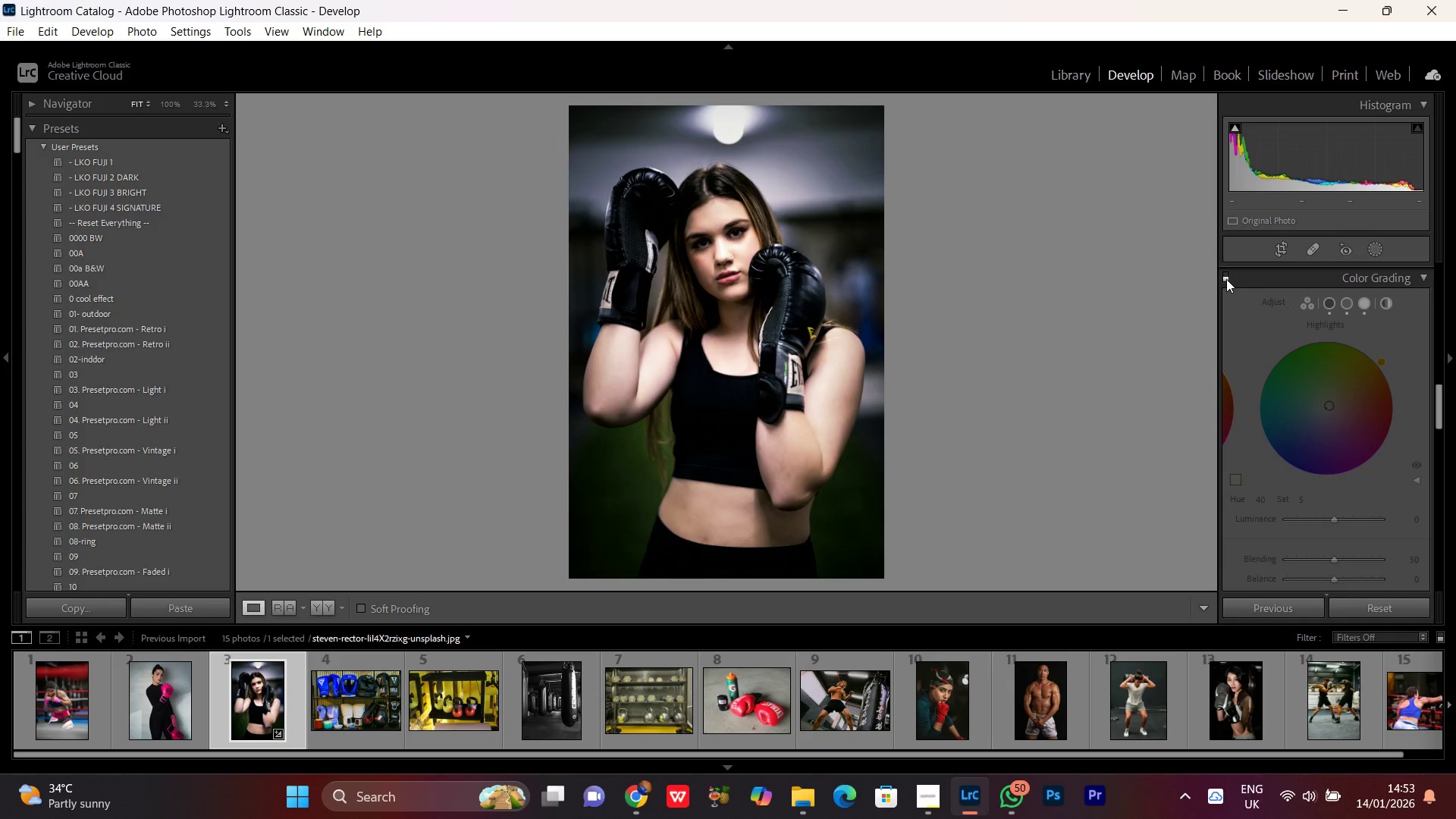 
left_click([1226, 279])
 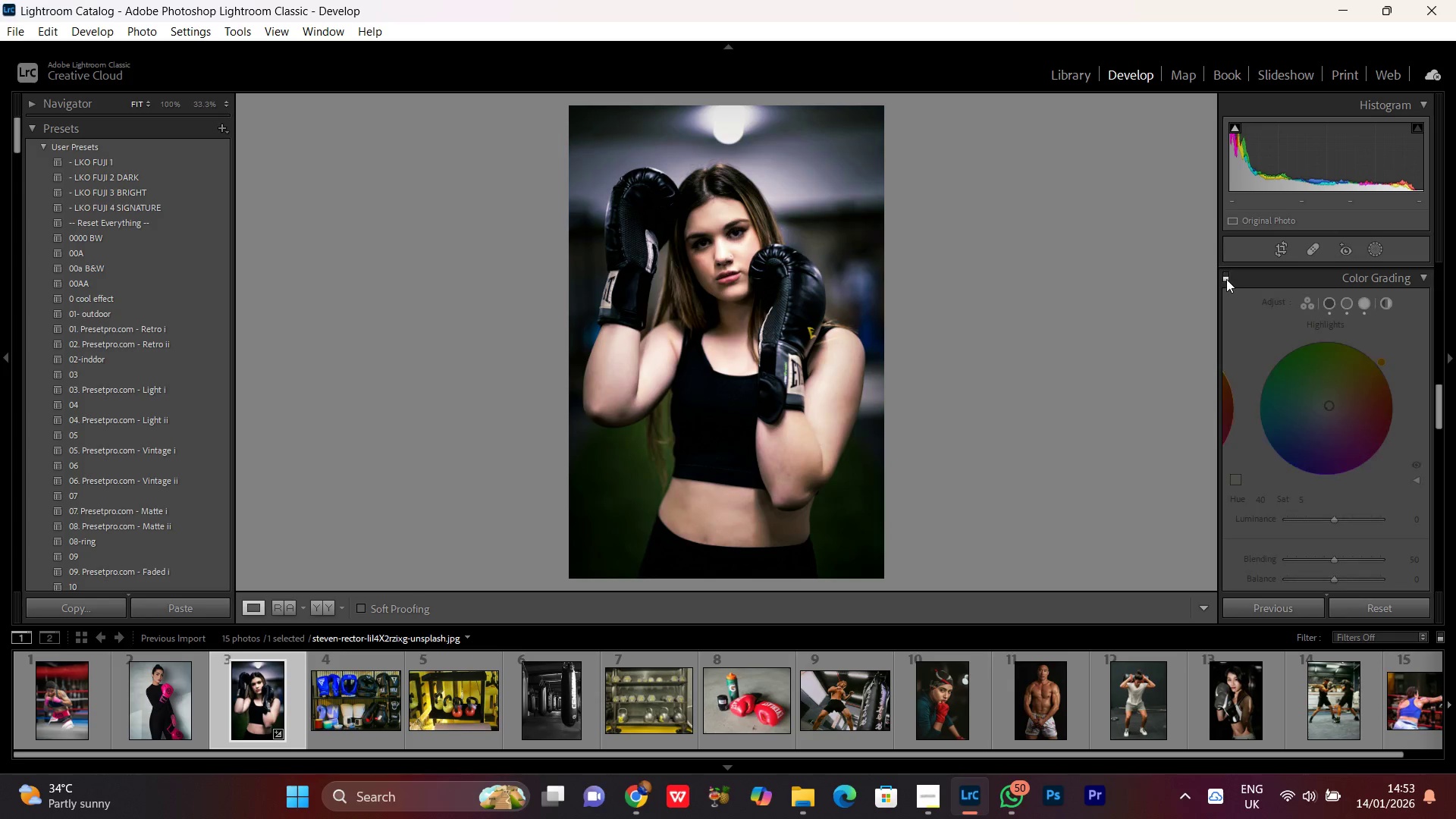 
double_click([1226, 279])
 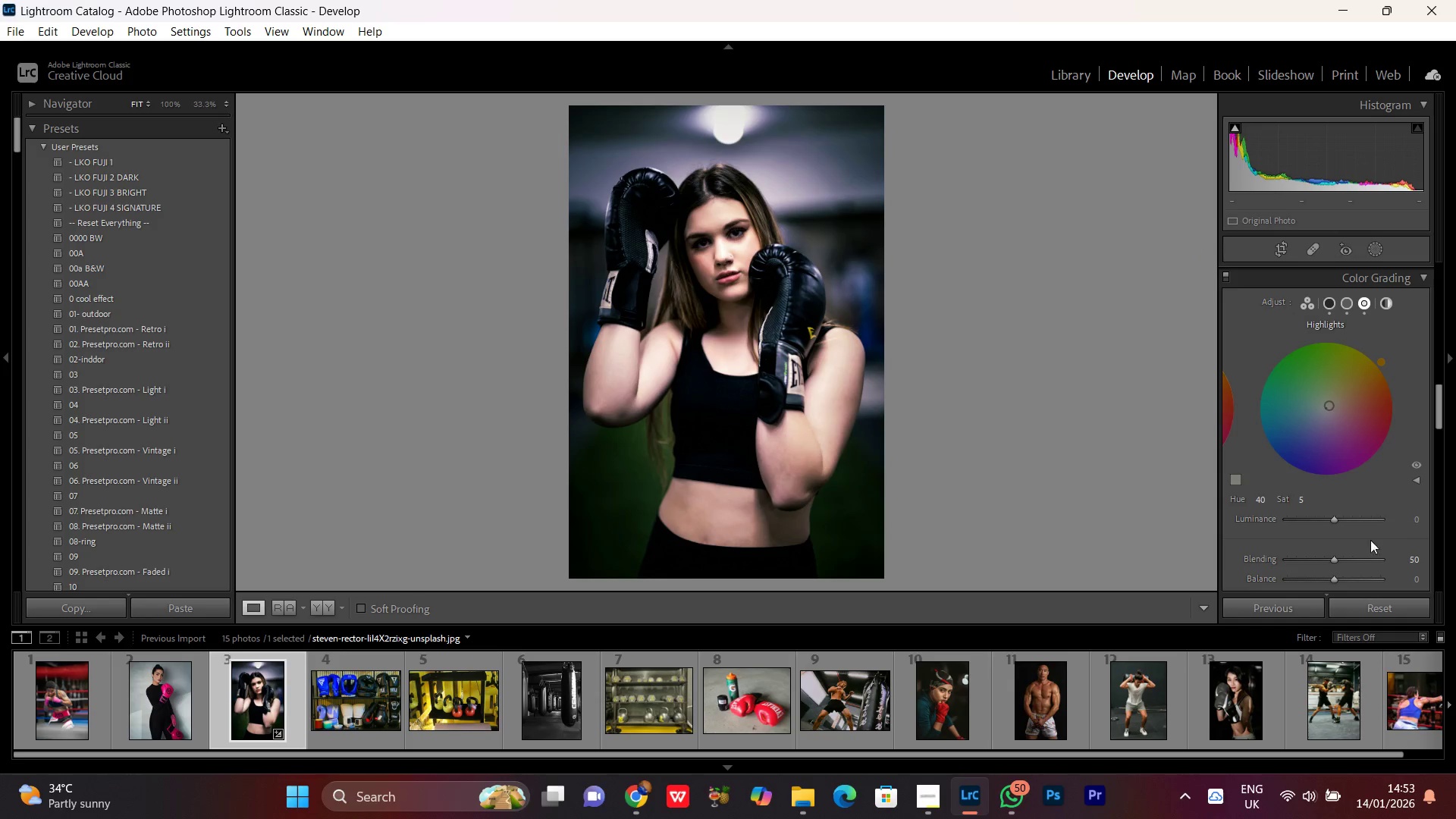 
wait(5.98)
 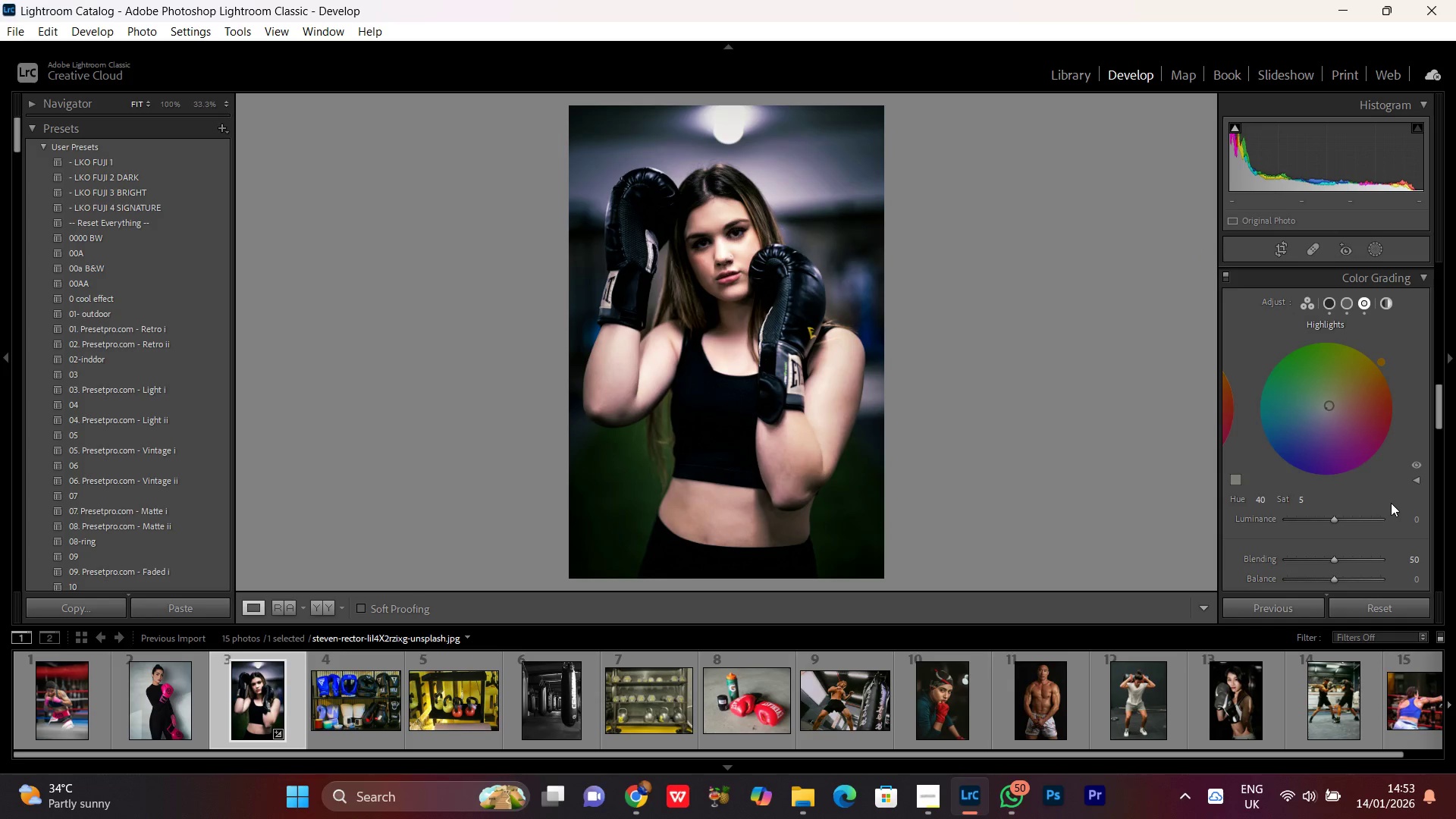 
left_click([1310, 304])
 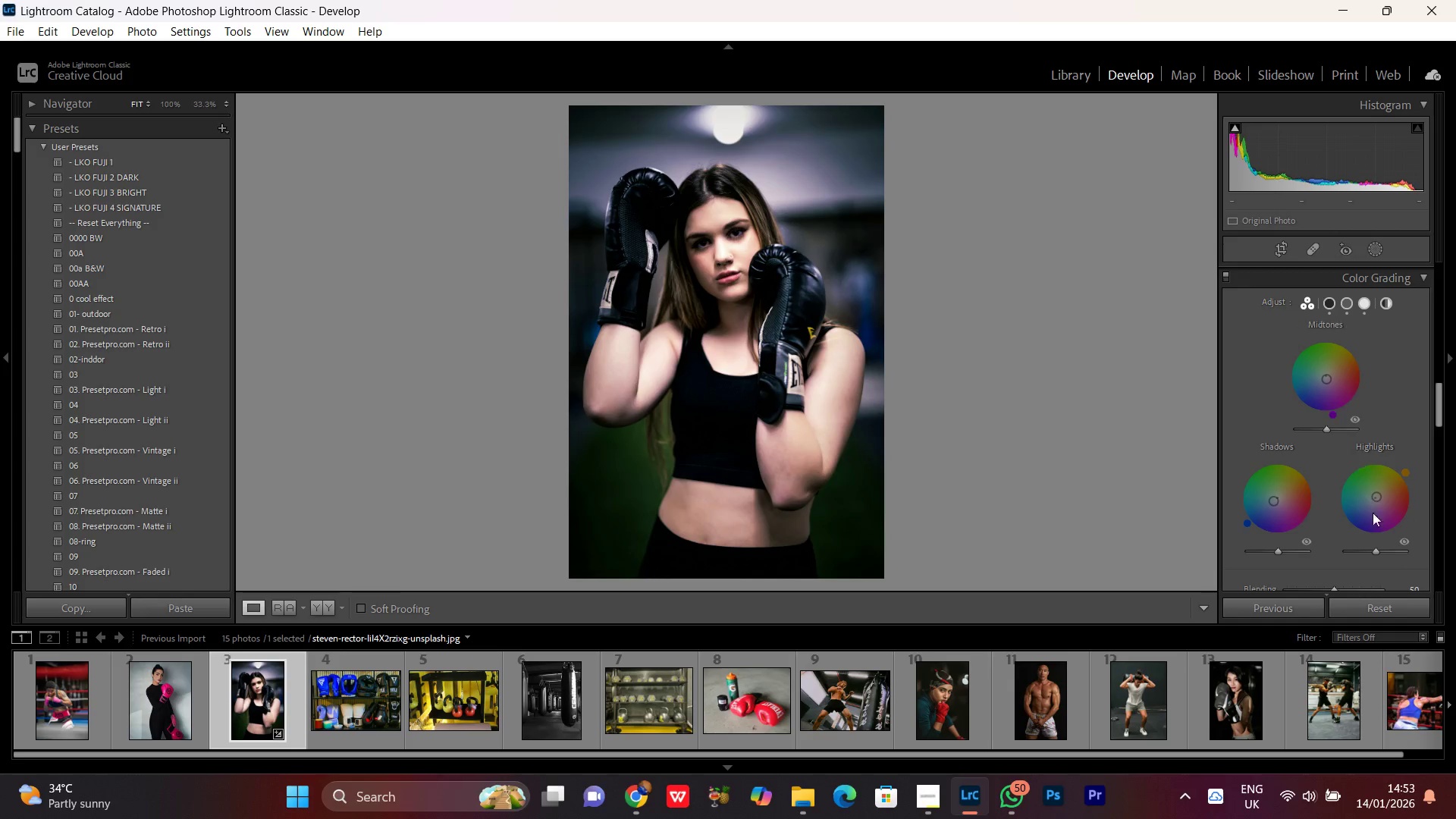 
scroll: coordinate [1378, 531], scroll_direction: down, amount: 2.0
 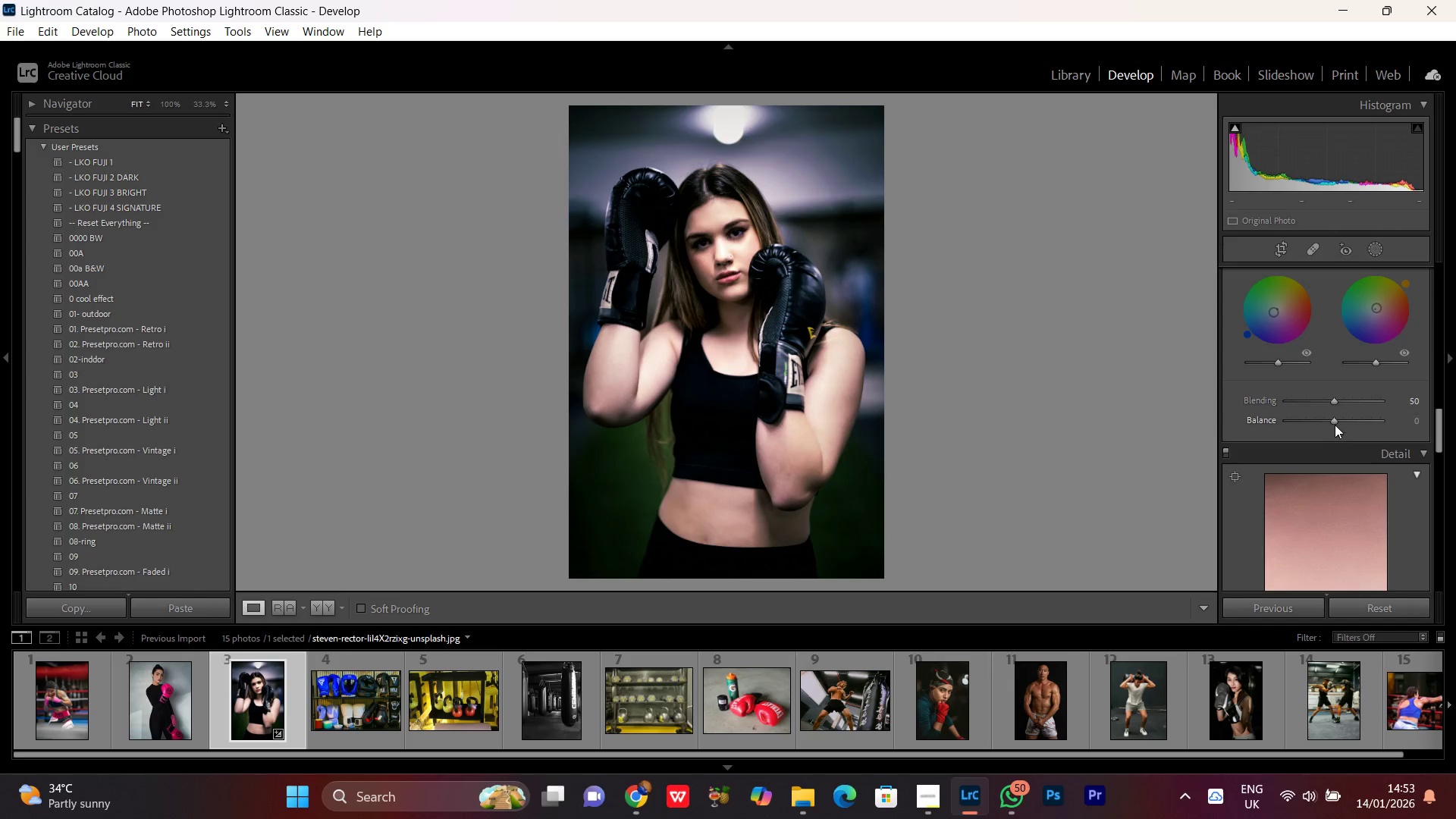 
left_click([1331, 422])
 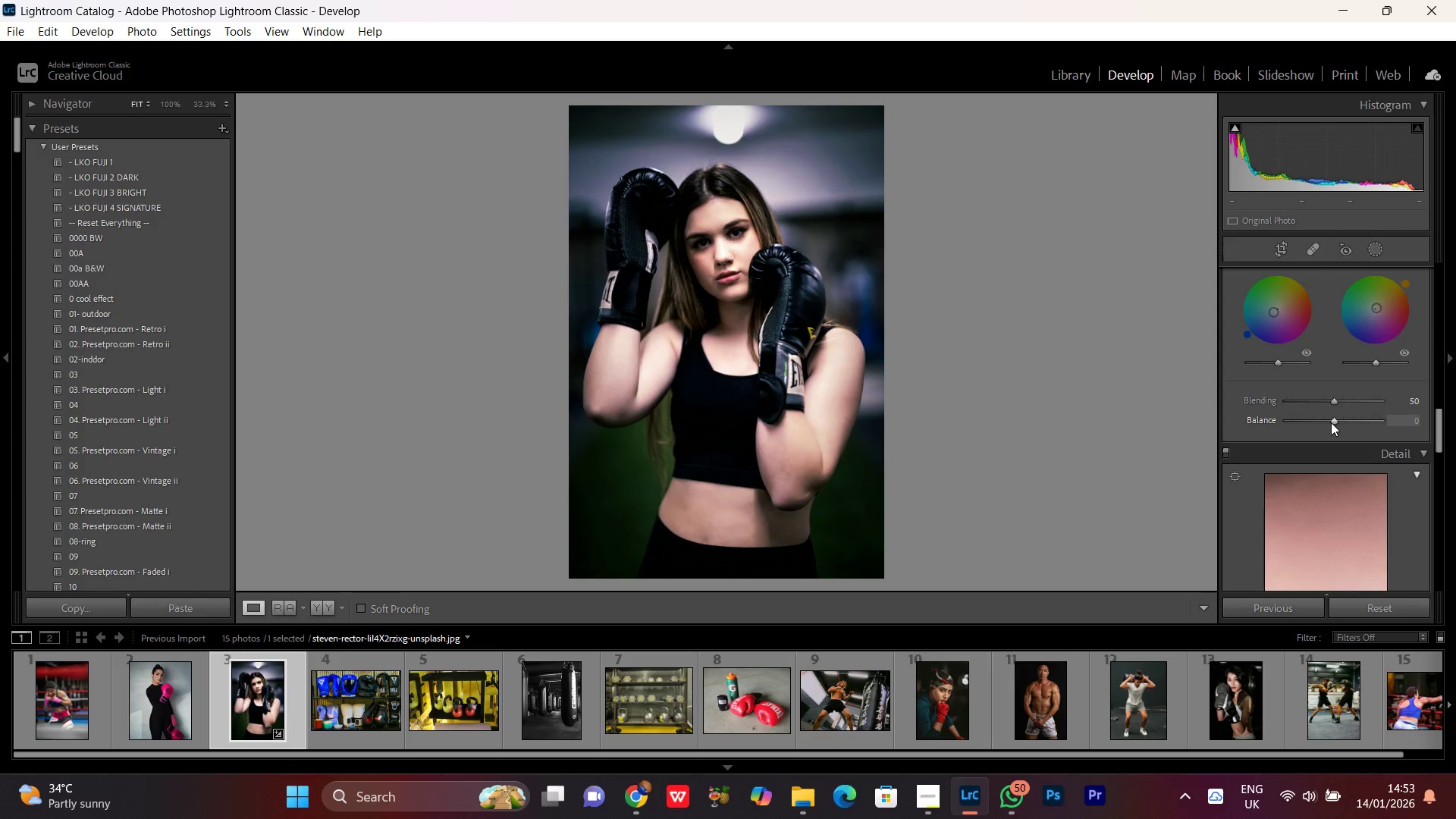 
scroll: coordinate [1331, 422], scroll_direction: up, amount: 12.0
 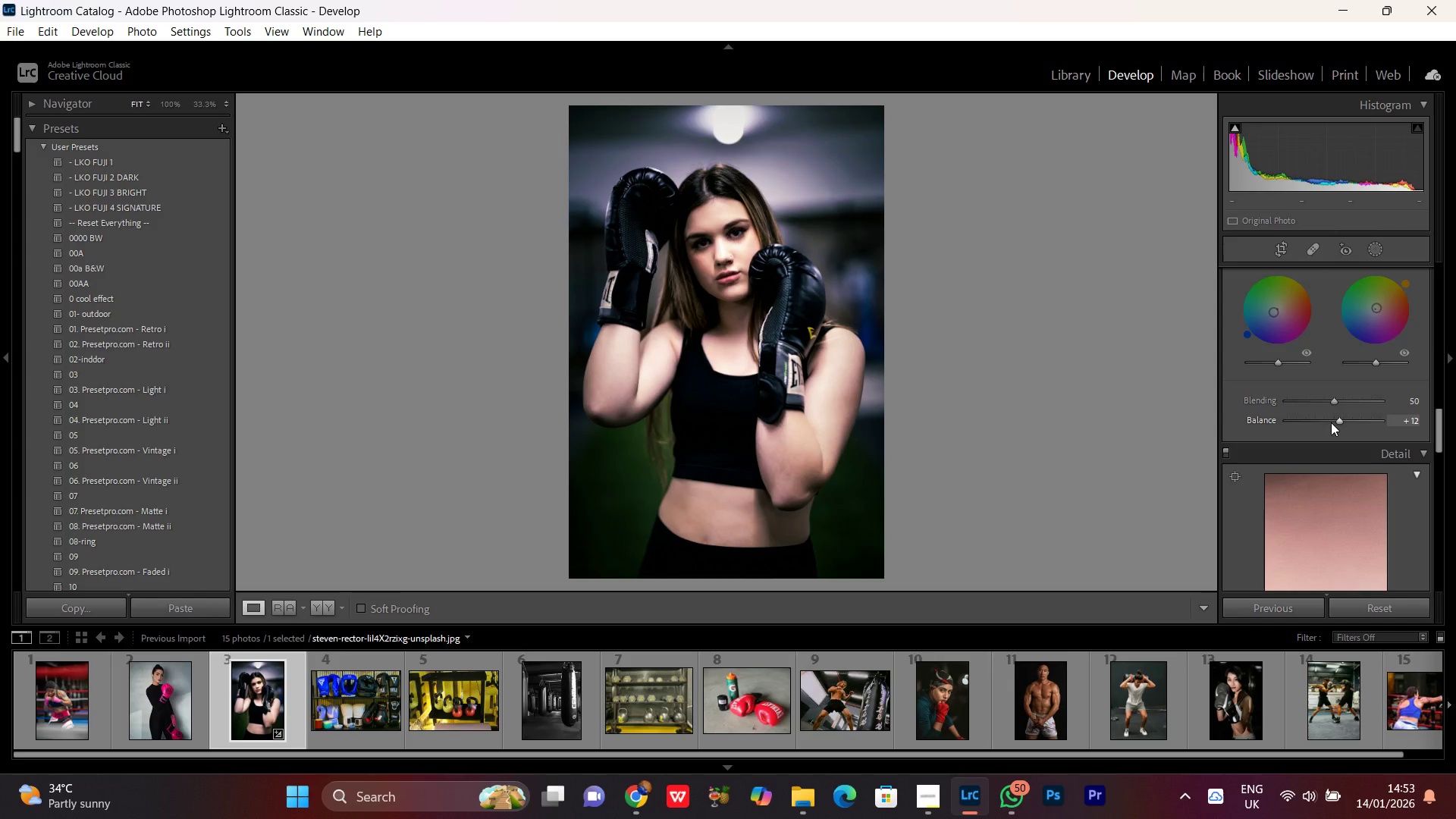 
scroll: coordinate [1331, 422], scroll_direction: down, amount: 28.0
 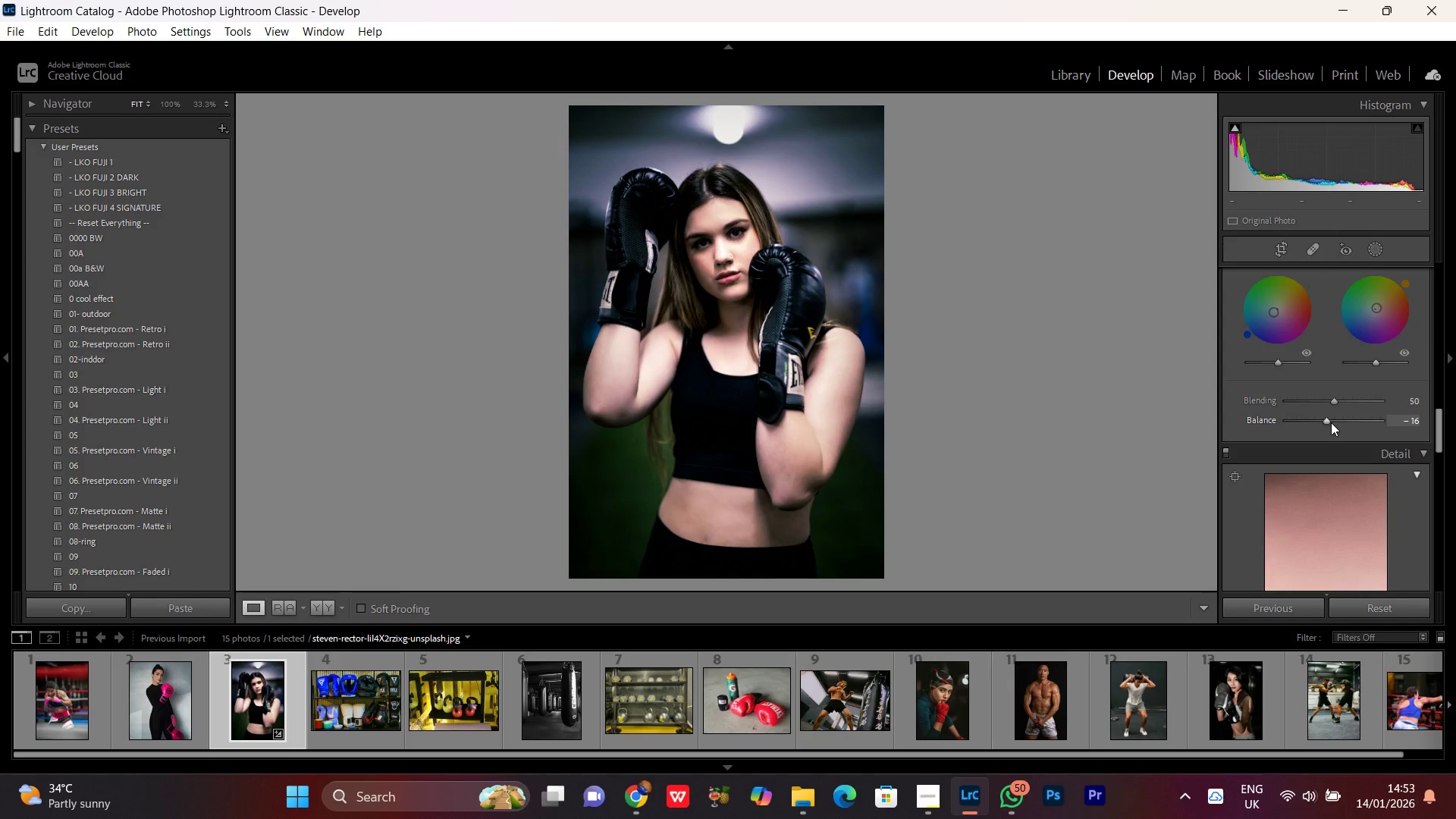 
scroll: coordinate [1279, 445], scroll_direction: up, amount: 4.0
 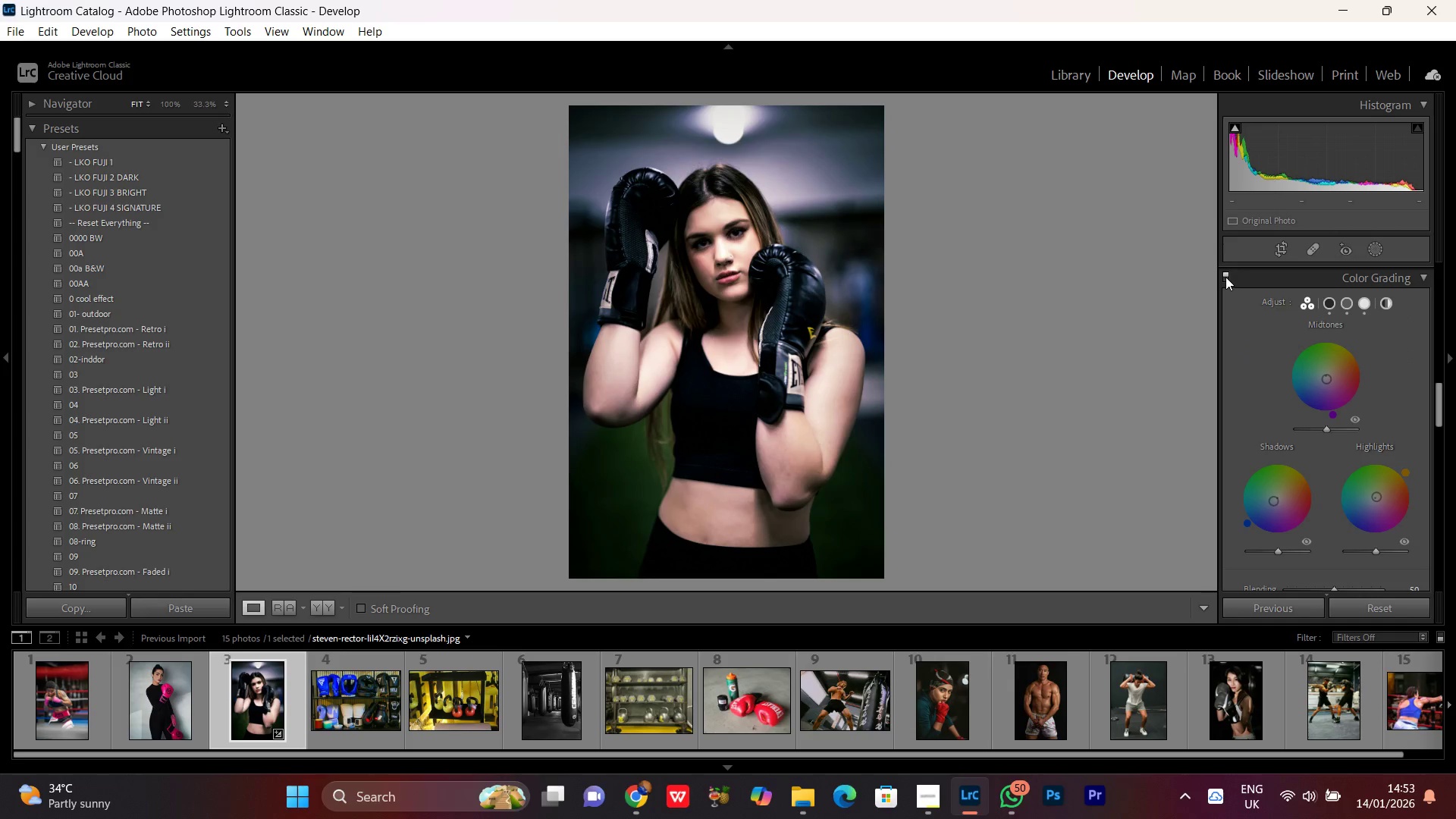 
left_click([1225, 277])
 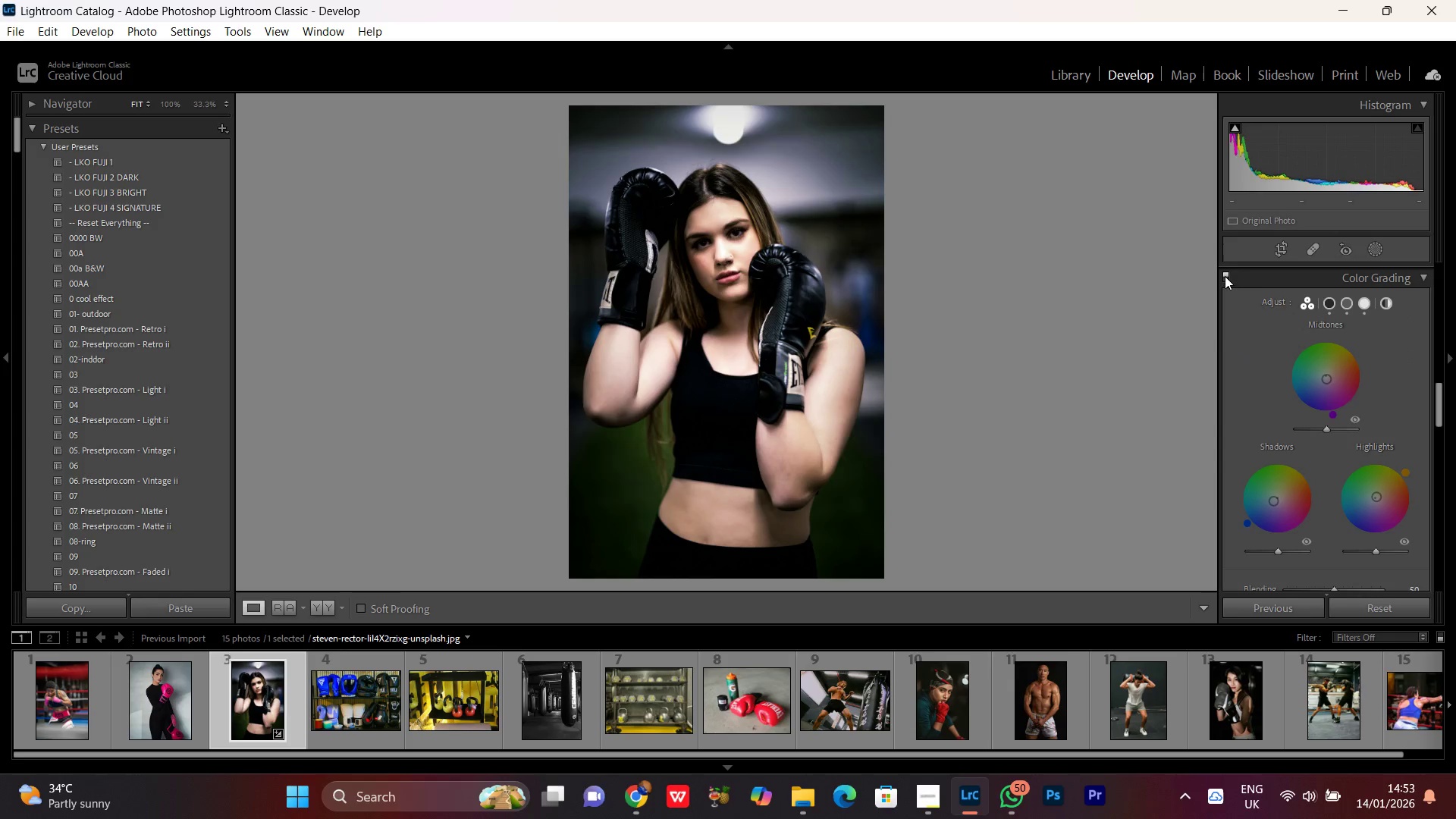 
double_click([1224, 276])
 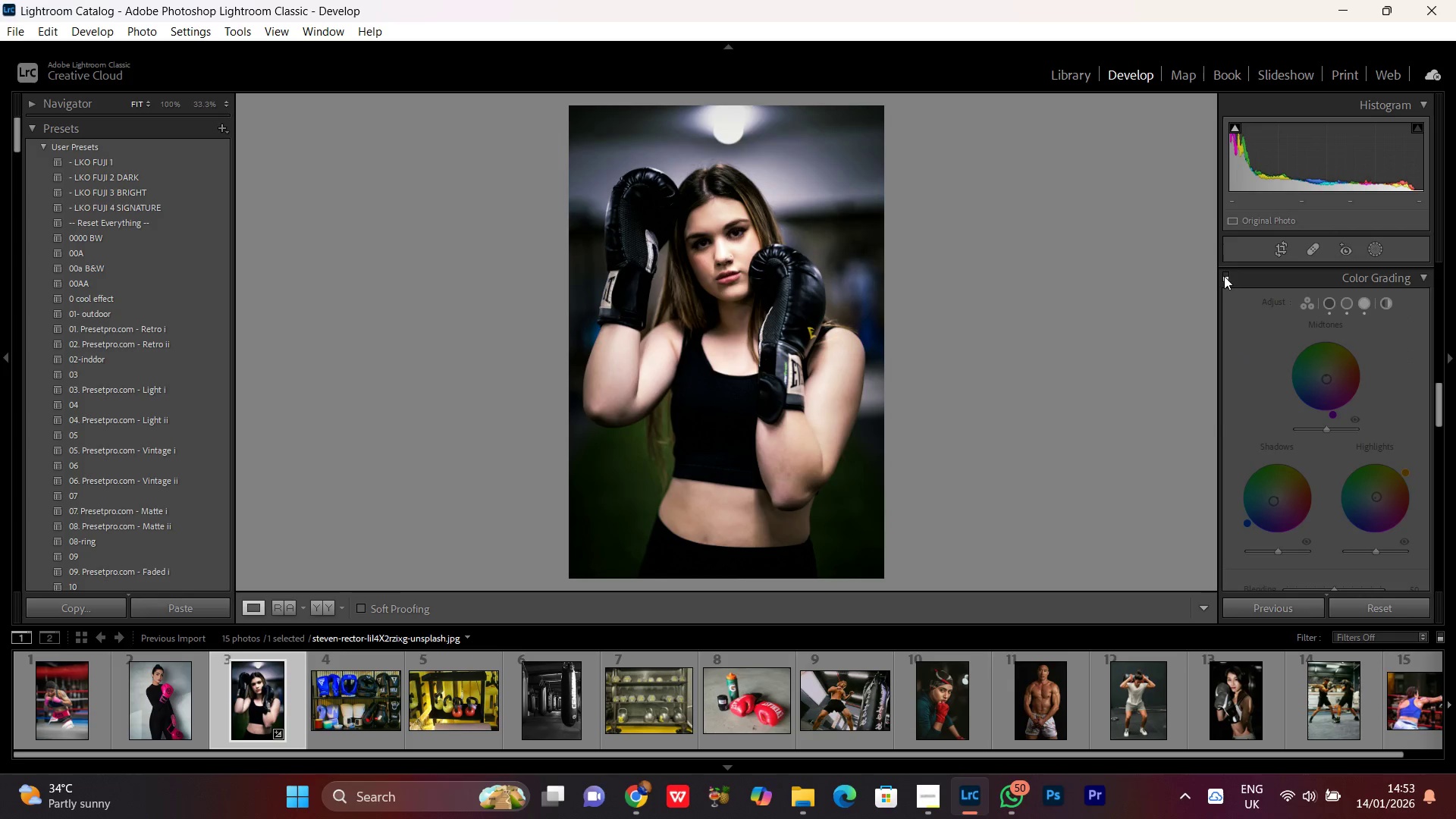 
triple_click([1224, 276])
 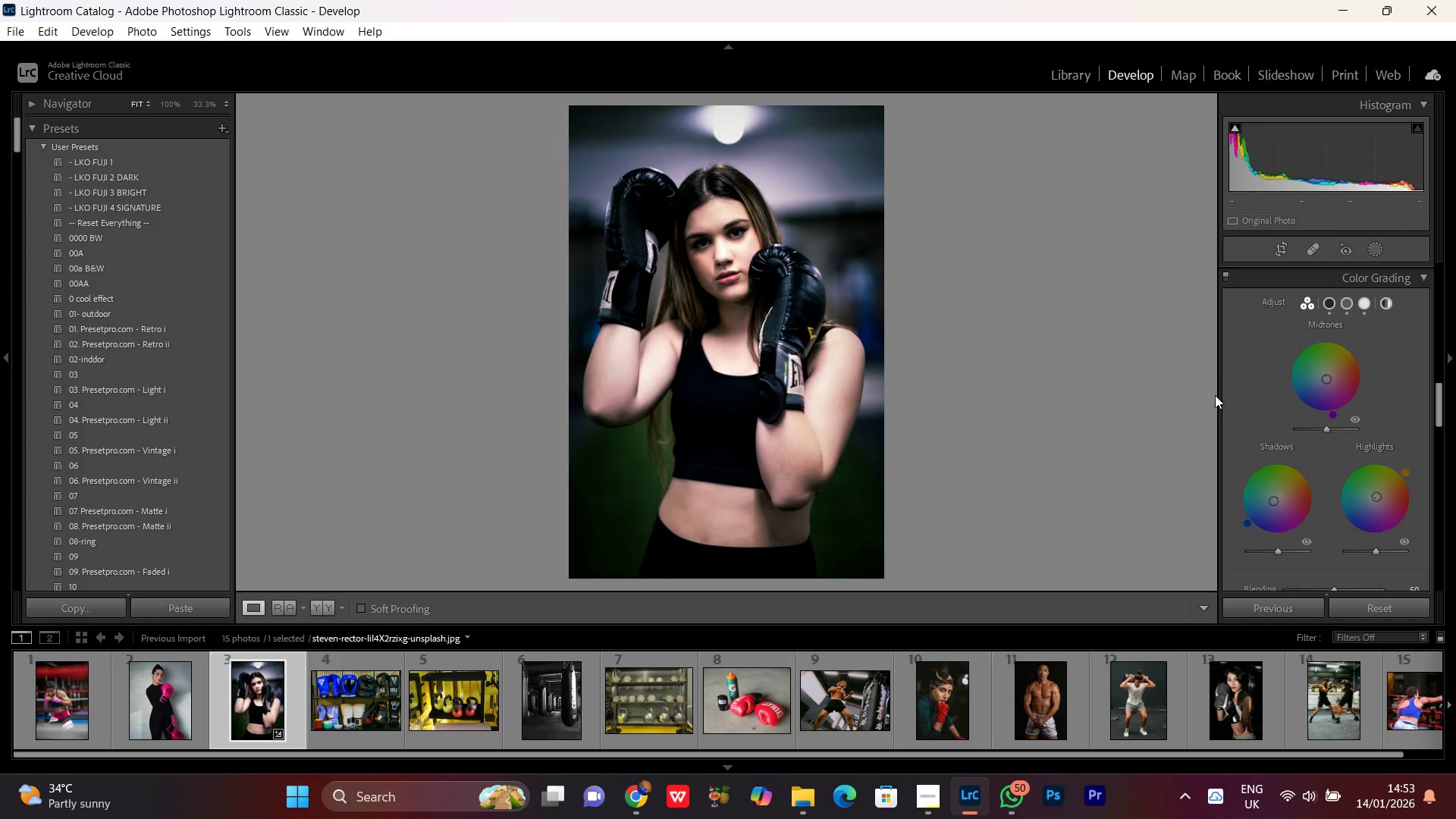 
scroll: coordinate [1380, 517], scroll_direction: down, amount: 4.0
 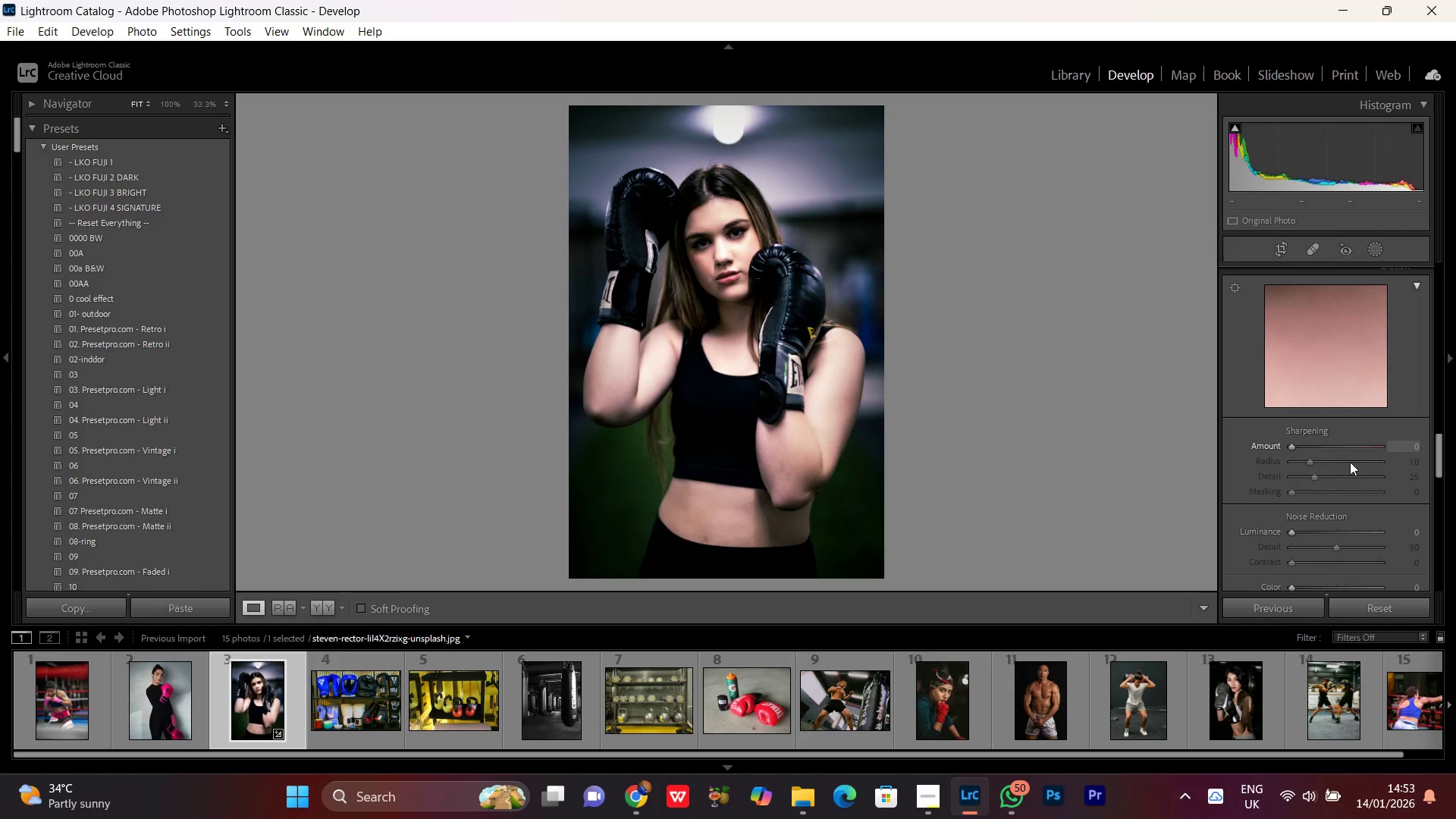 
wait(6.99)
 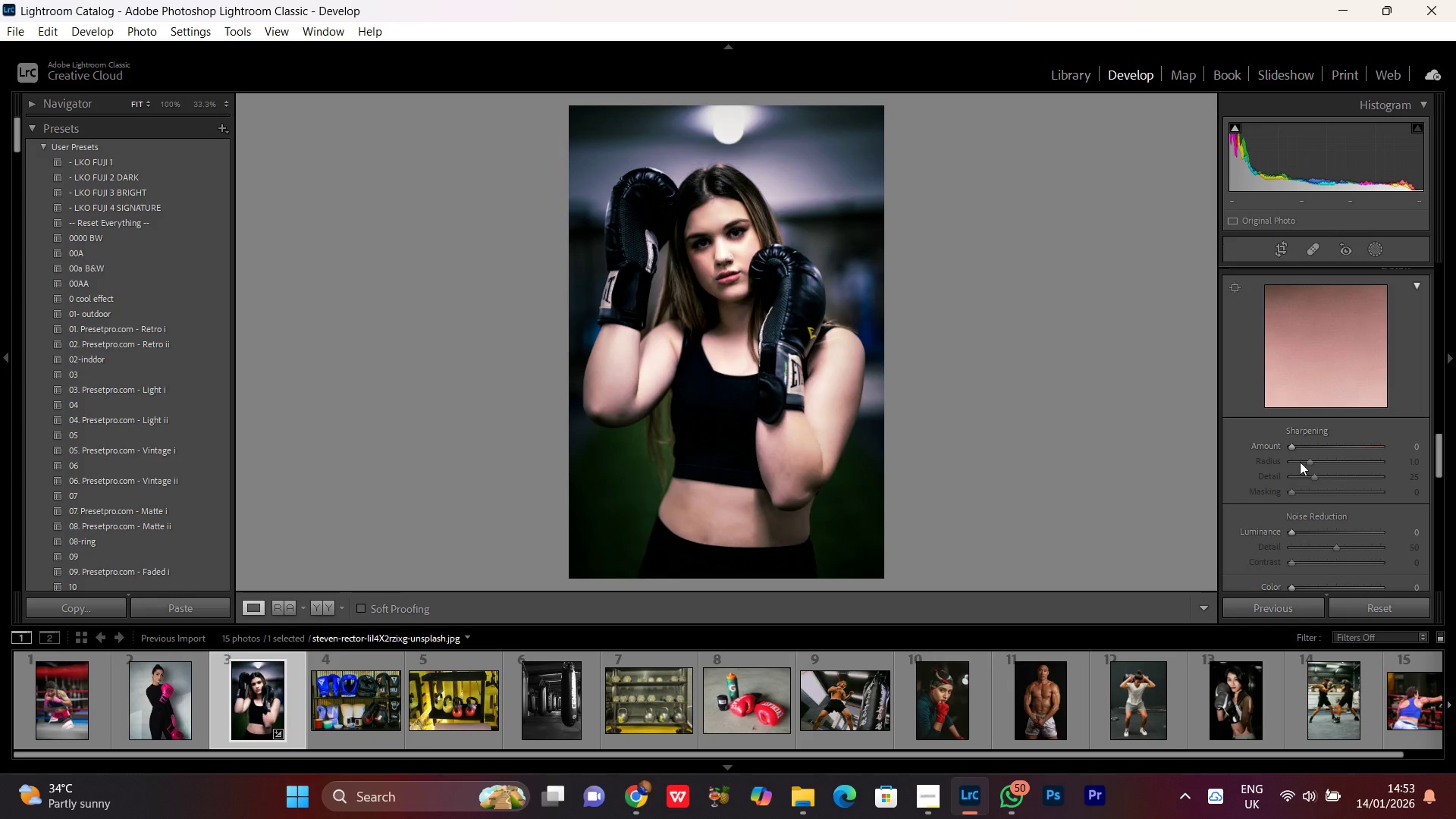 
left_click_drag(start_coordinate=[1293, 444], to_coordinate=[1319, 447])
 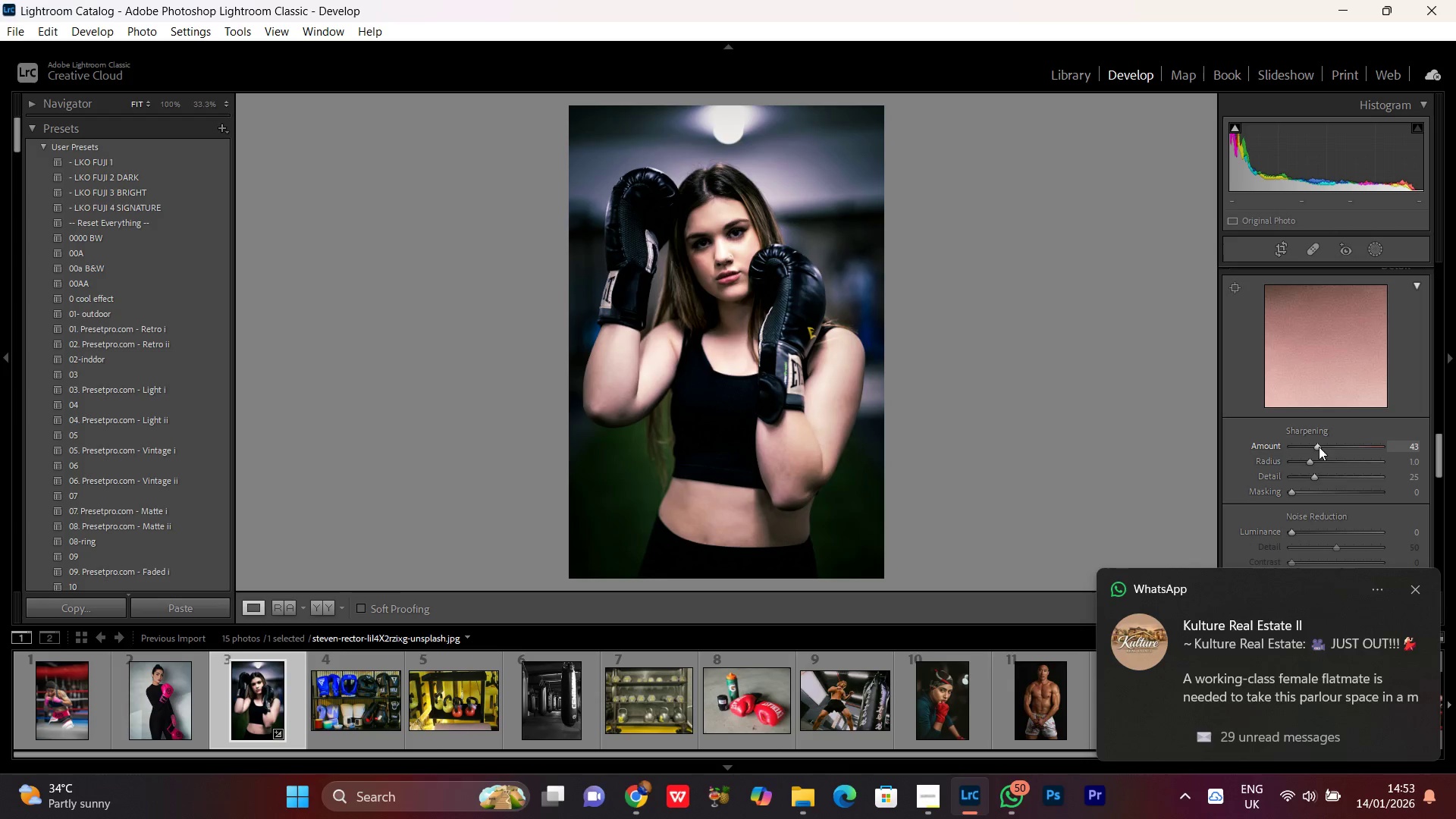 
left_click([1319, 447])
 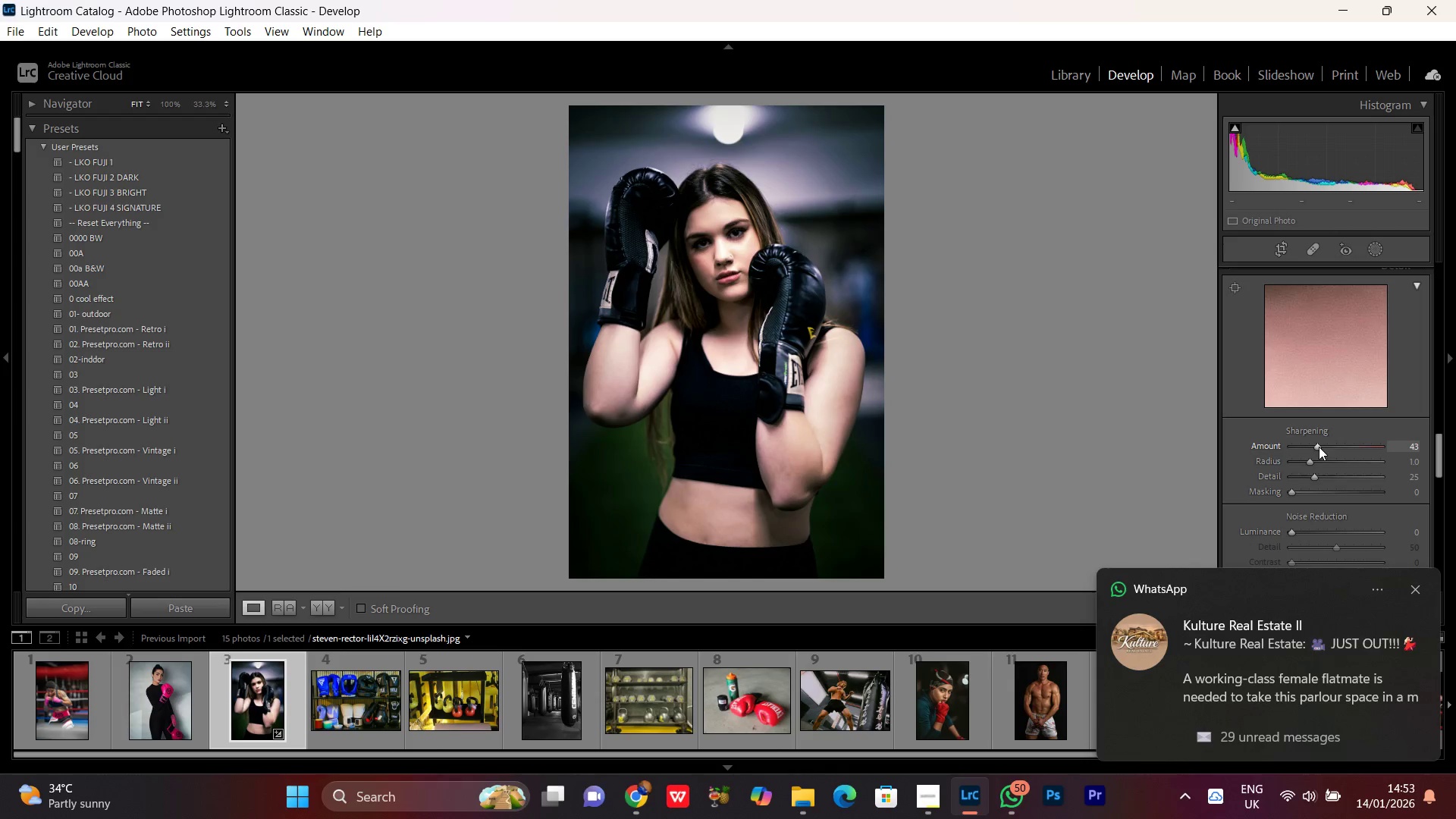 
scroll: coordinate [1319, 447], scroll_direction: down, amount: 2.0
 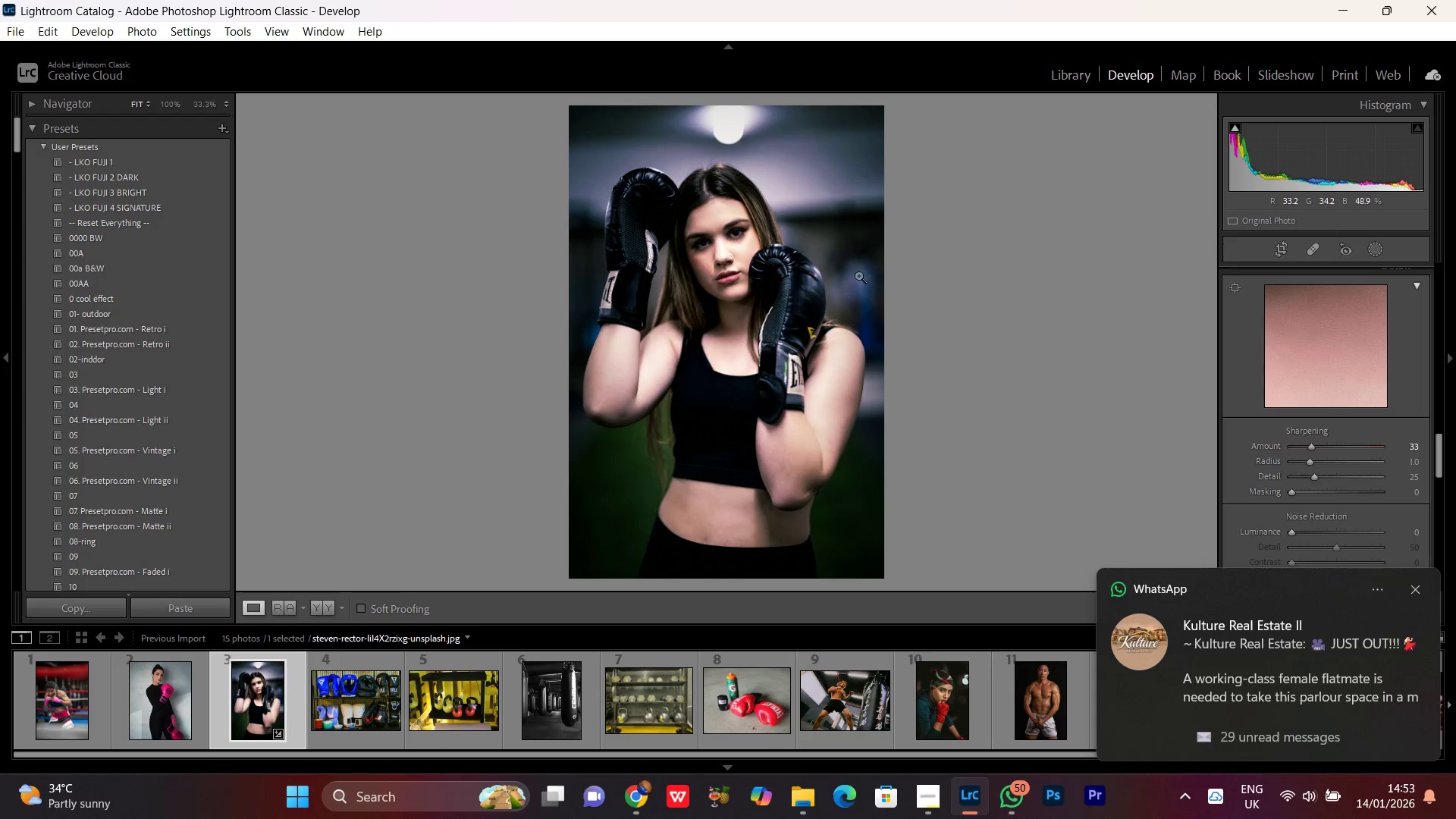 
left_click([802, 286])
 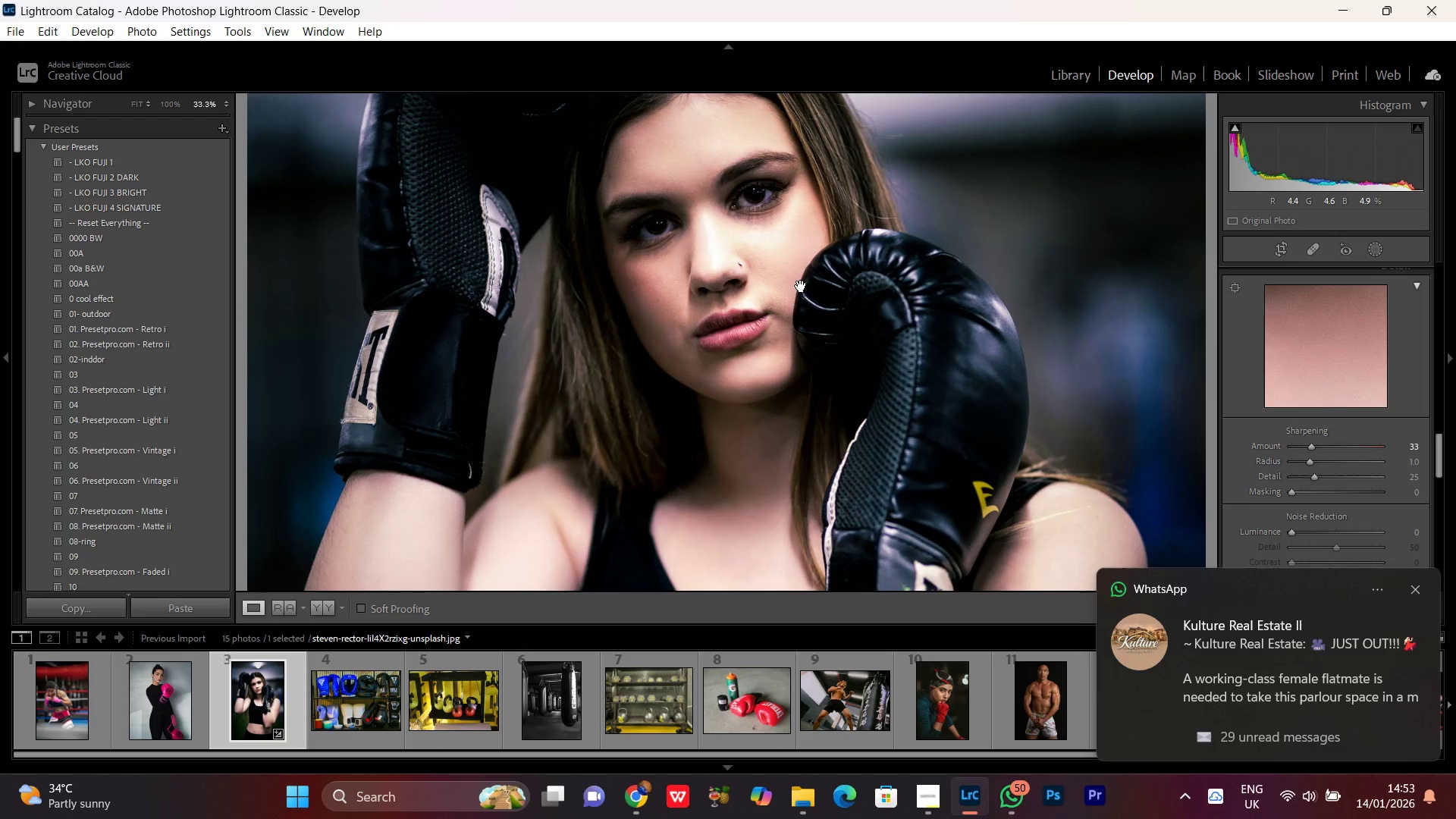 
left_click([801, 286])
 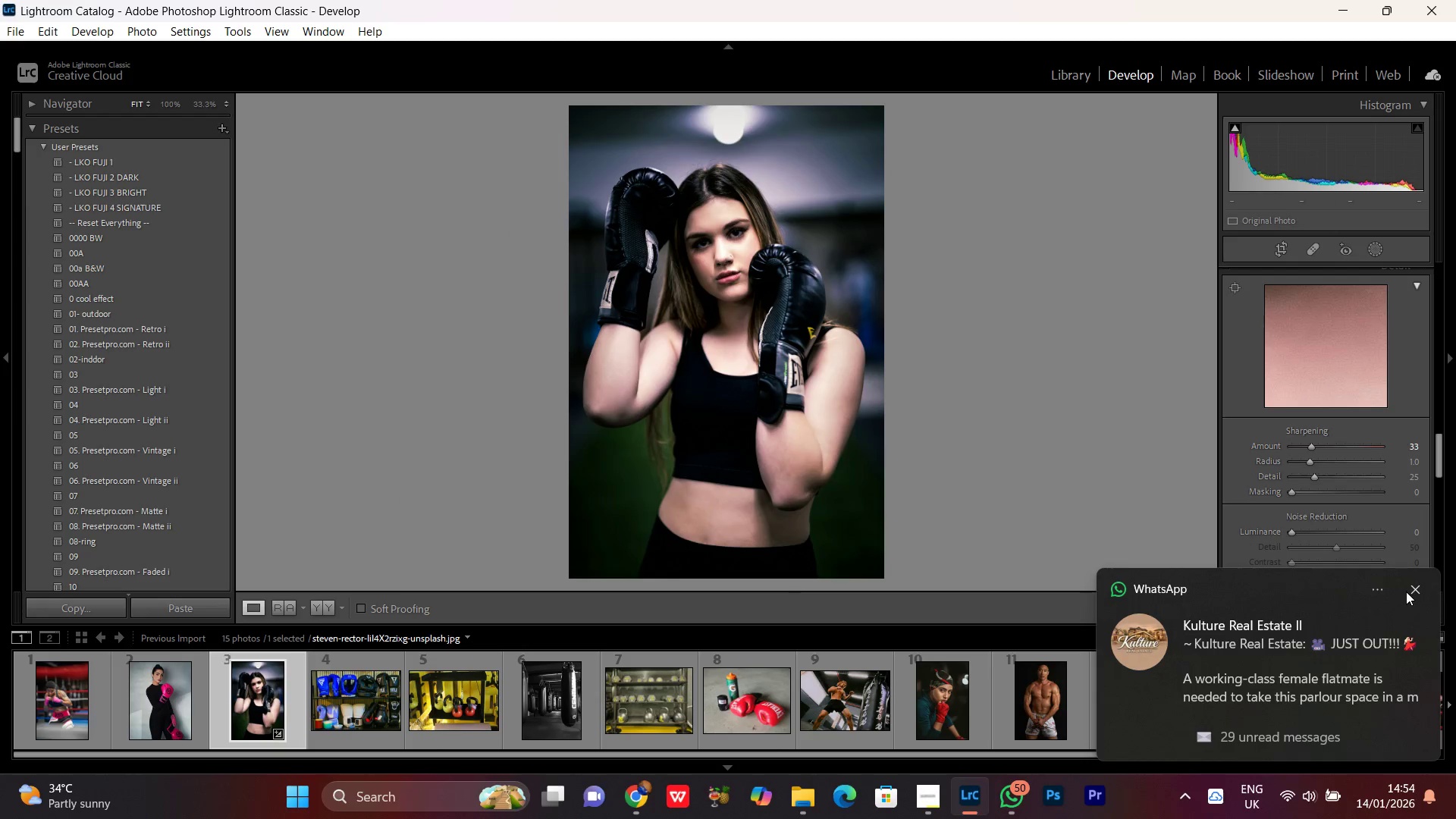 
left_click([1413, 588])
 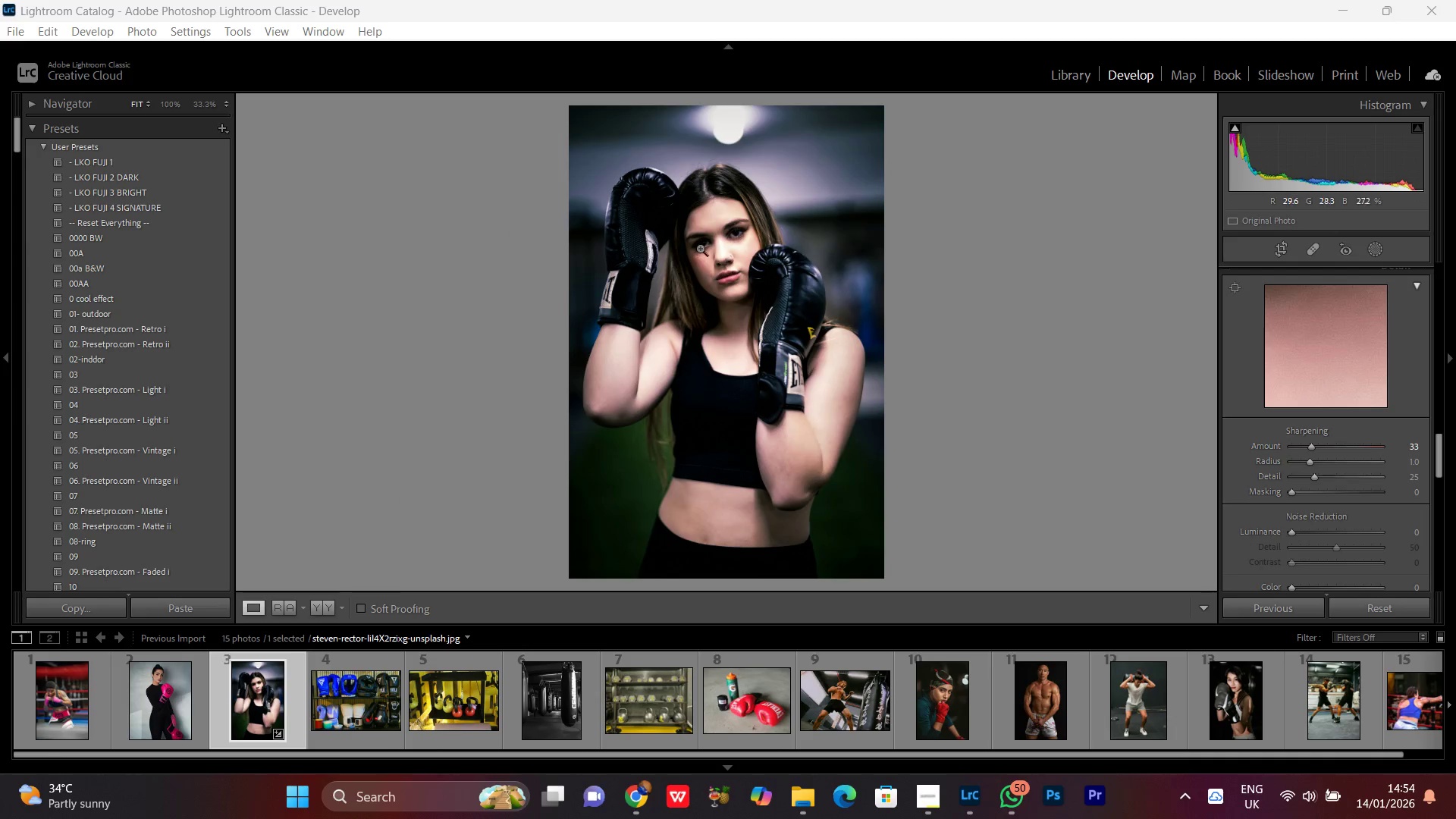 
left_click([700, 248])
 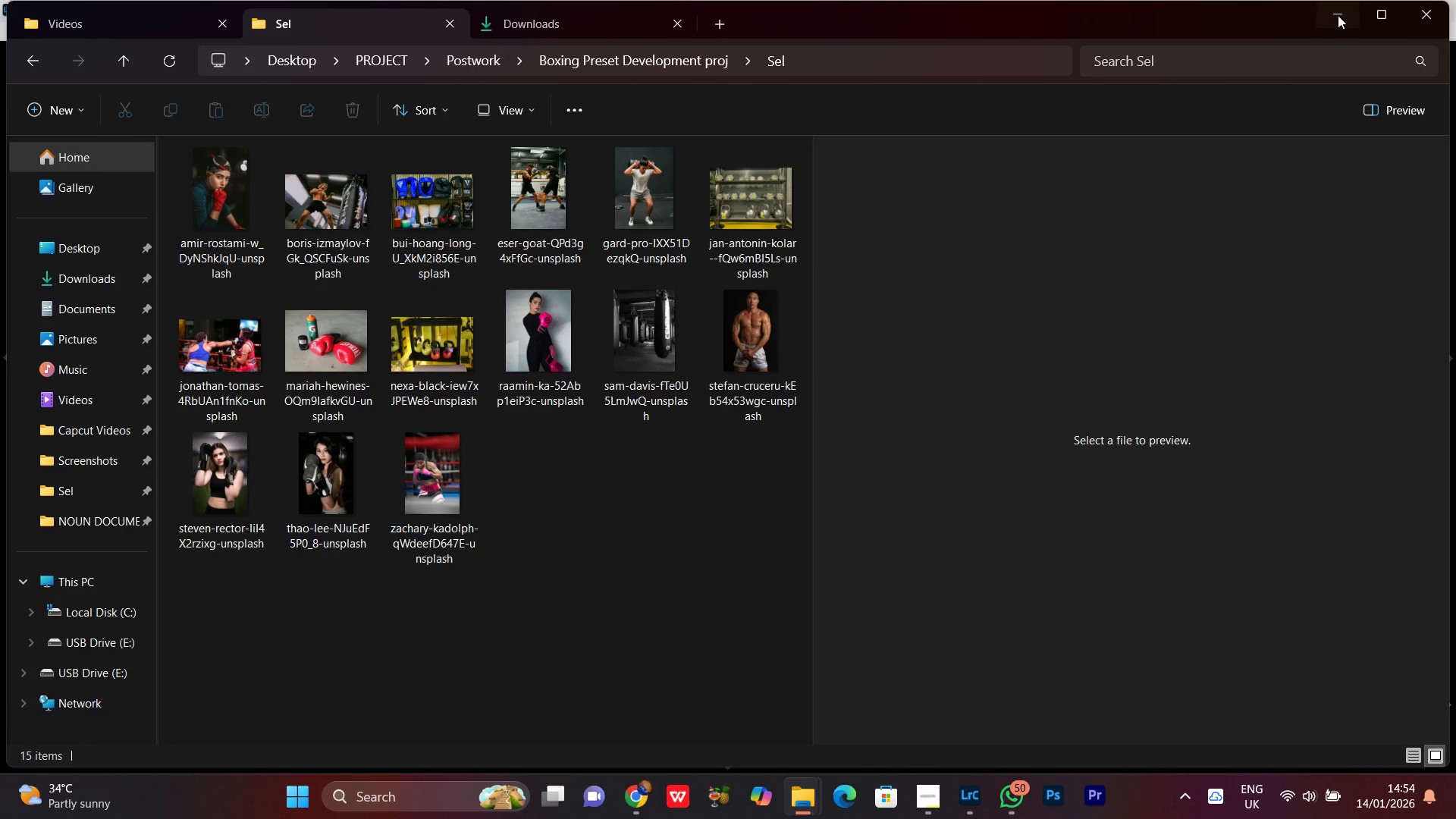 
left_click([1355, 12])
 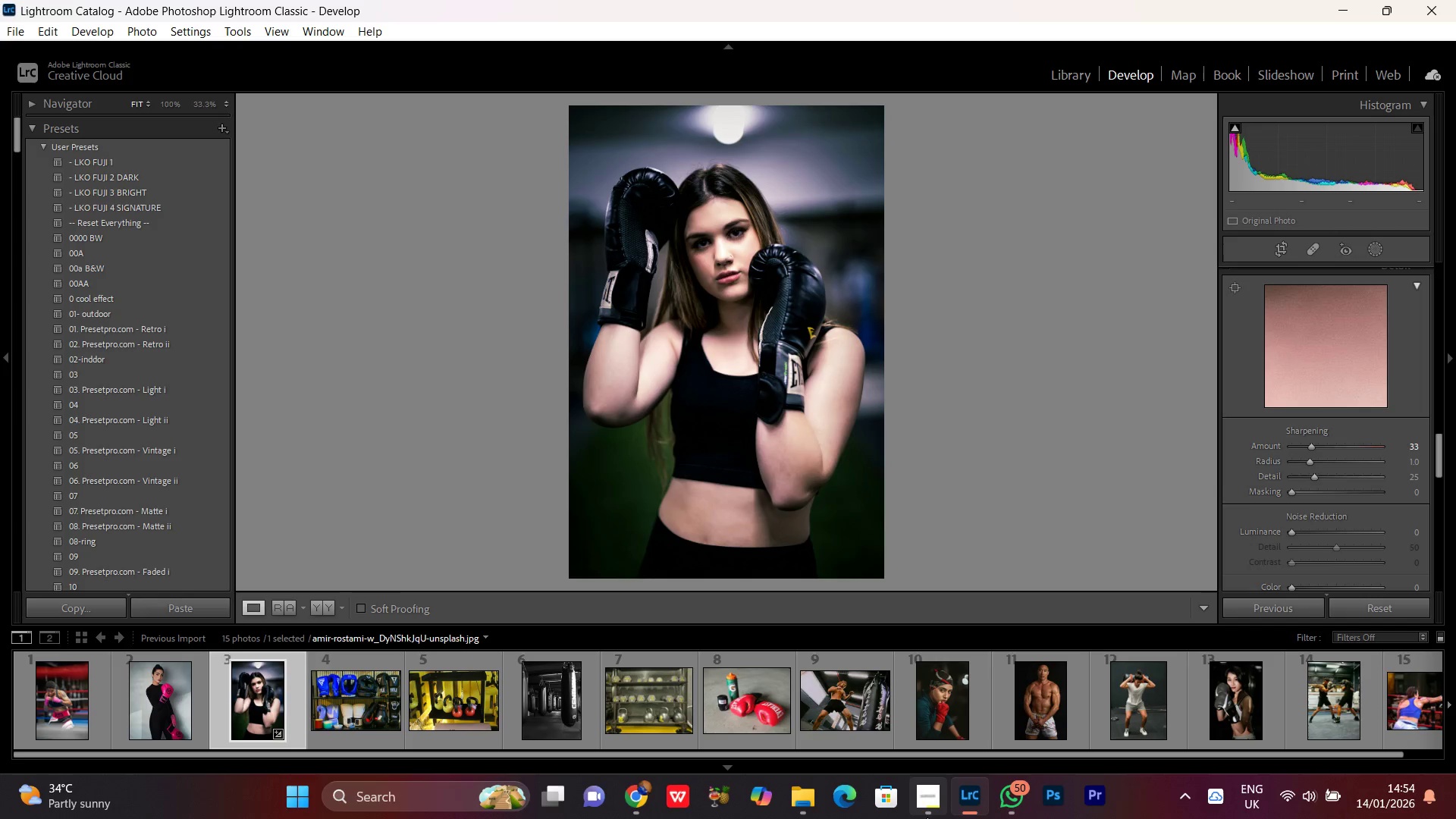 
left_click([927, 818])
 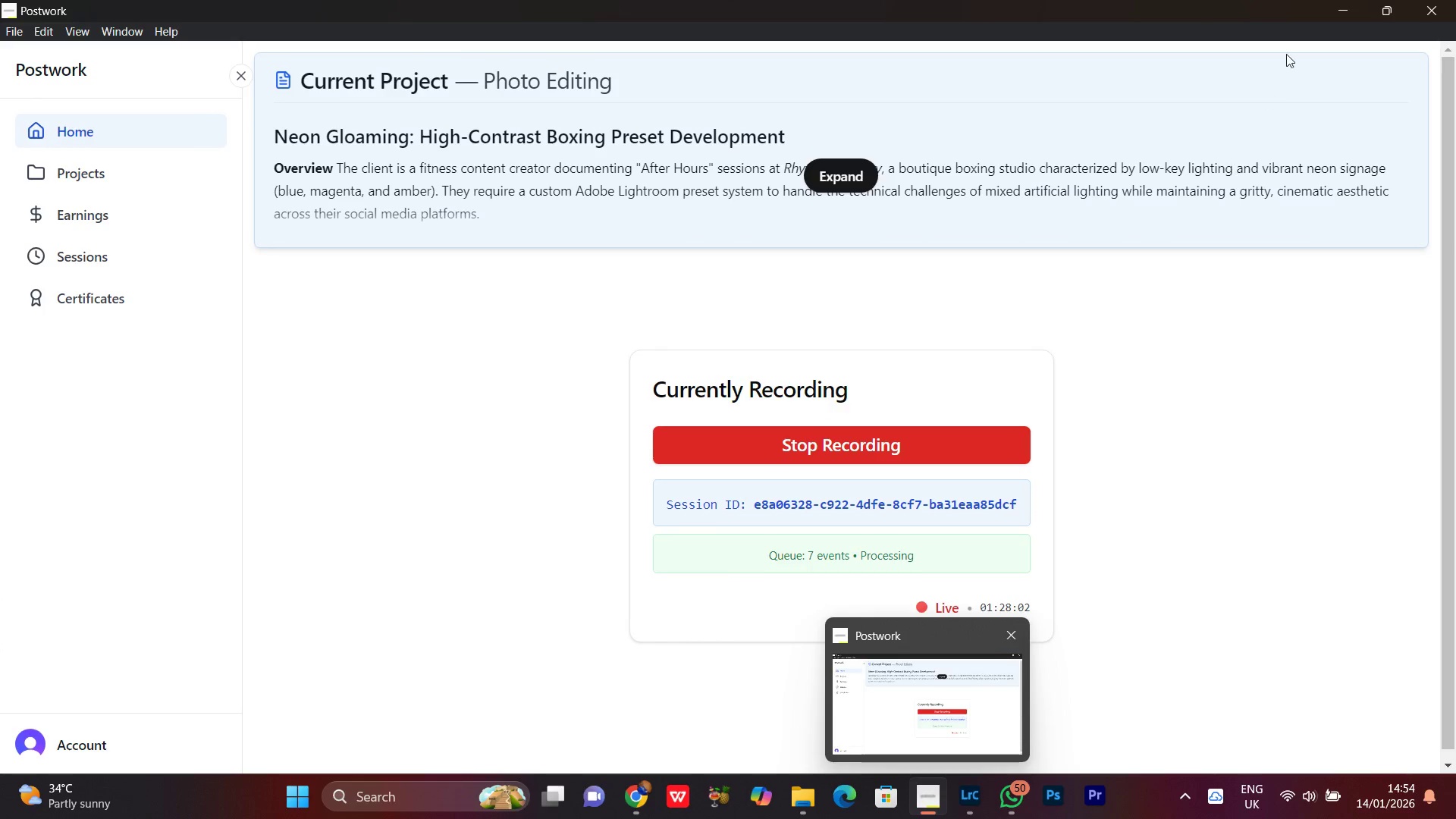 
left_click([1334, 2])
 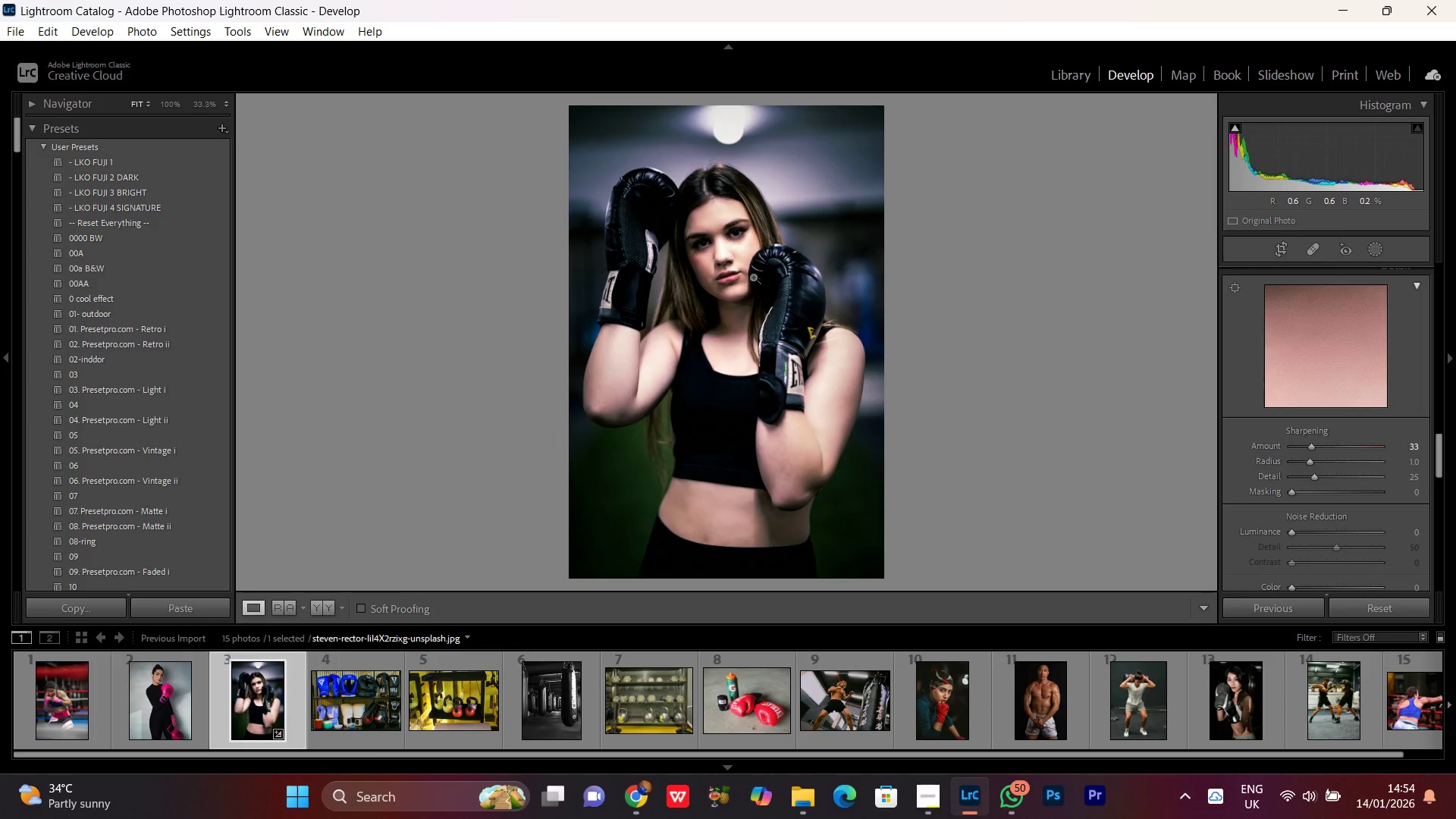 
double_click([753, 277])
 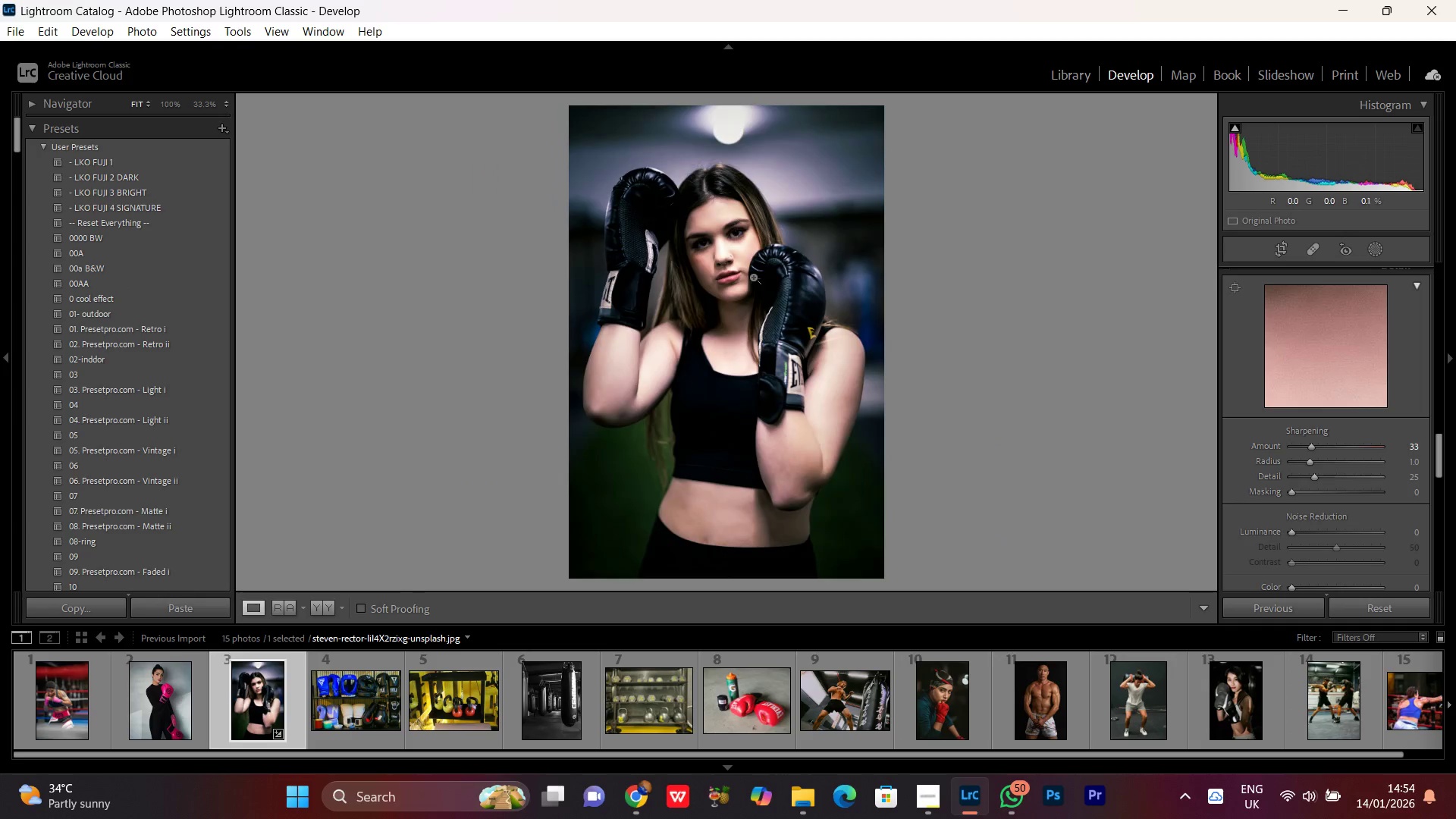 
triple_click([753, 277])
 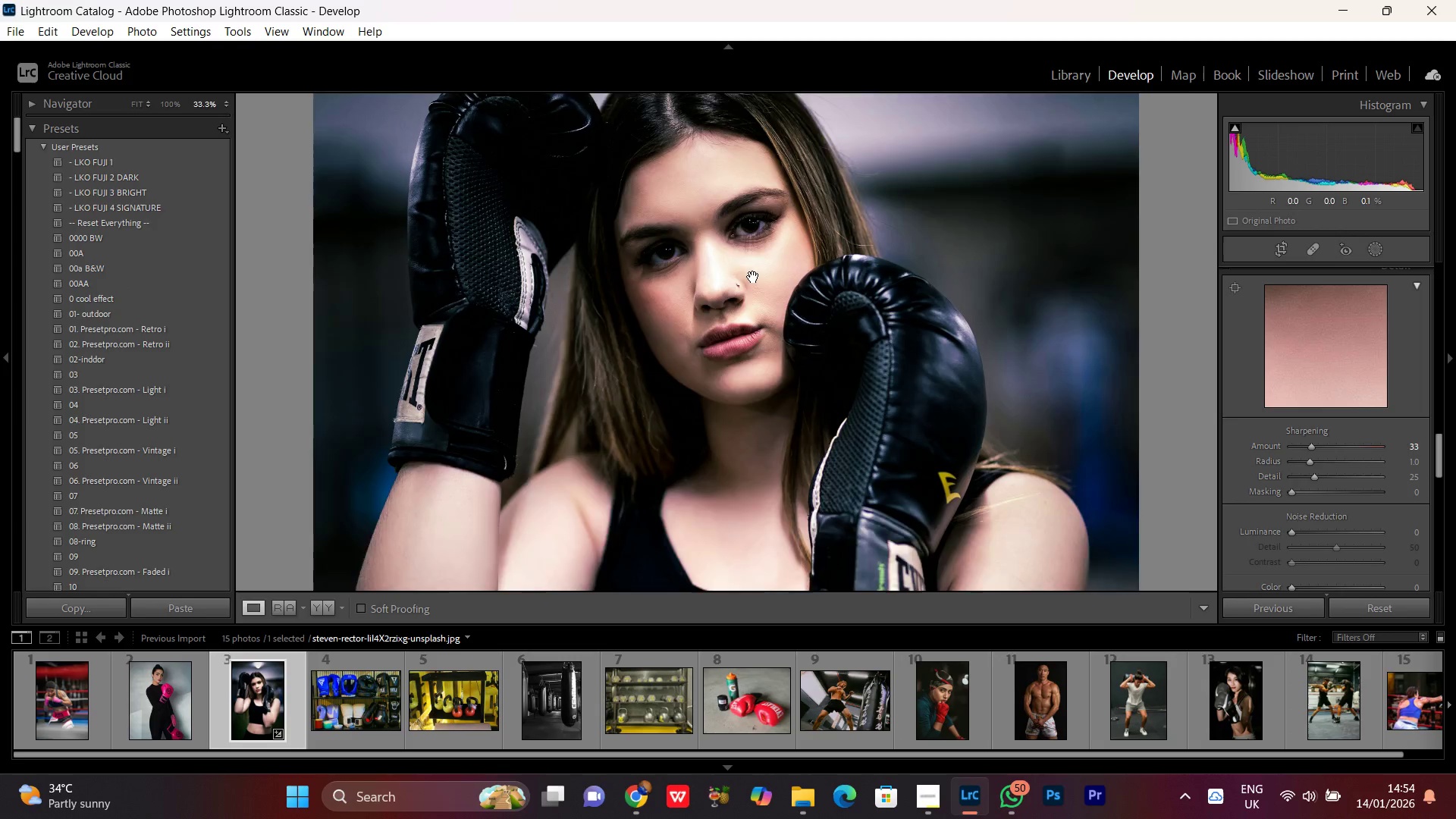 
triple_click([753, 277])
 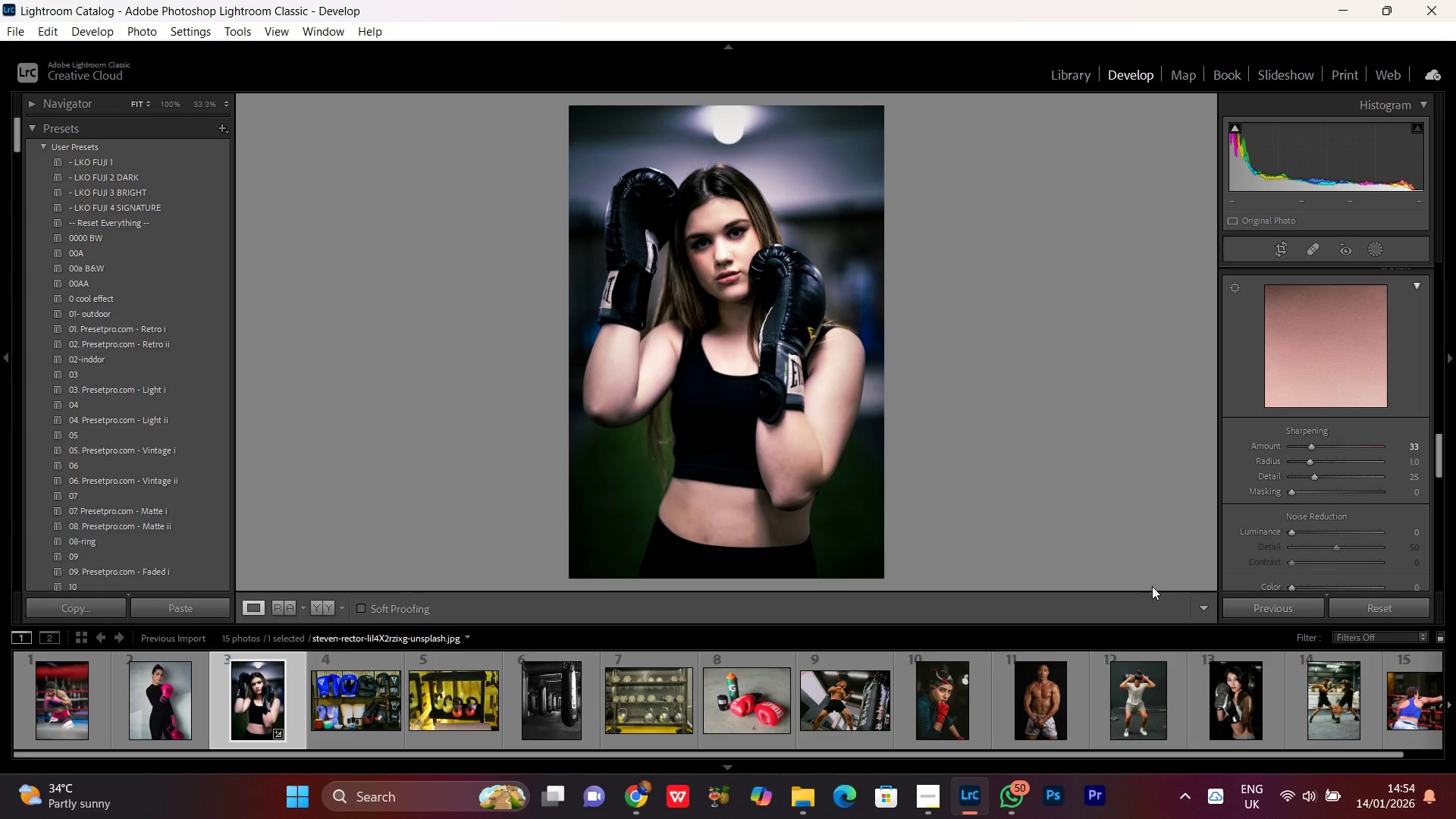 
wait(5.69)
 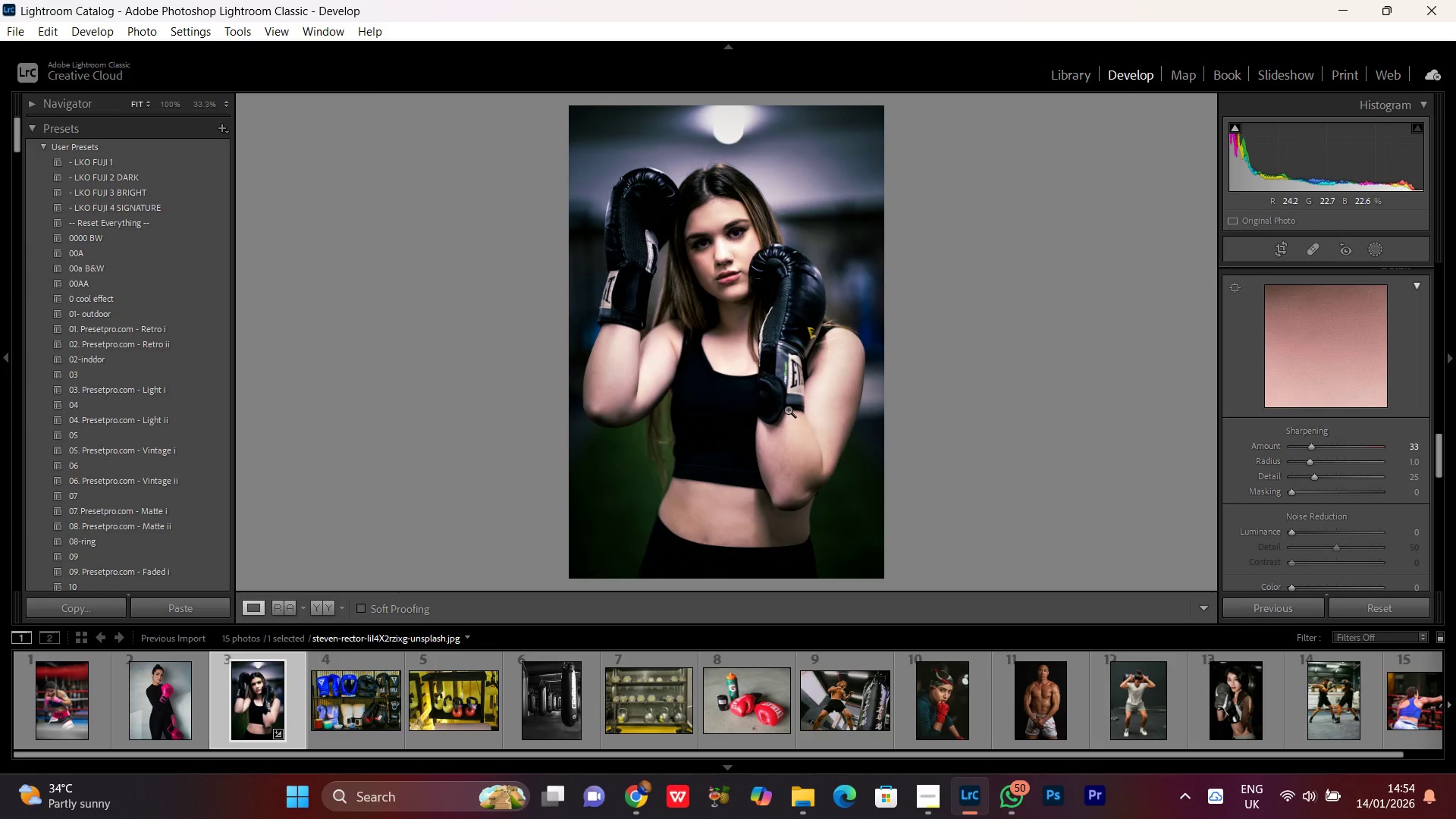 
scroll: coordinate [1351, 480], scroll_direction: down, amount: 1.0
 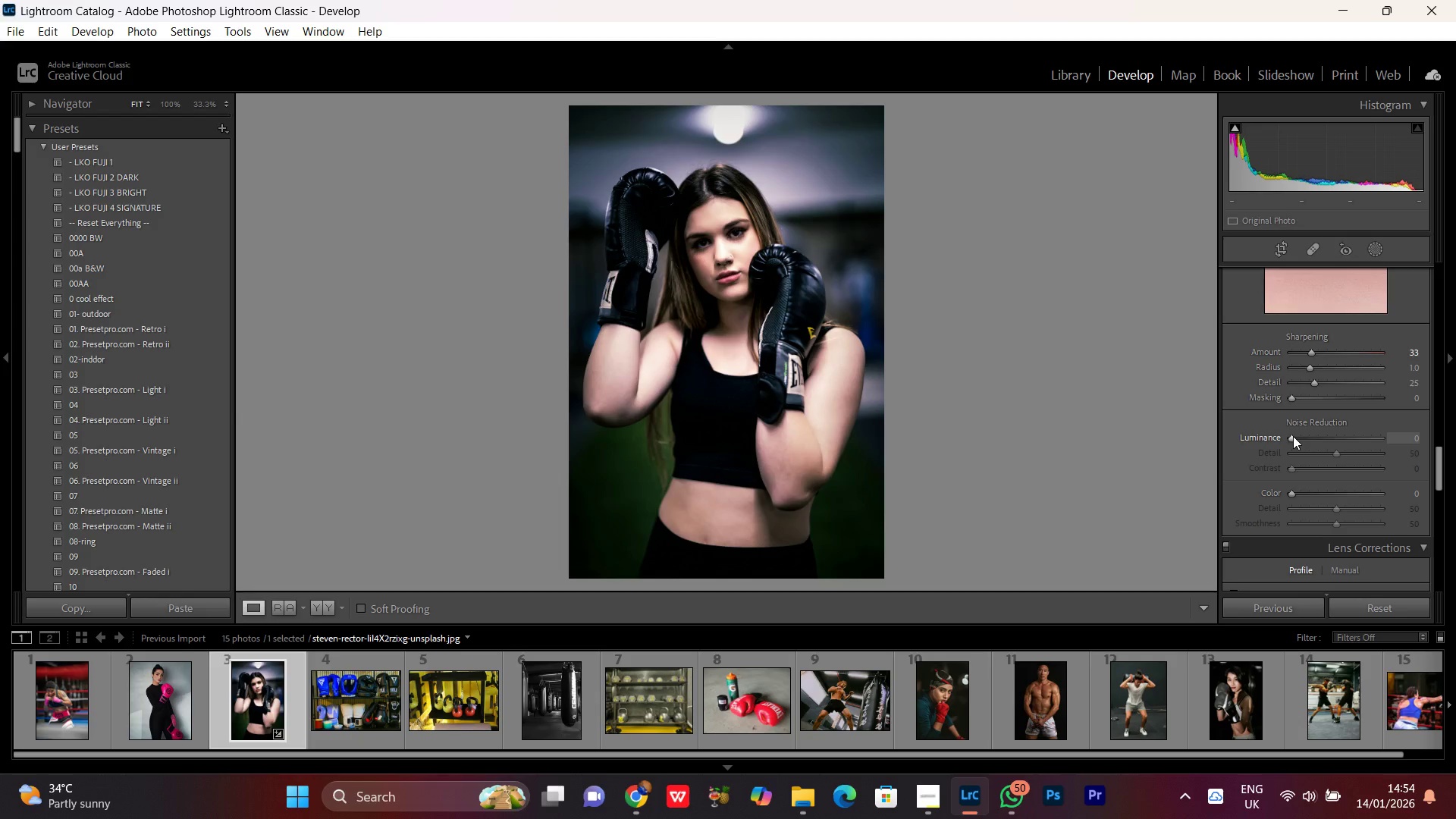 
left_click([1293, 436])
 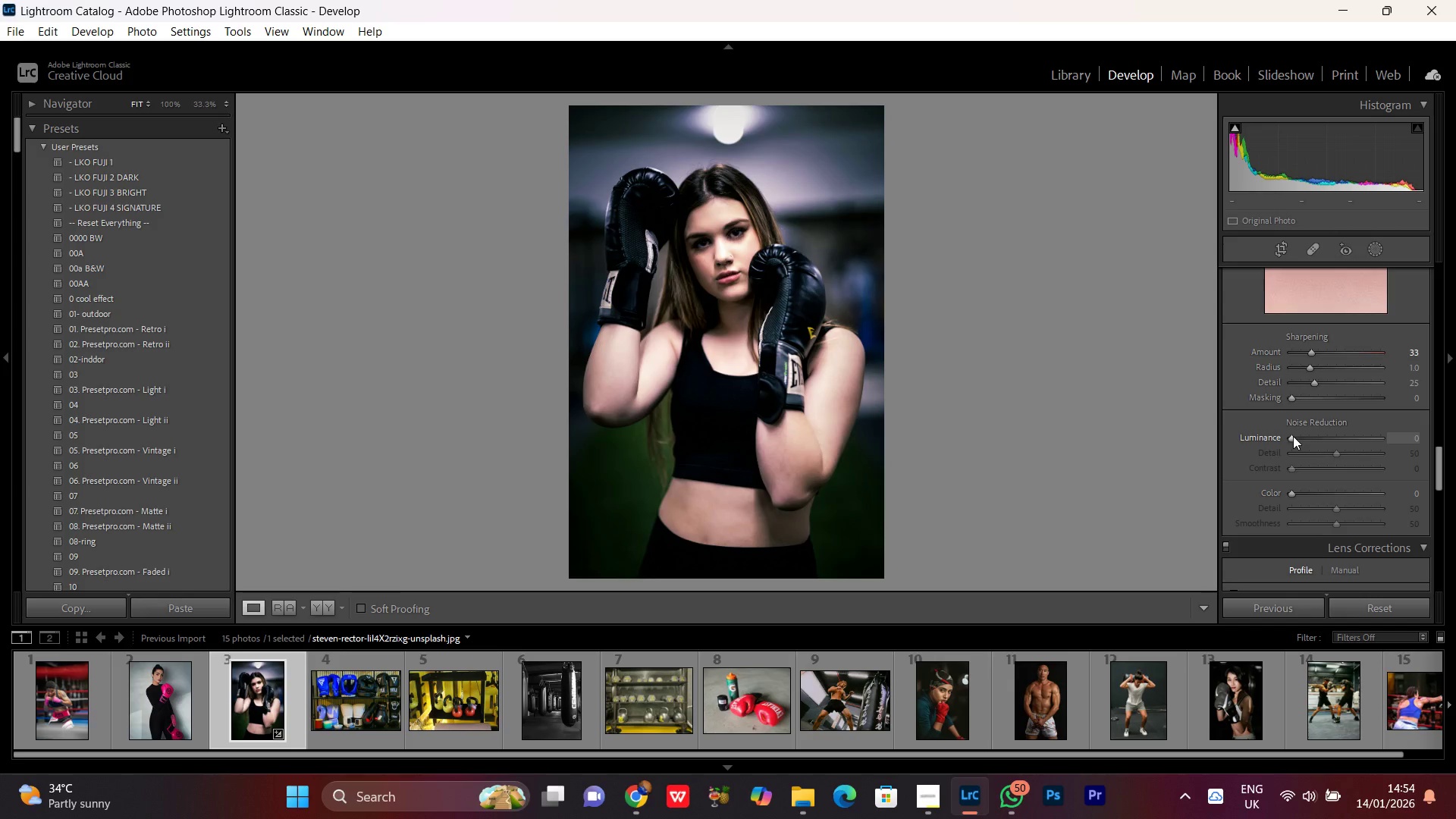 
scroll: coordinate [1293, 436], scroll_direction: up, amount: 4.0
 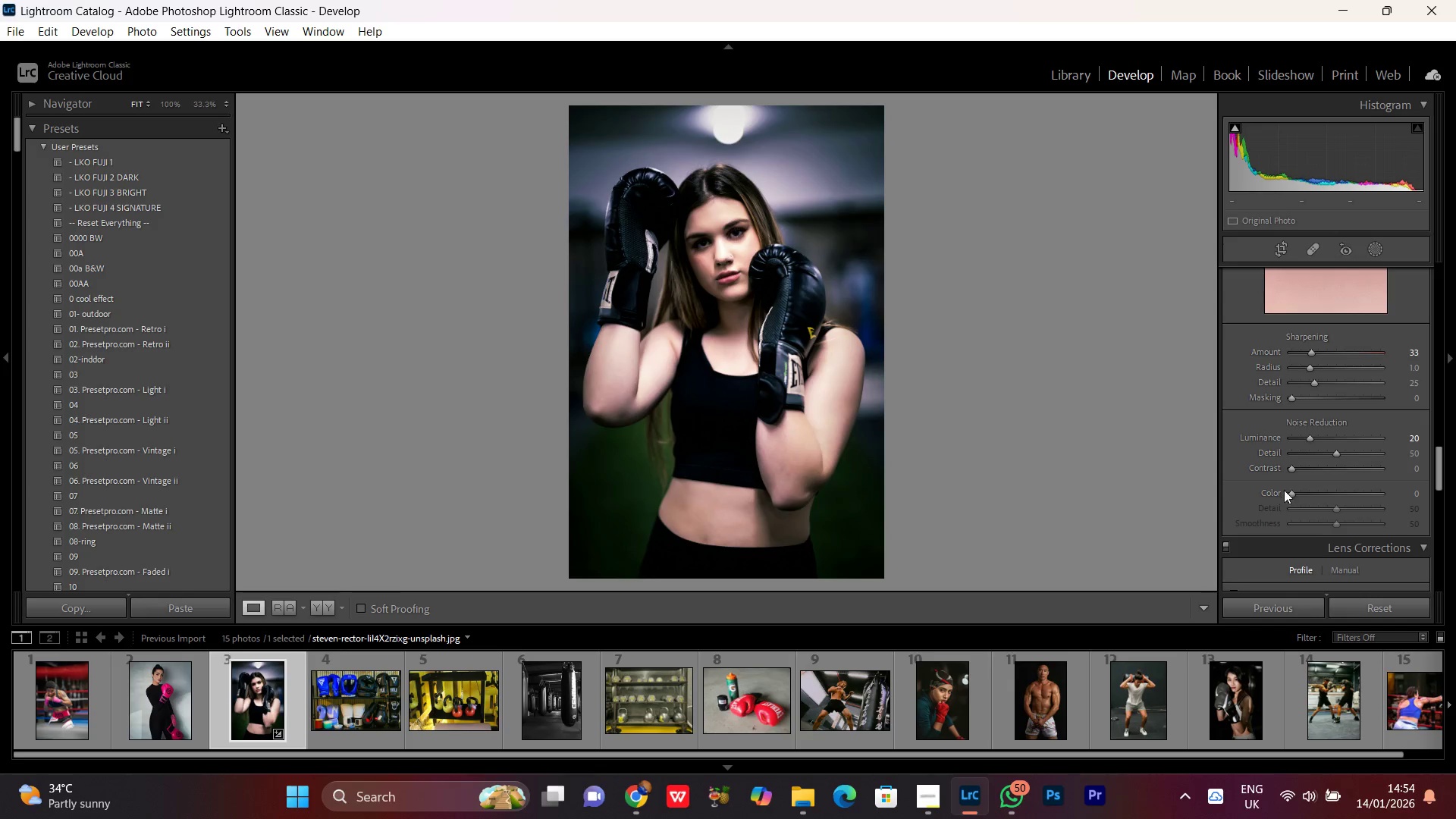 
wait(5.45)
 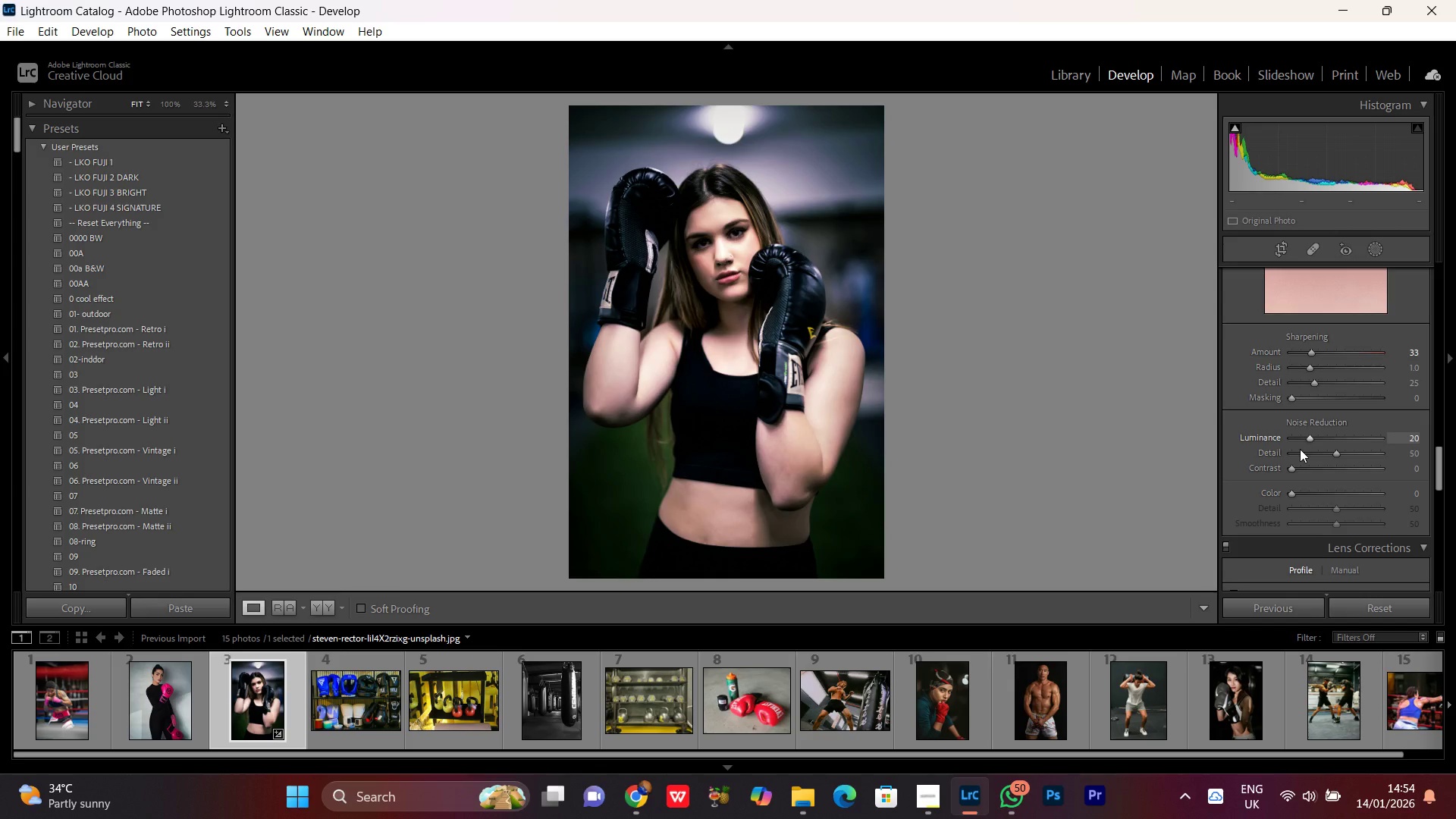 
left_click([1291, 496])
 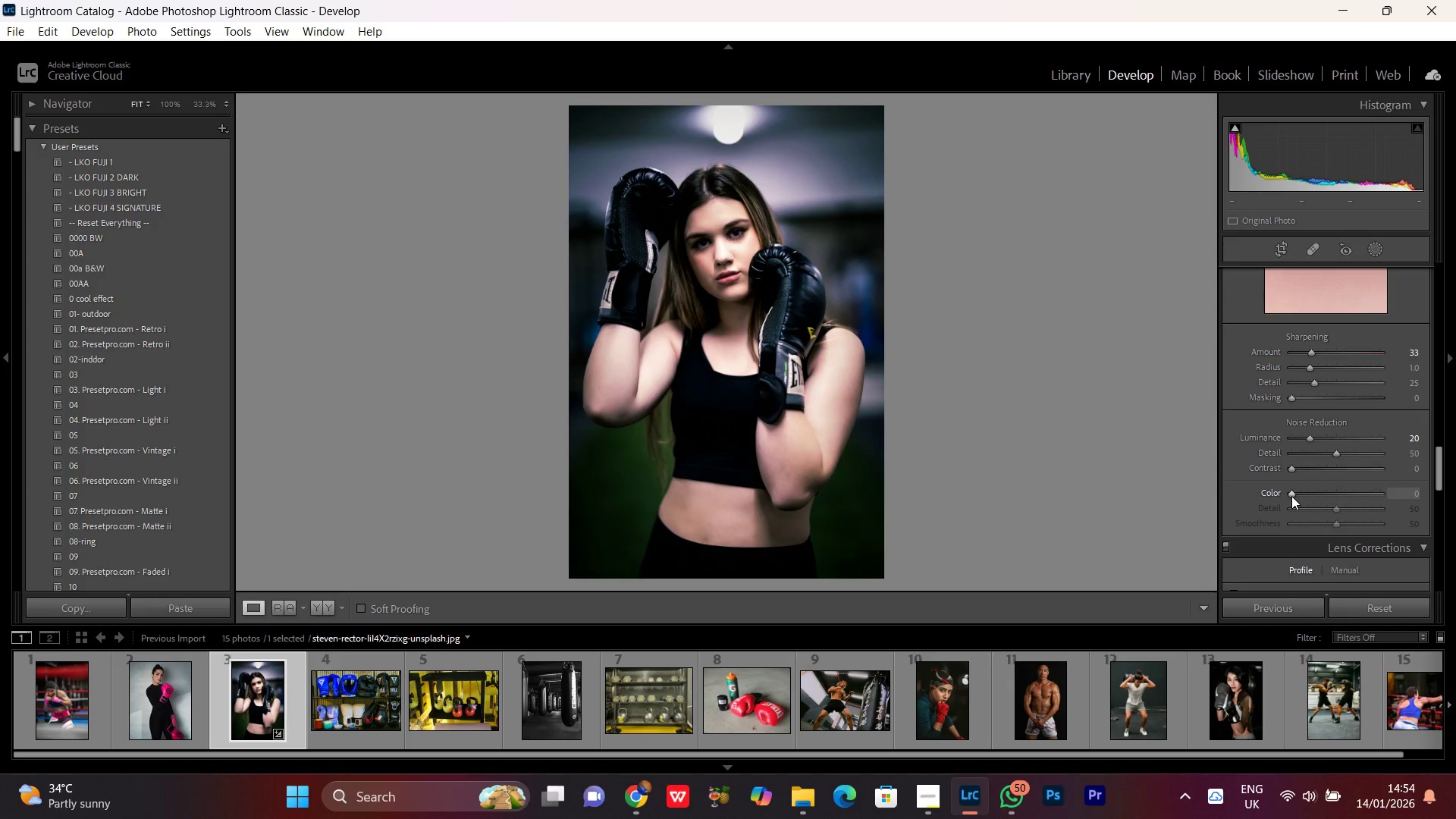 
scroll: coordinate [1291, 496], scroll_direction: up, amount: 5.0
 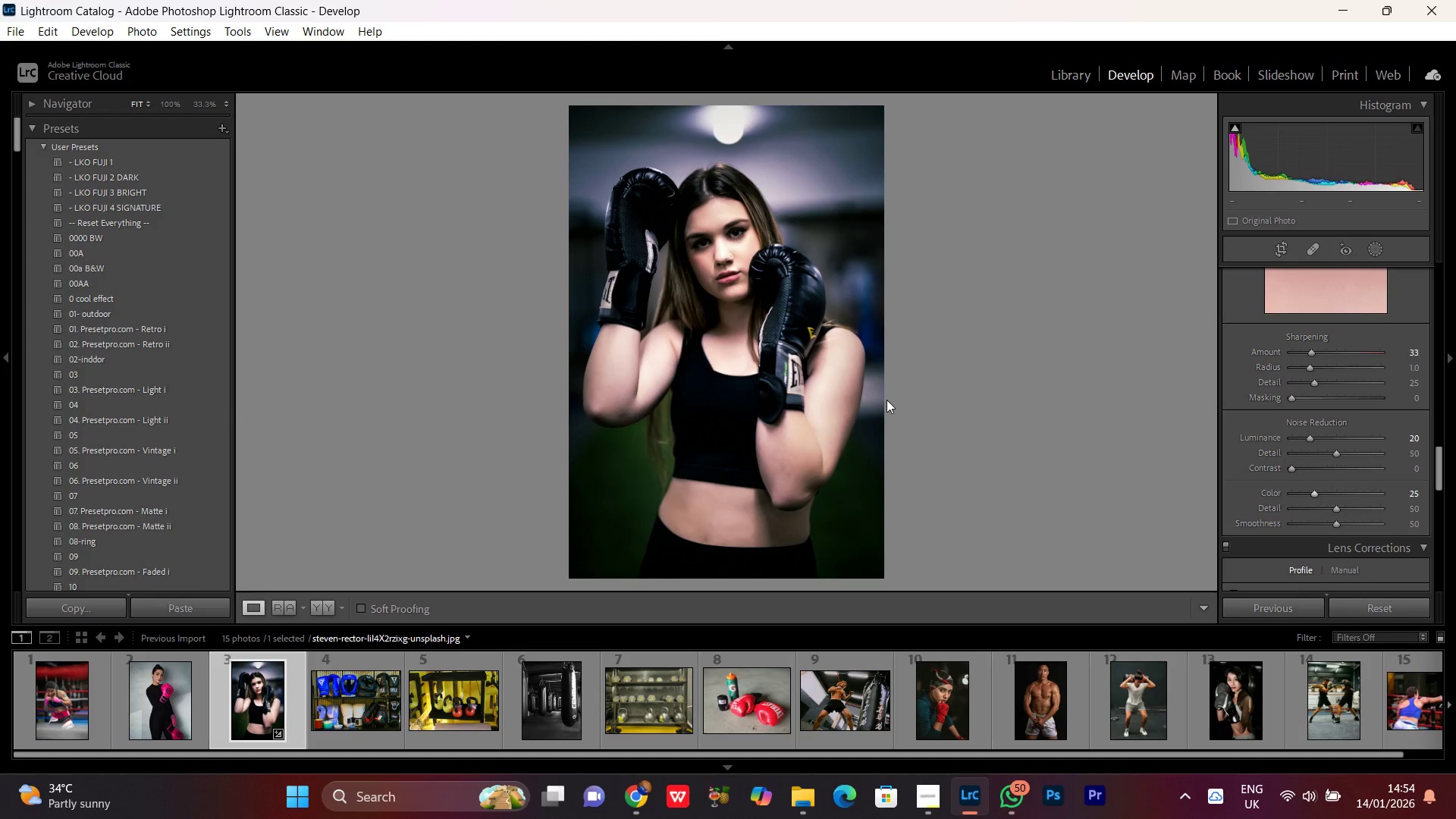 
left_click([778, 246])
 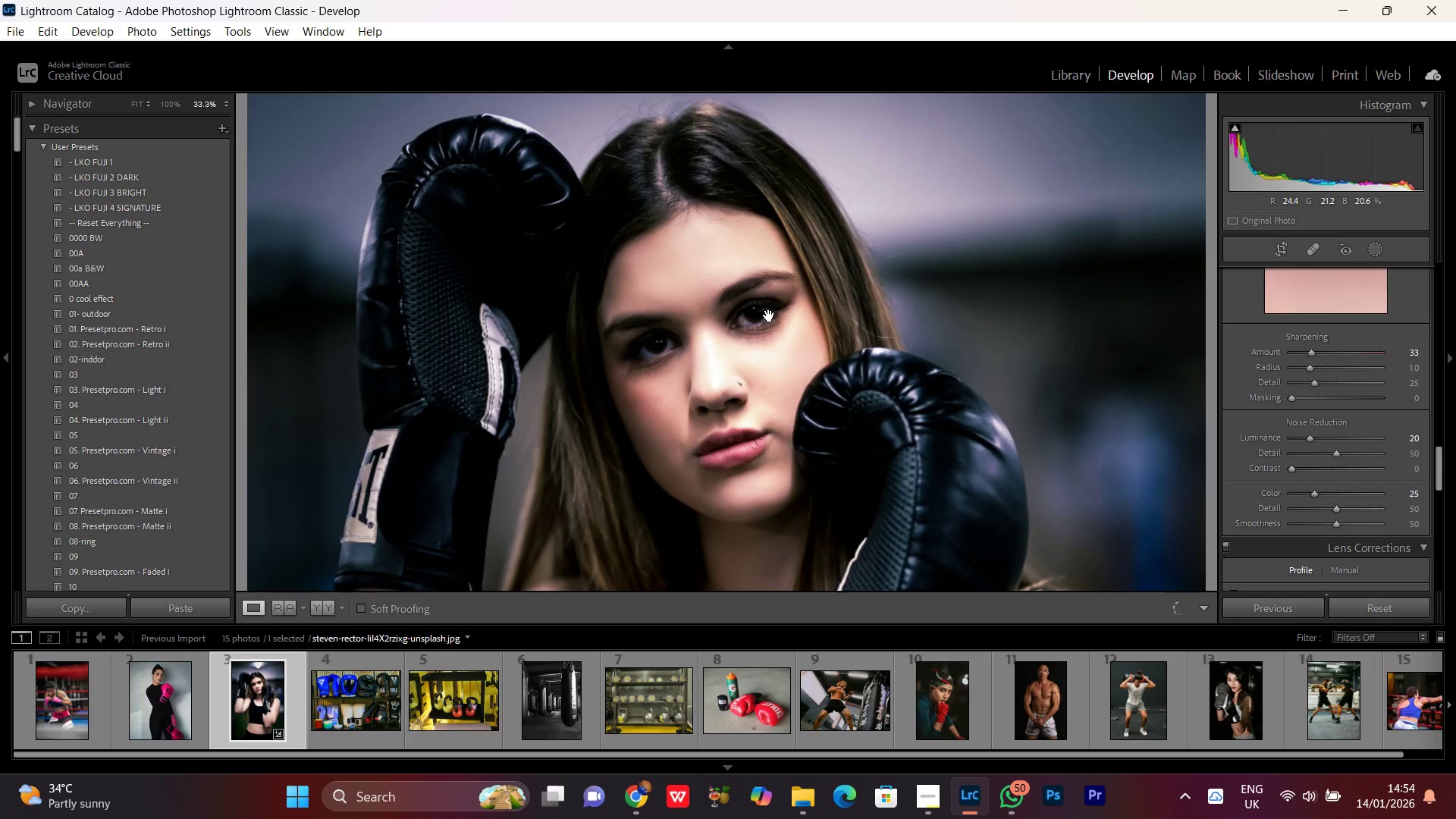 
double_click([769, 315])
 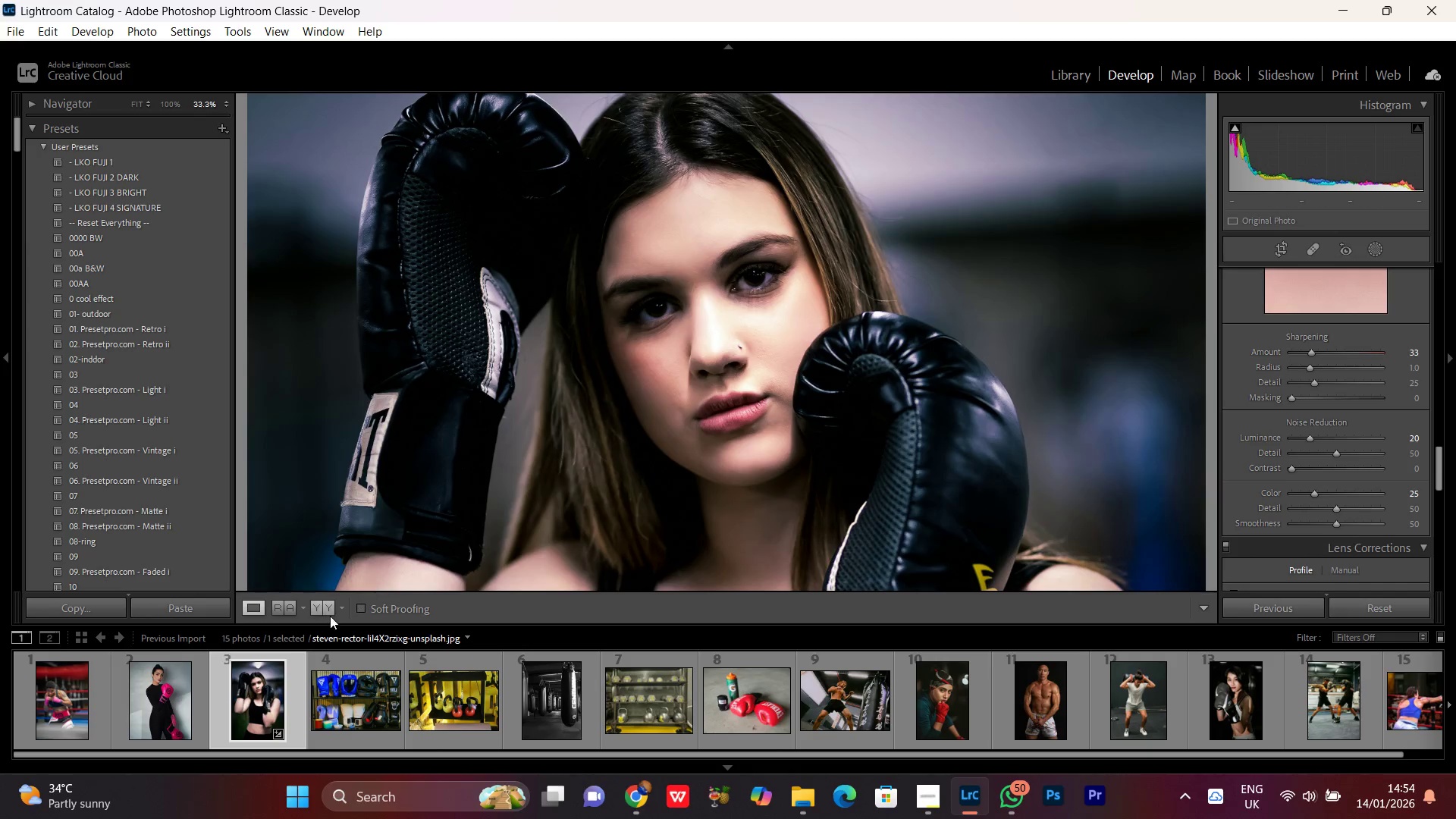 
left_click([327, 616])
 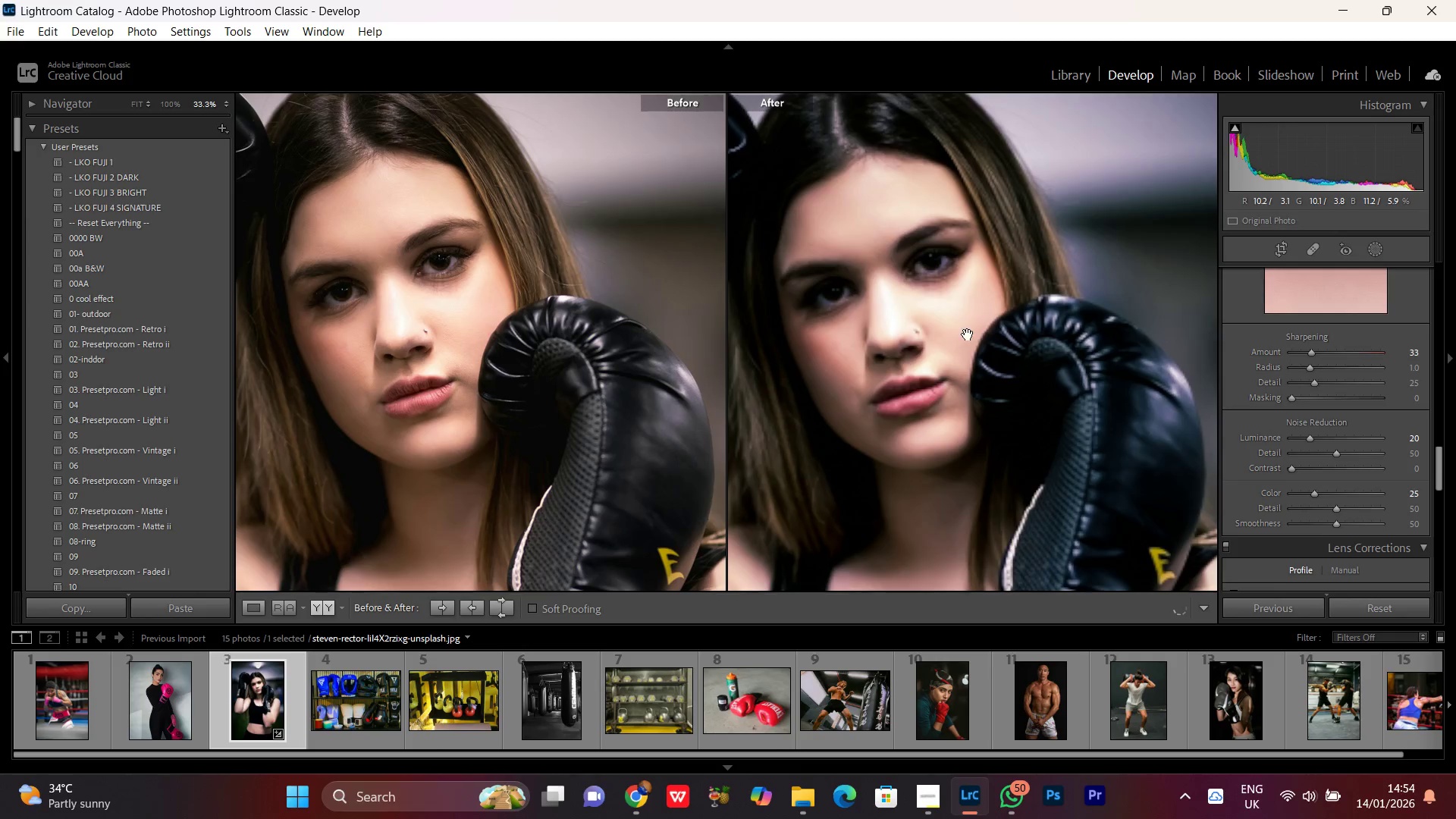 
scroll: coordinate [959, 394], scroll_direction: up, amount: 1.0
 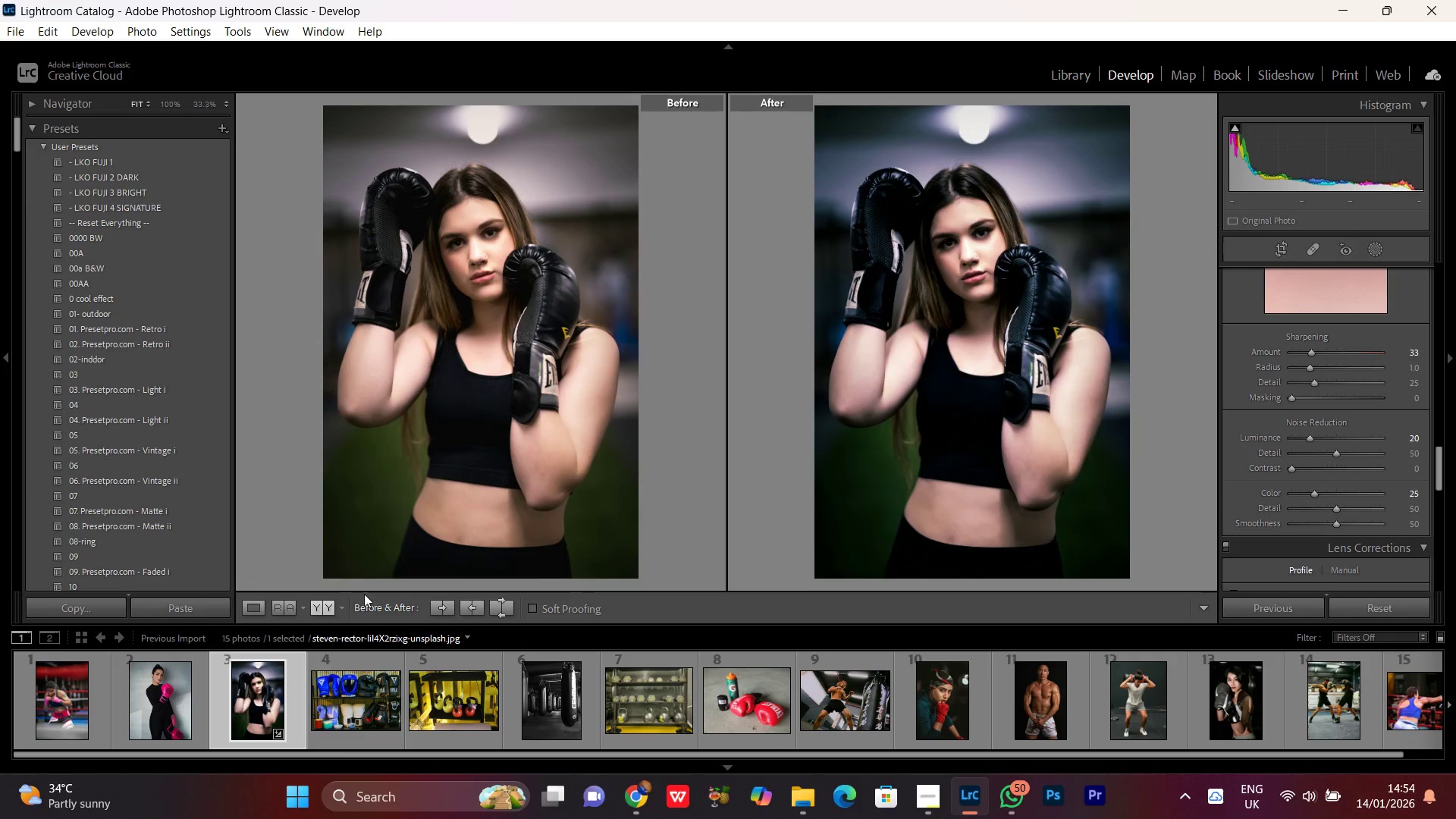 
left_click([253, 607])
 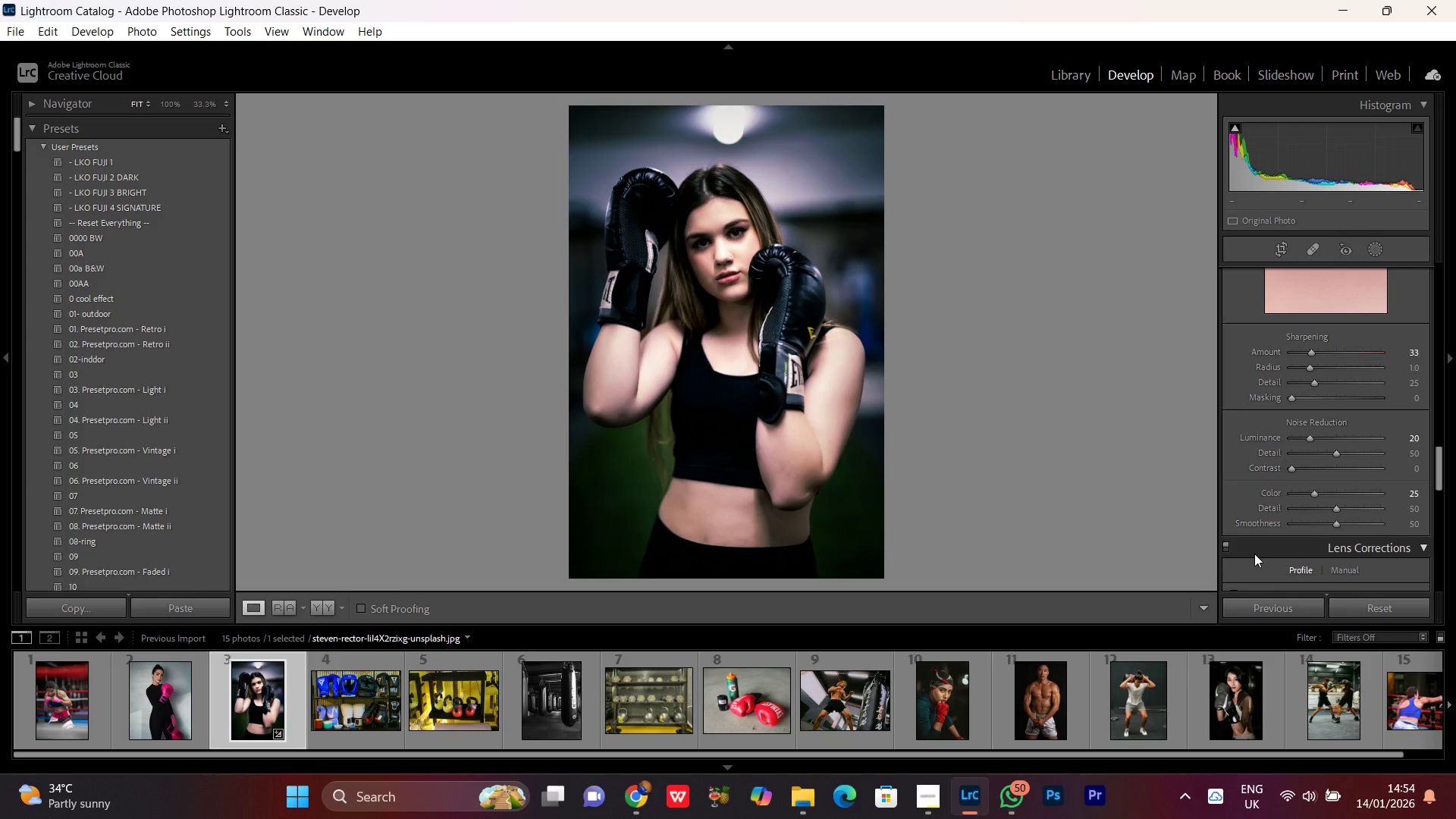 
wait(5.11)
 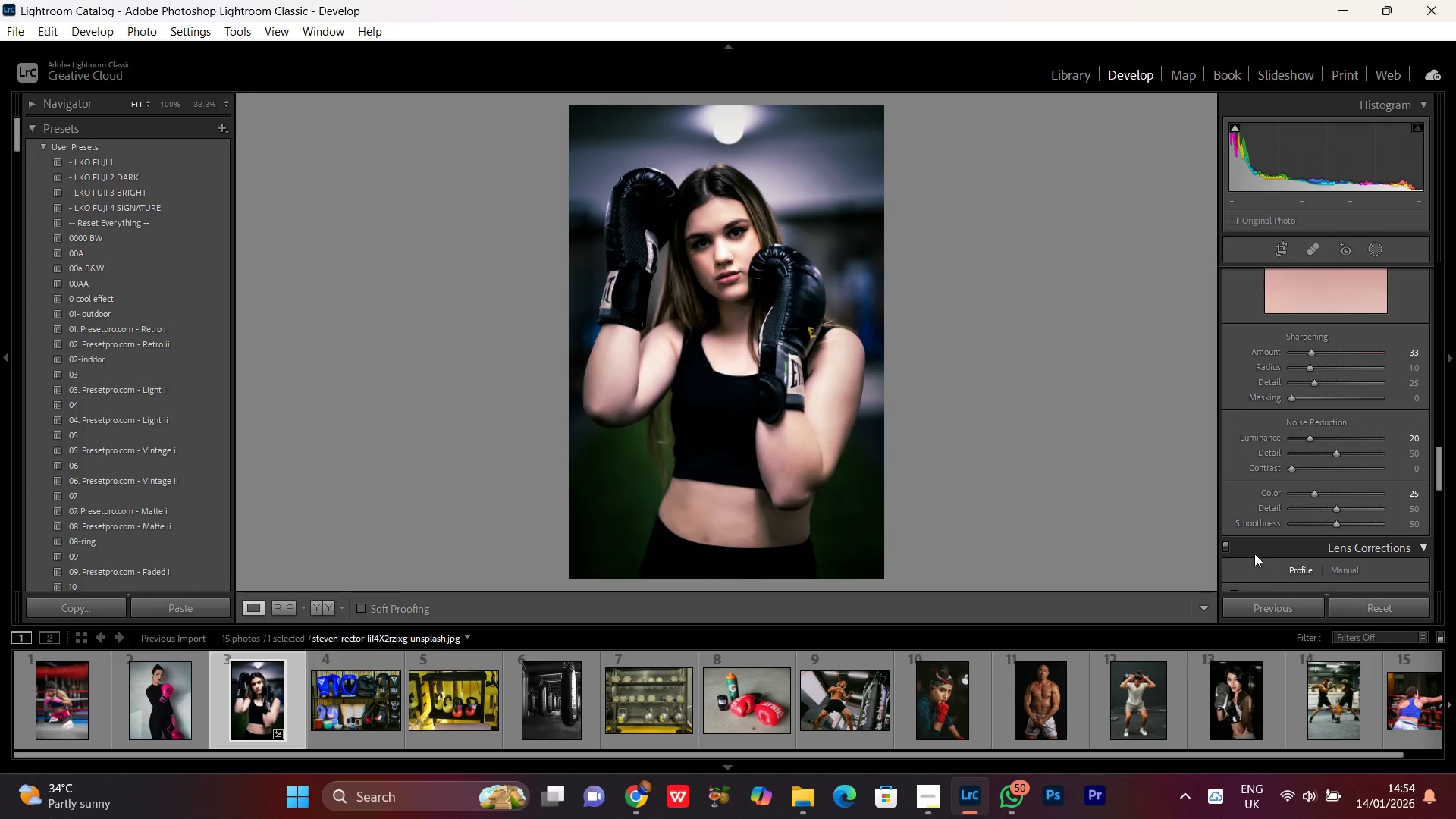 
left_click([727, 304])
 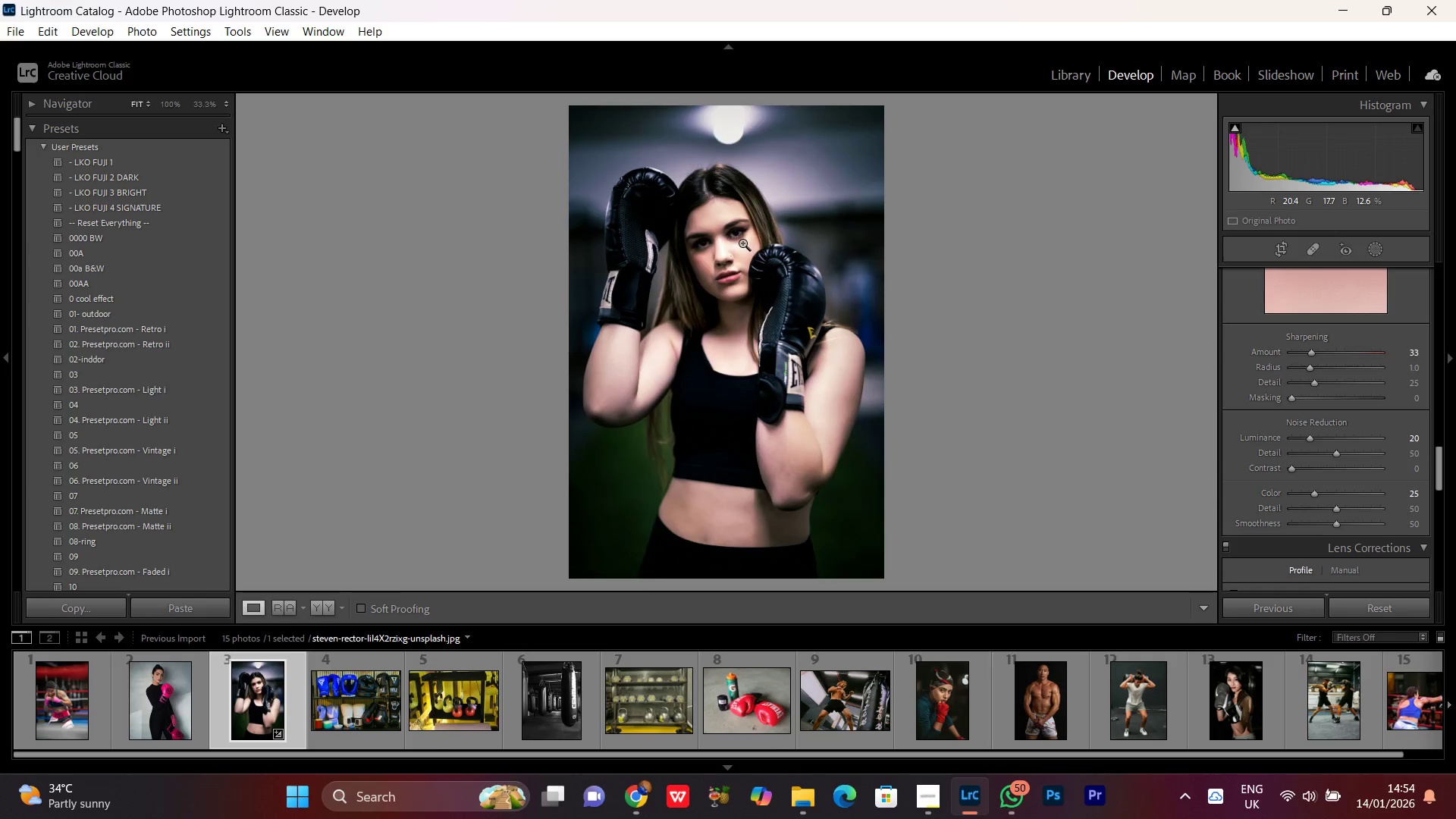 
double_click([742, 243])
 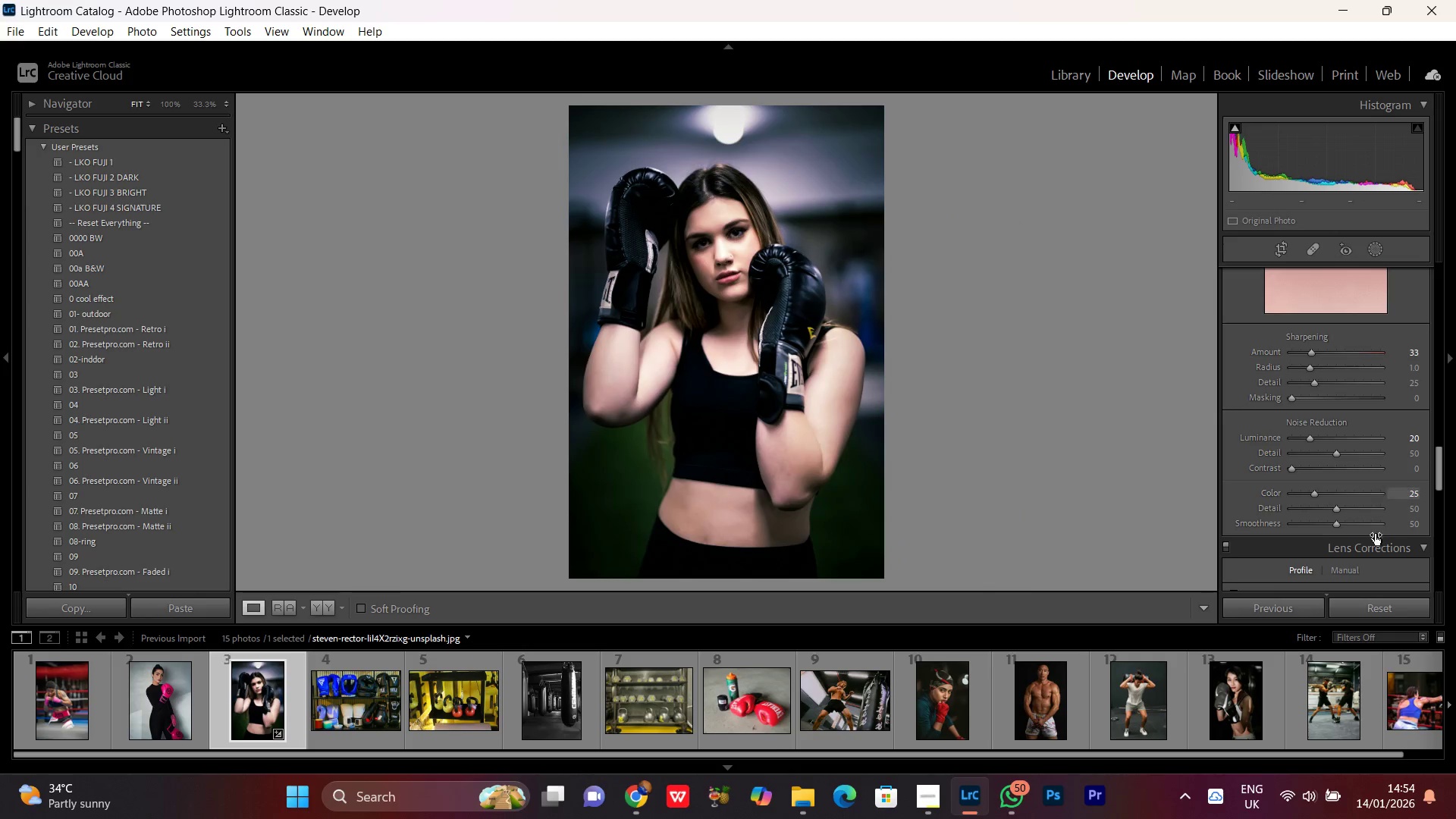 
scroll: coordinate [1381, 536], scroll_direction: down, amount: 2.0
 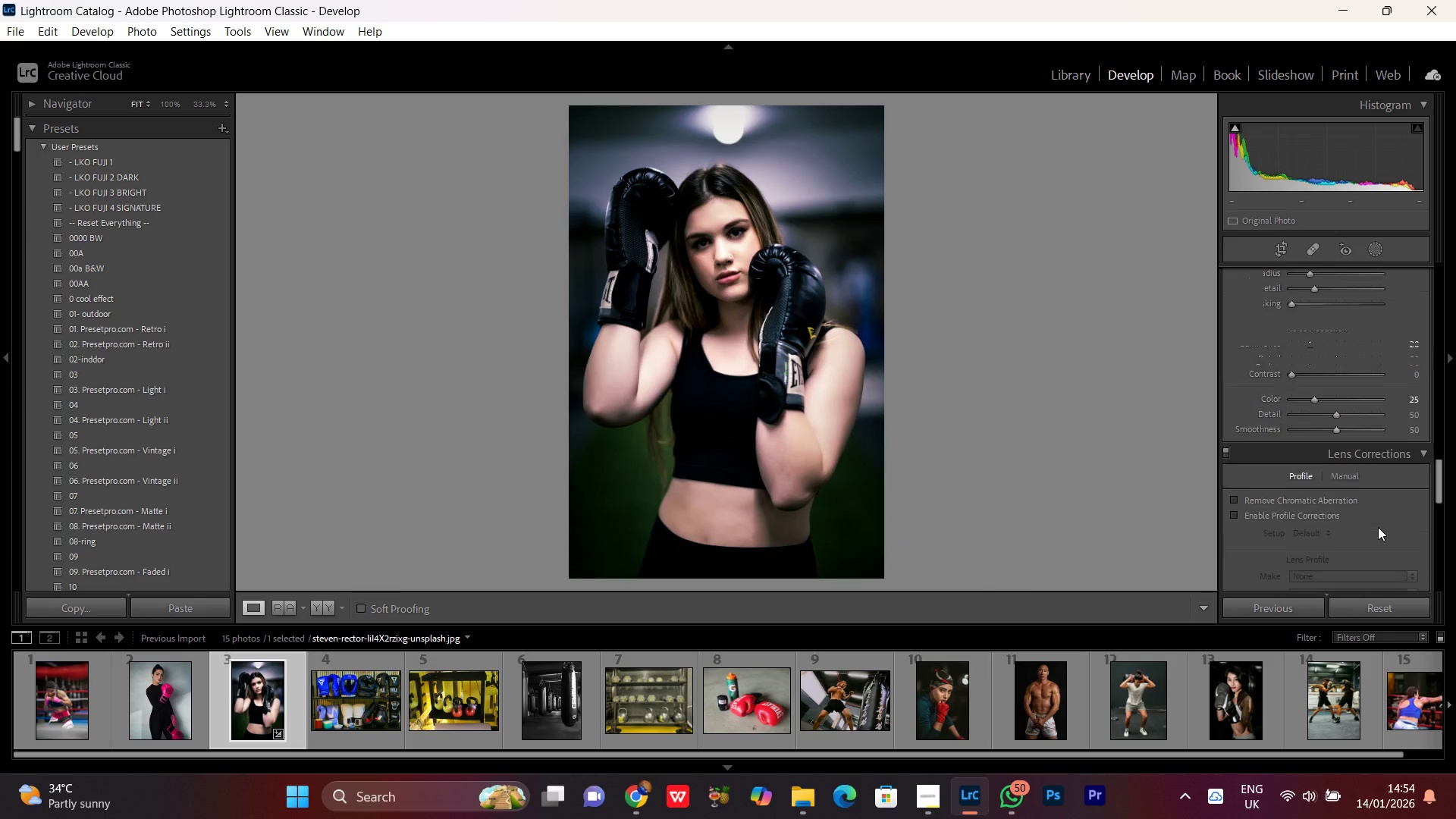 
scroll: coordinate [1246, 419], scroll_direction: up, amount: 17.0
 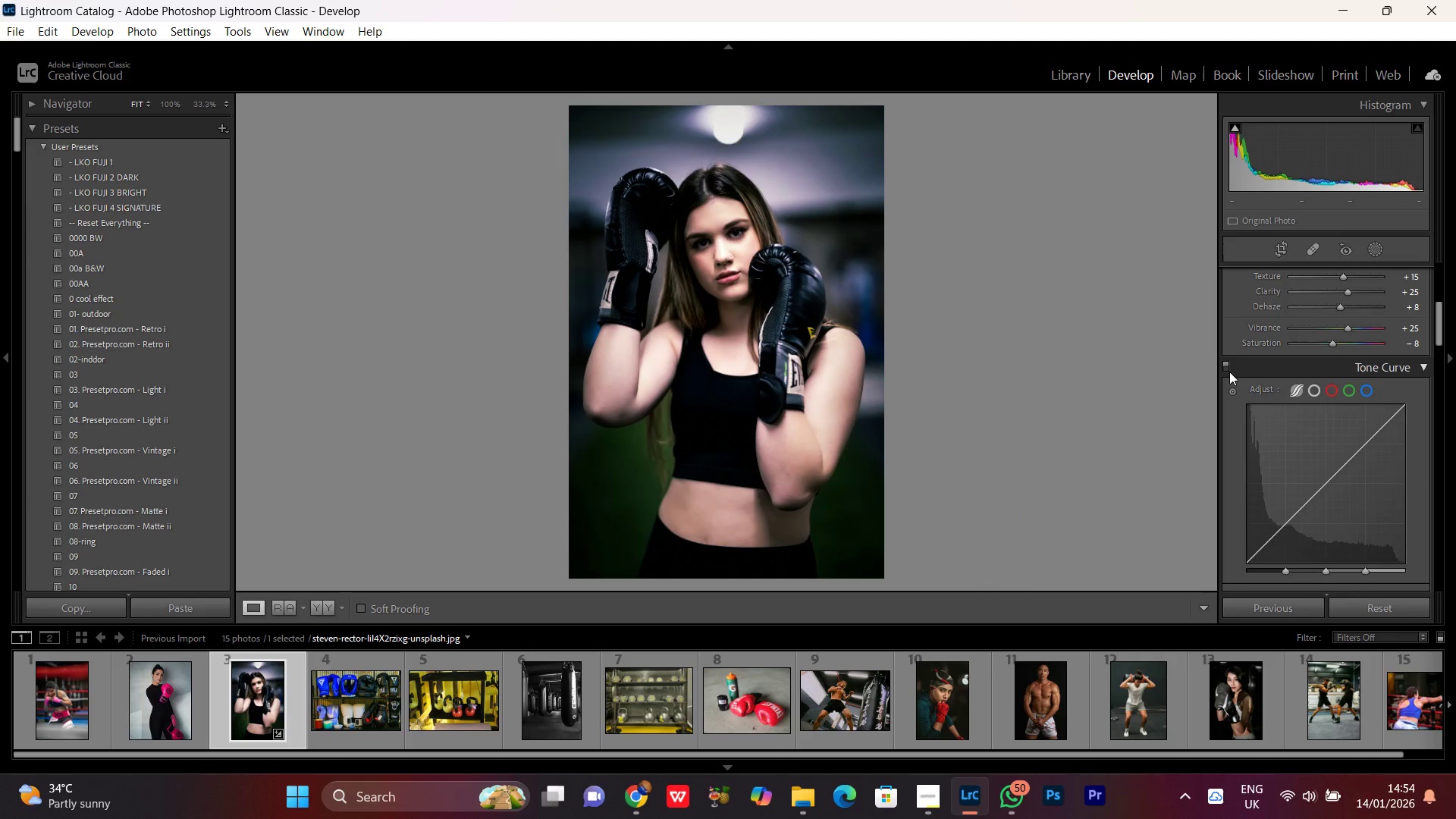 
left_click([1227, 363])
 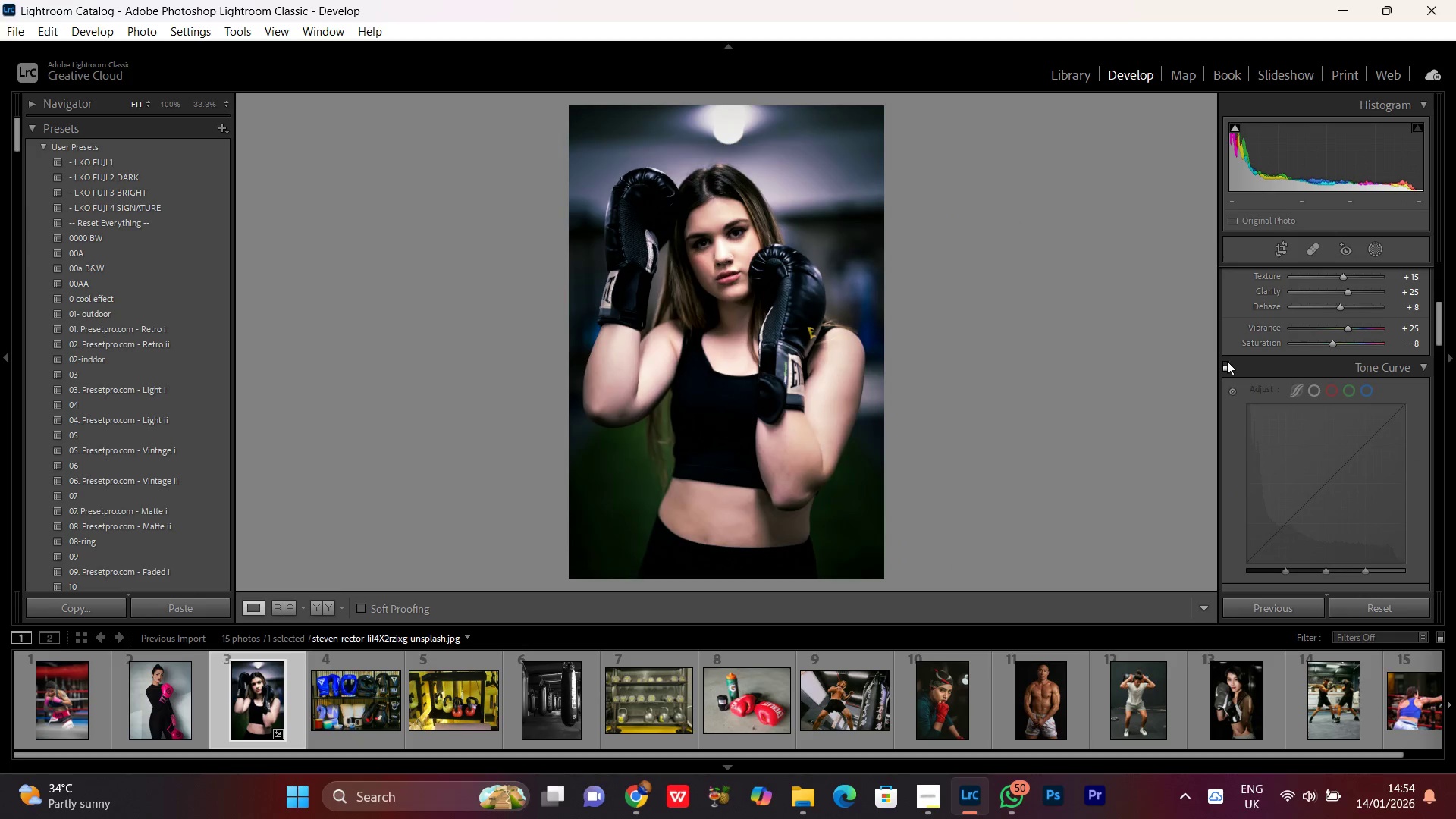 
left_click([1227, 361])
 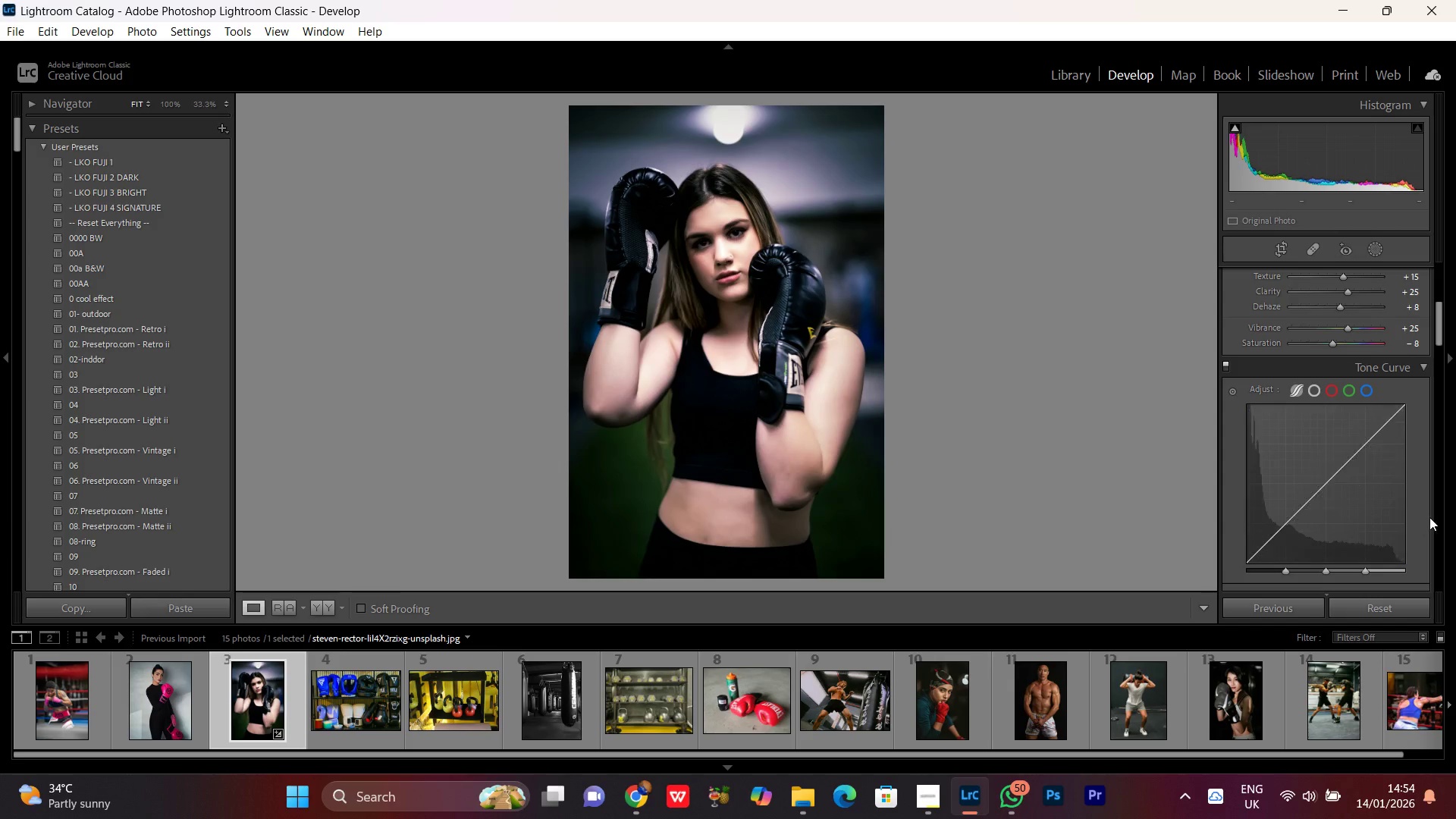 
scroll: coordinate [1429, 517], scroll_direction: down, amount: 1.0
 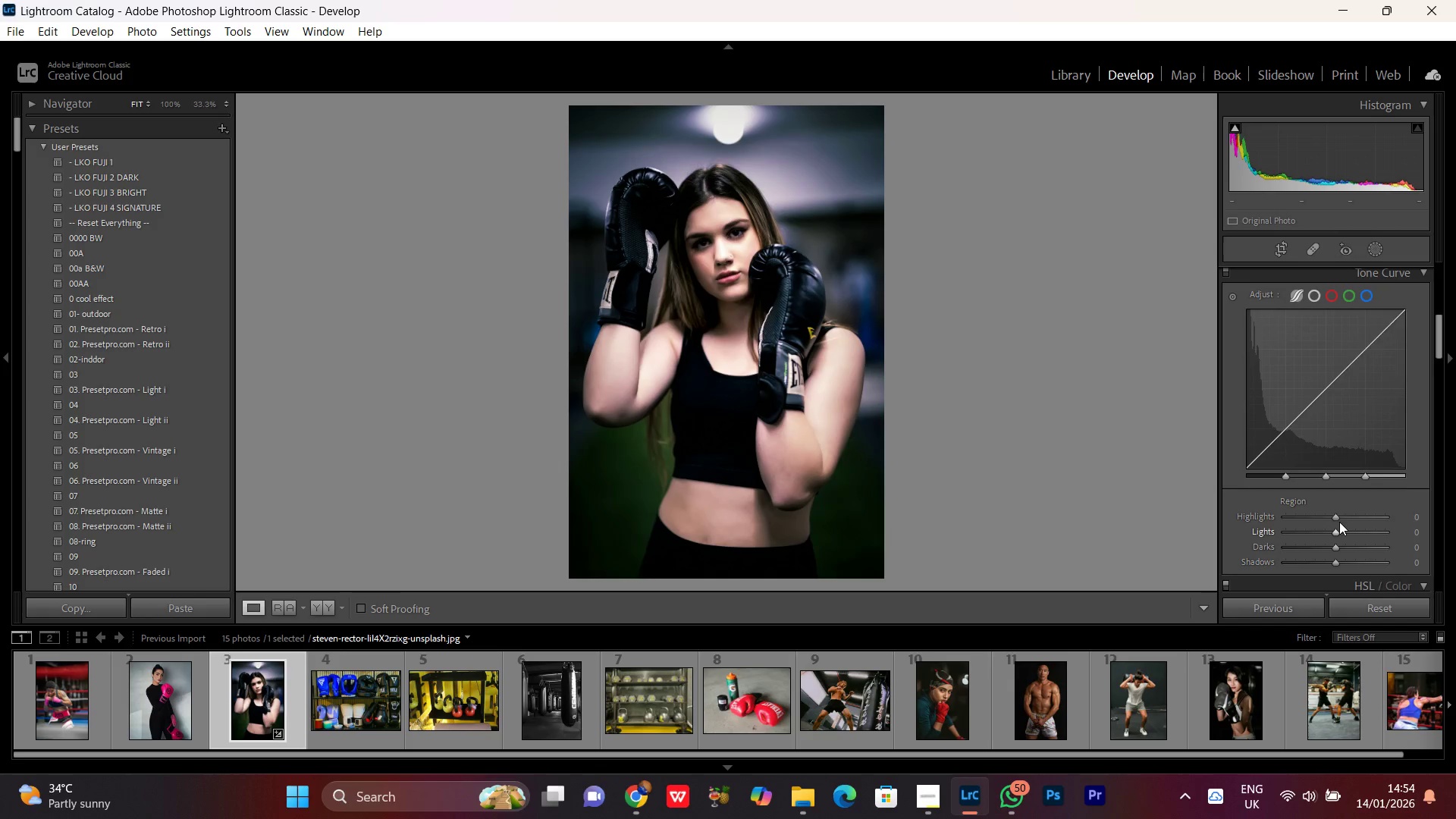 
left_click([1336, 517])
 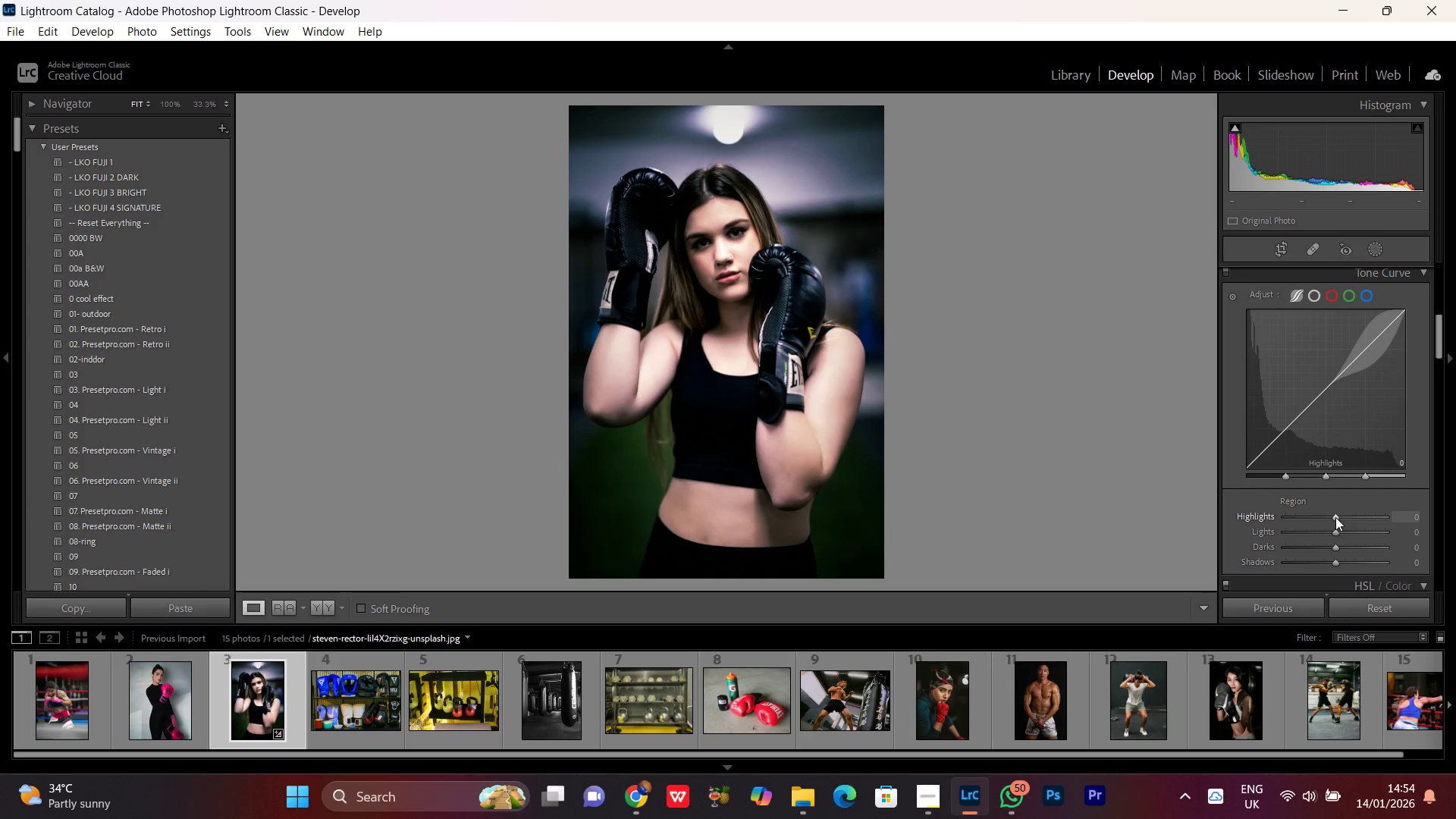 
scroll: coordinate [1335, 517], scroll_direction: down, amount: 7.0
 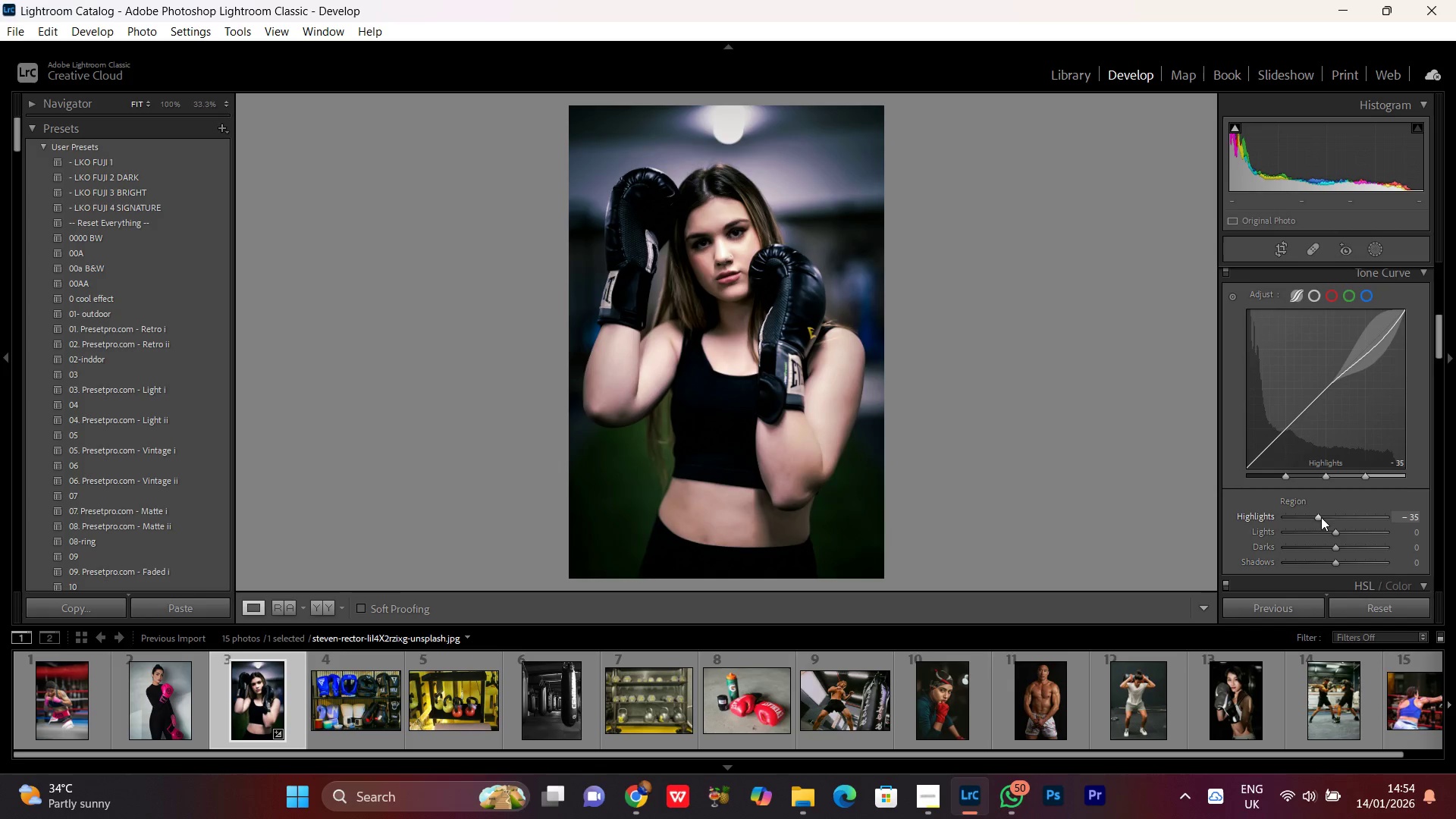 
left_click_drag(start_coordinate=[1319, 516], to_coordinate=[1323, 519])
 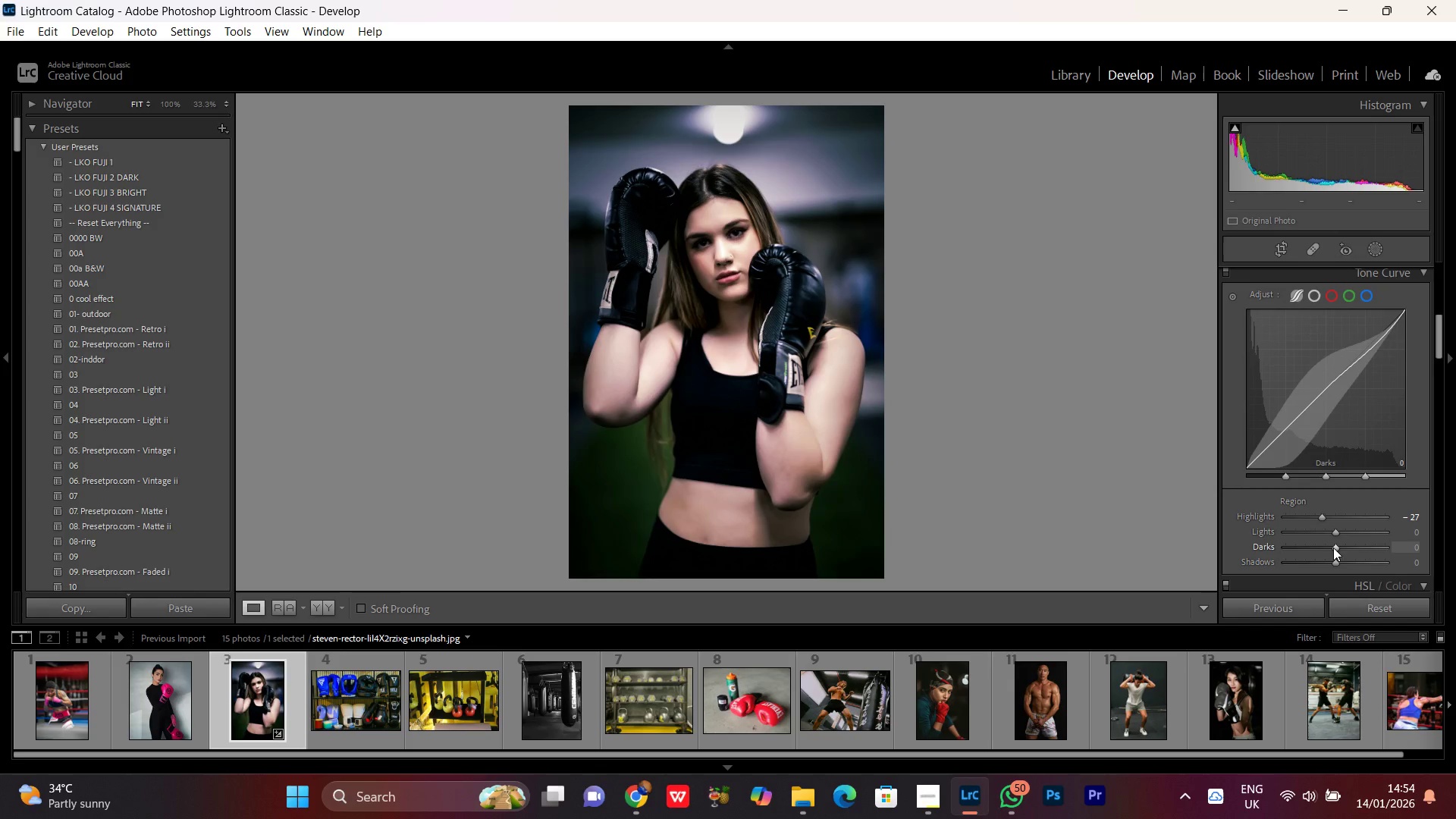 
left_click_drag(start_coordinate=[1333, 548], to_coordinate=[1343, 550])
 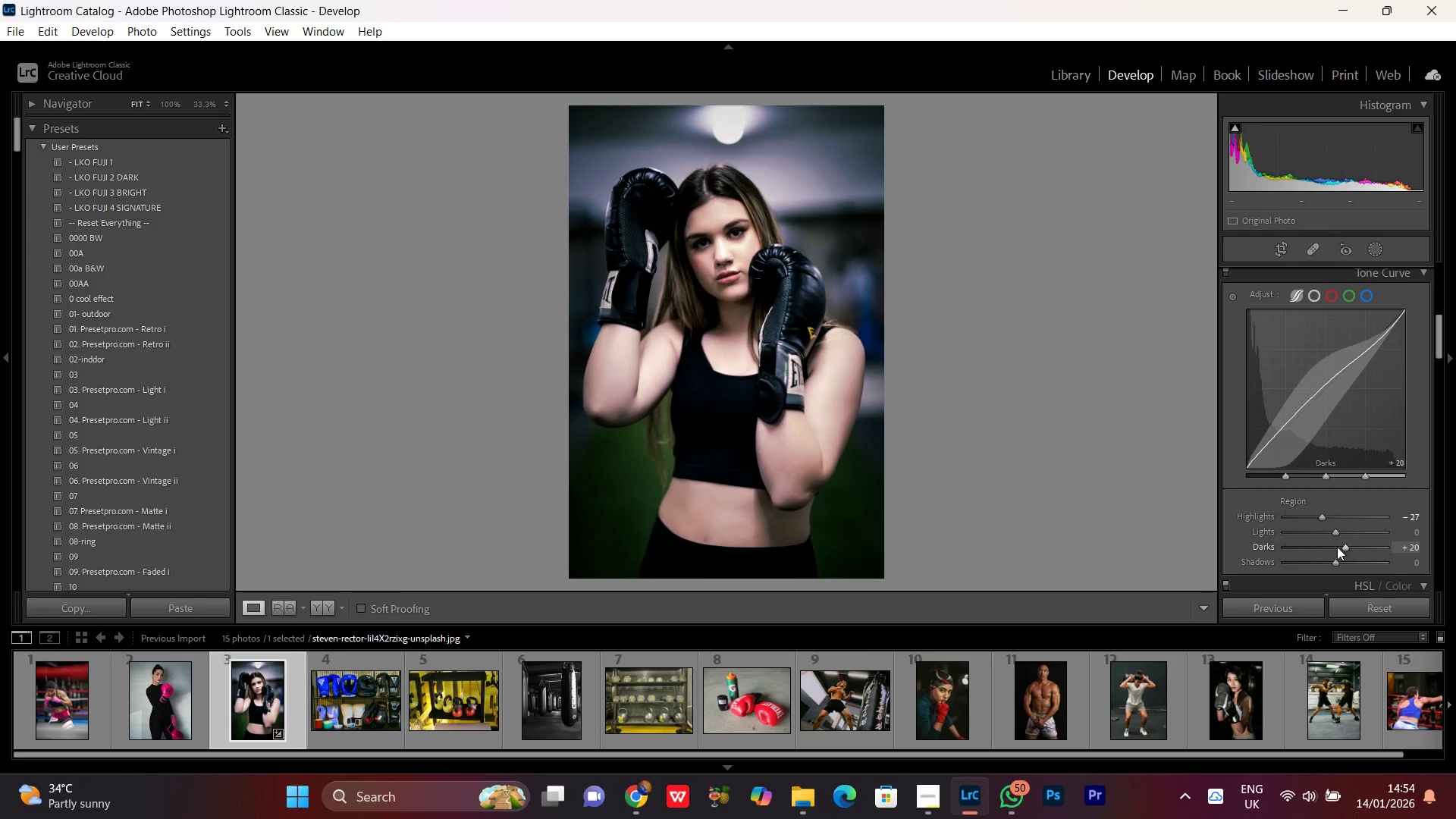 
left_click_drag(start_coordinate=[1337, 547], to_coordinate=[1346, 548])
 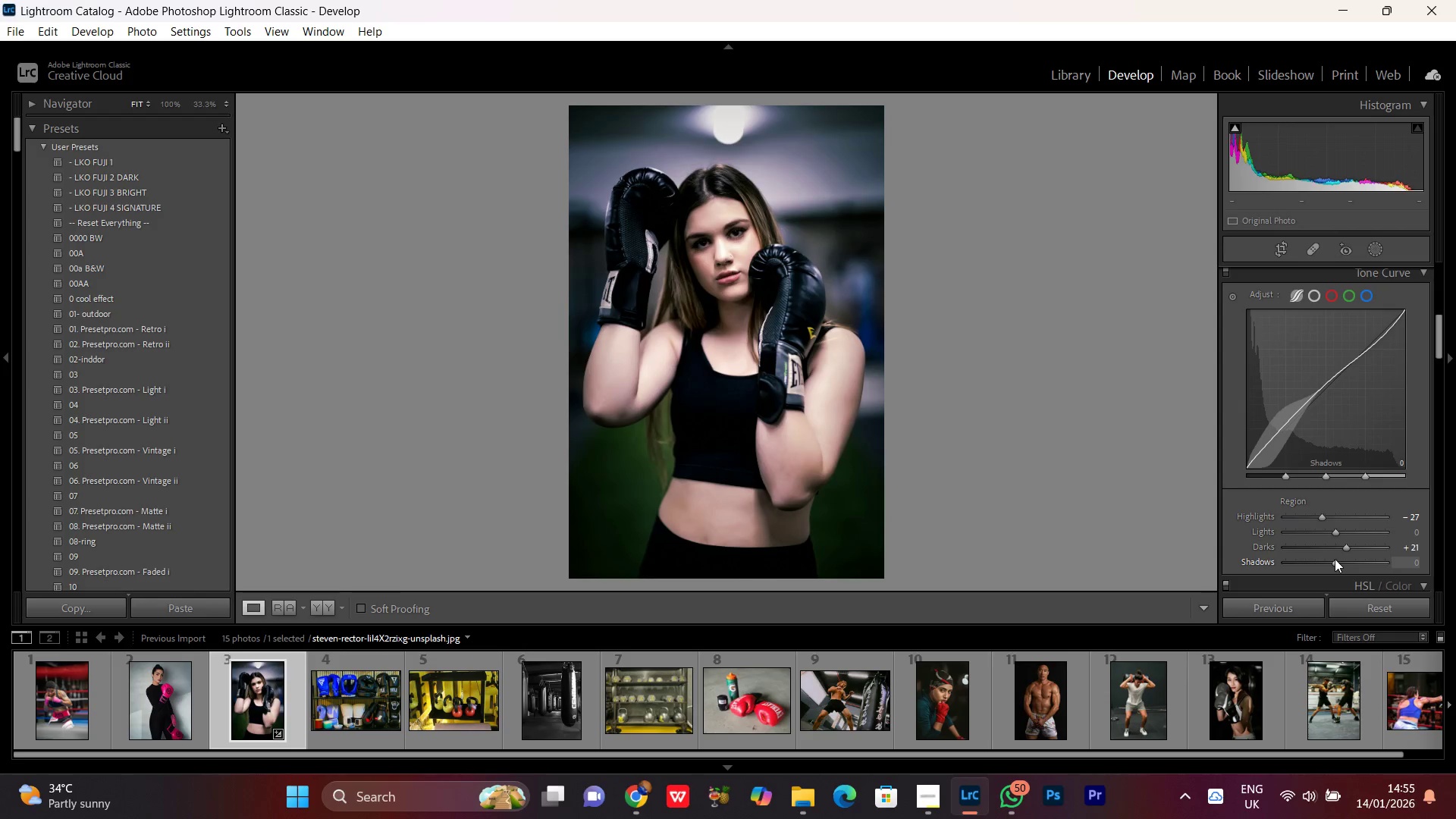 
left_click([1334, 560])
 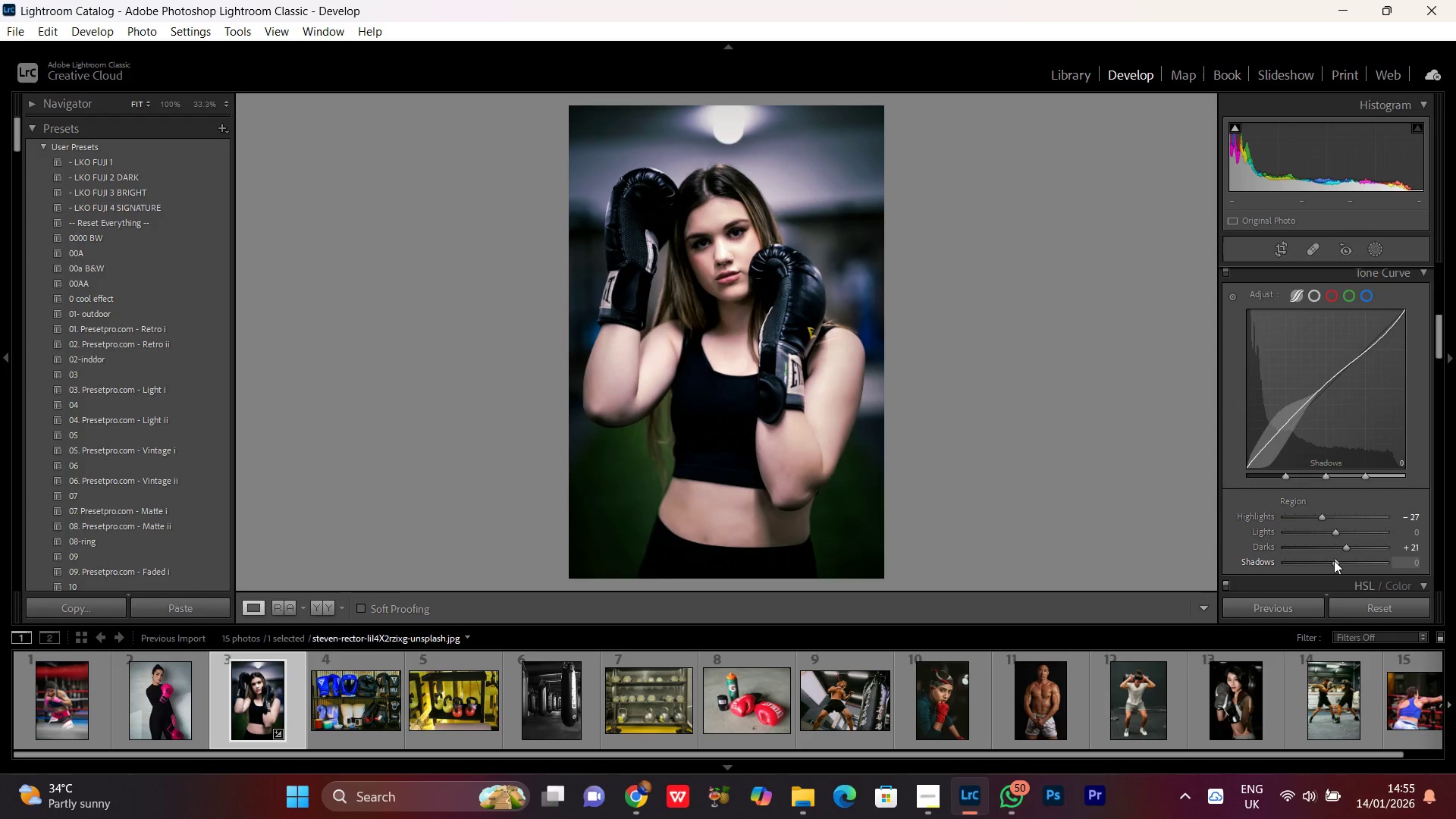 
scroll: coordinate [1333, 561], scroll_direction: down, amount: 6.0
 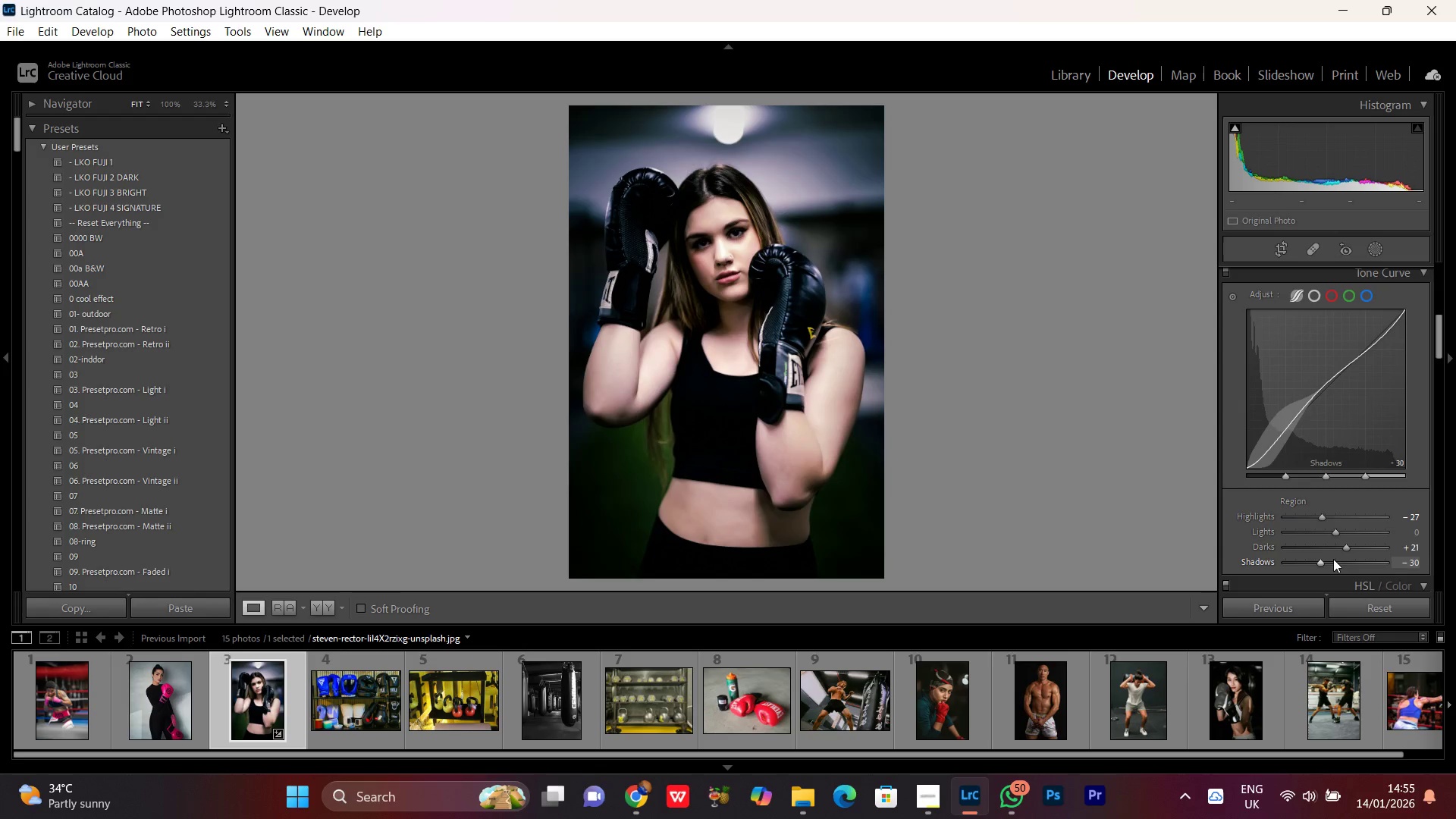 
scroll: coordinate [1333, 559], scroll_direction: up, amount: 2.0
 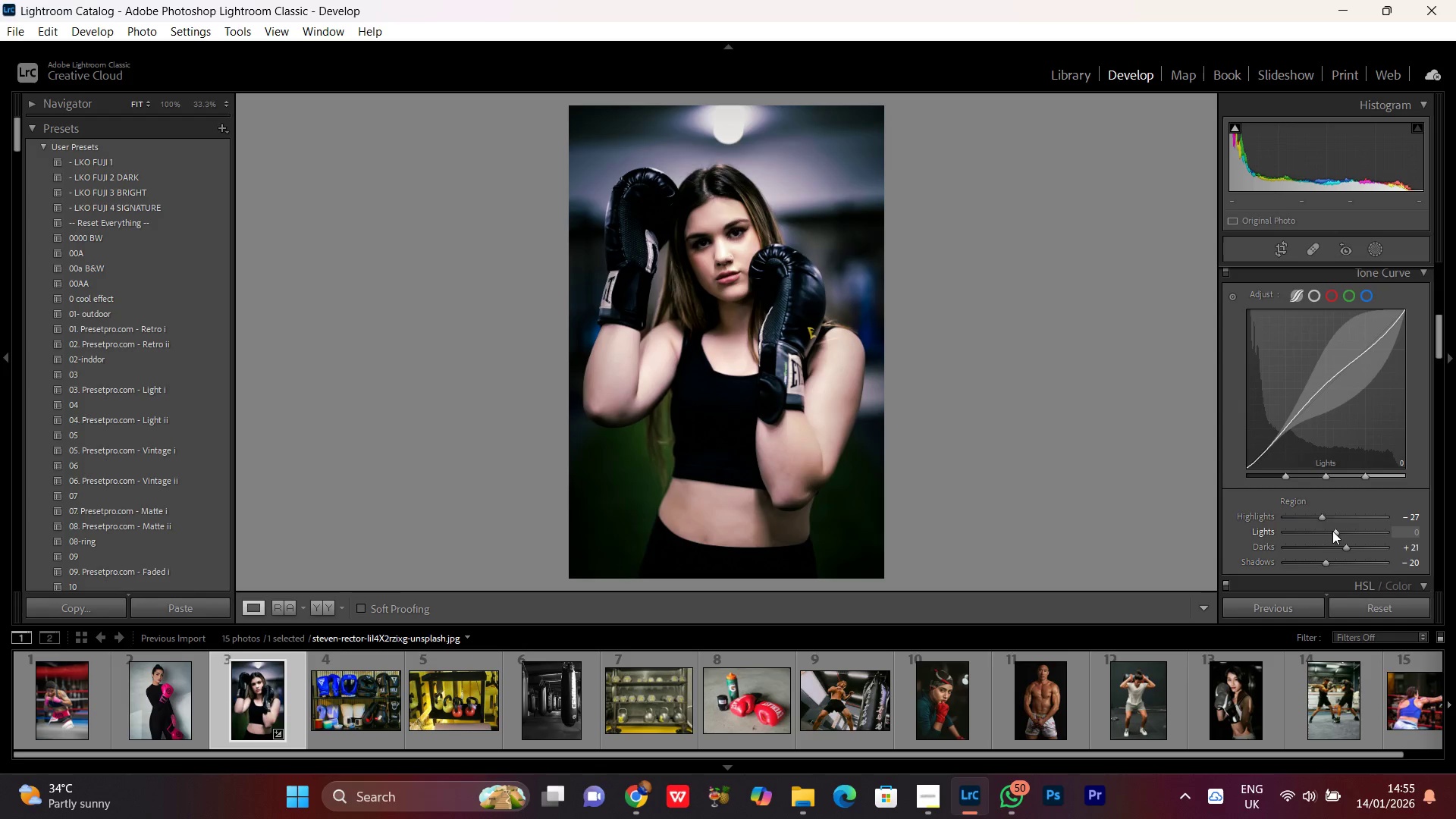 
left_click([1332, 531])
 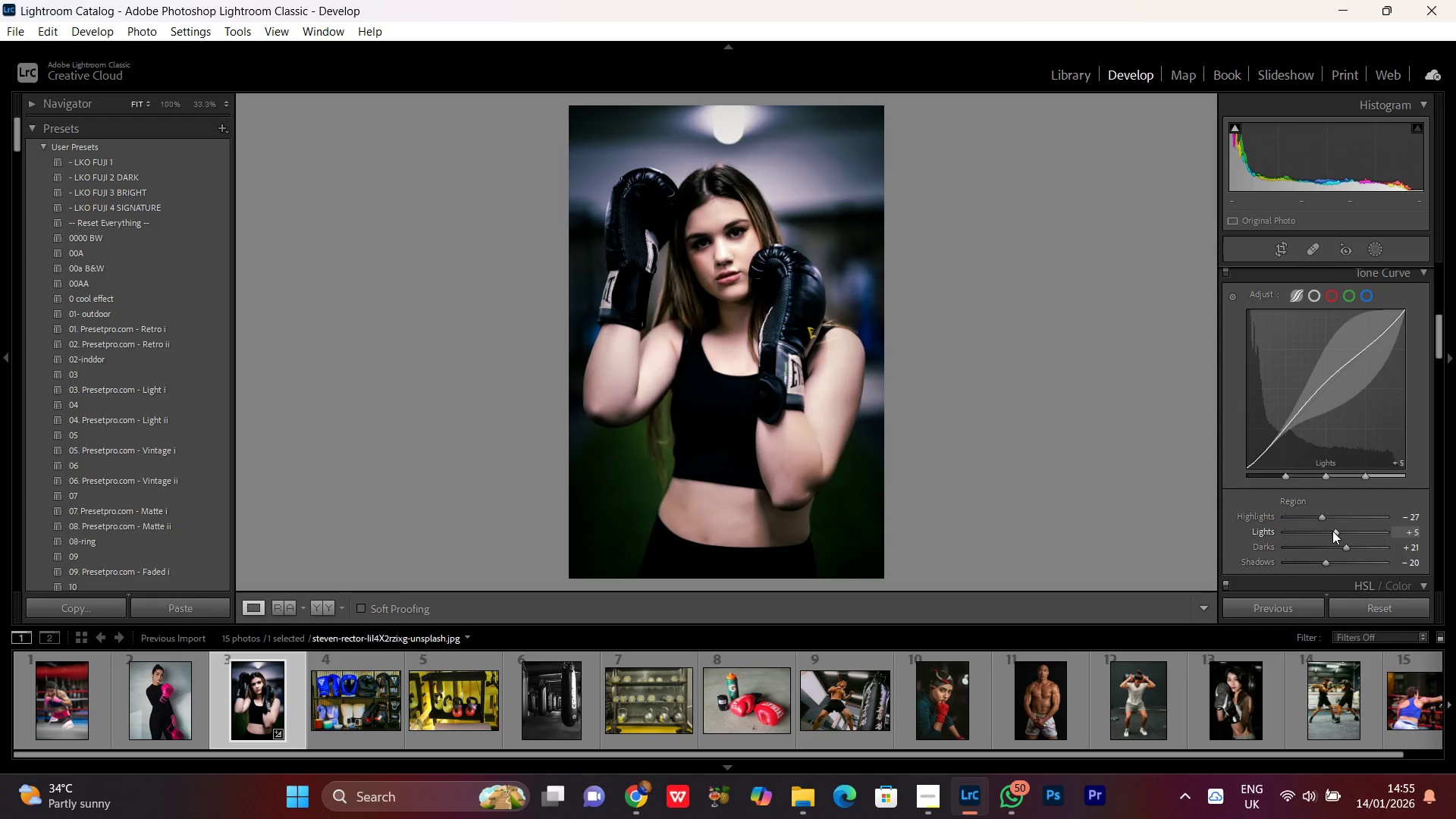 
scroll: coordinate [1332, 531], scroll_direction: none, amount: 0.0
 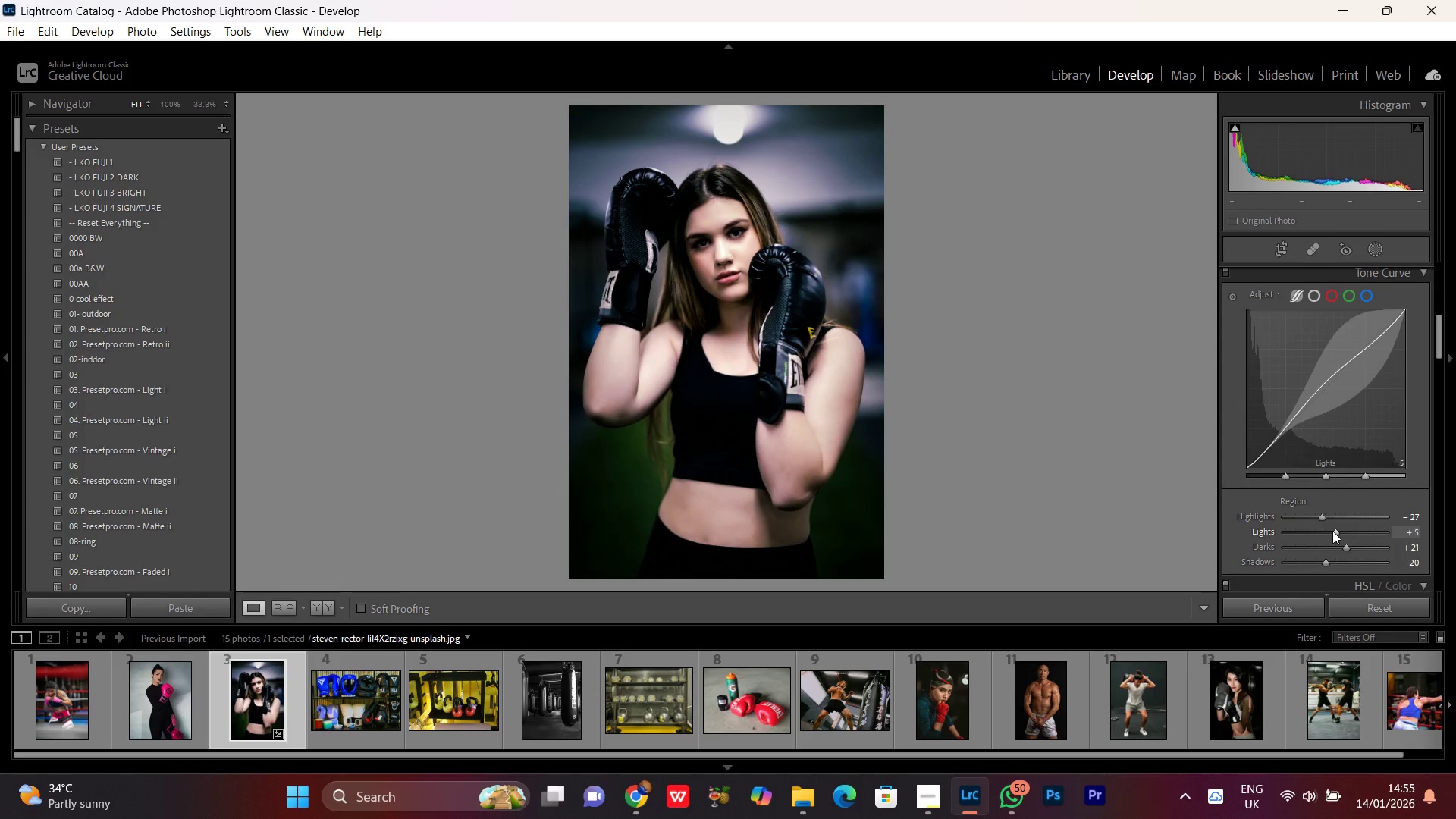 
scroll: coordinate [1332, 531], scroll_direction: up, amount: 1.0
 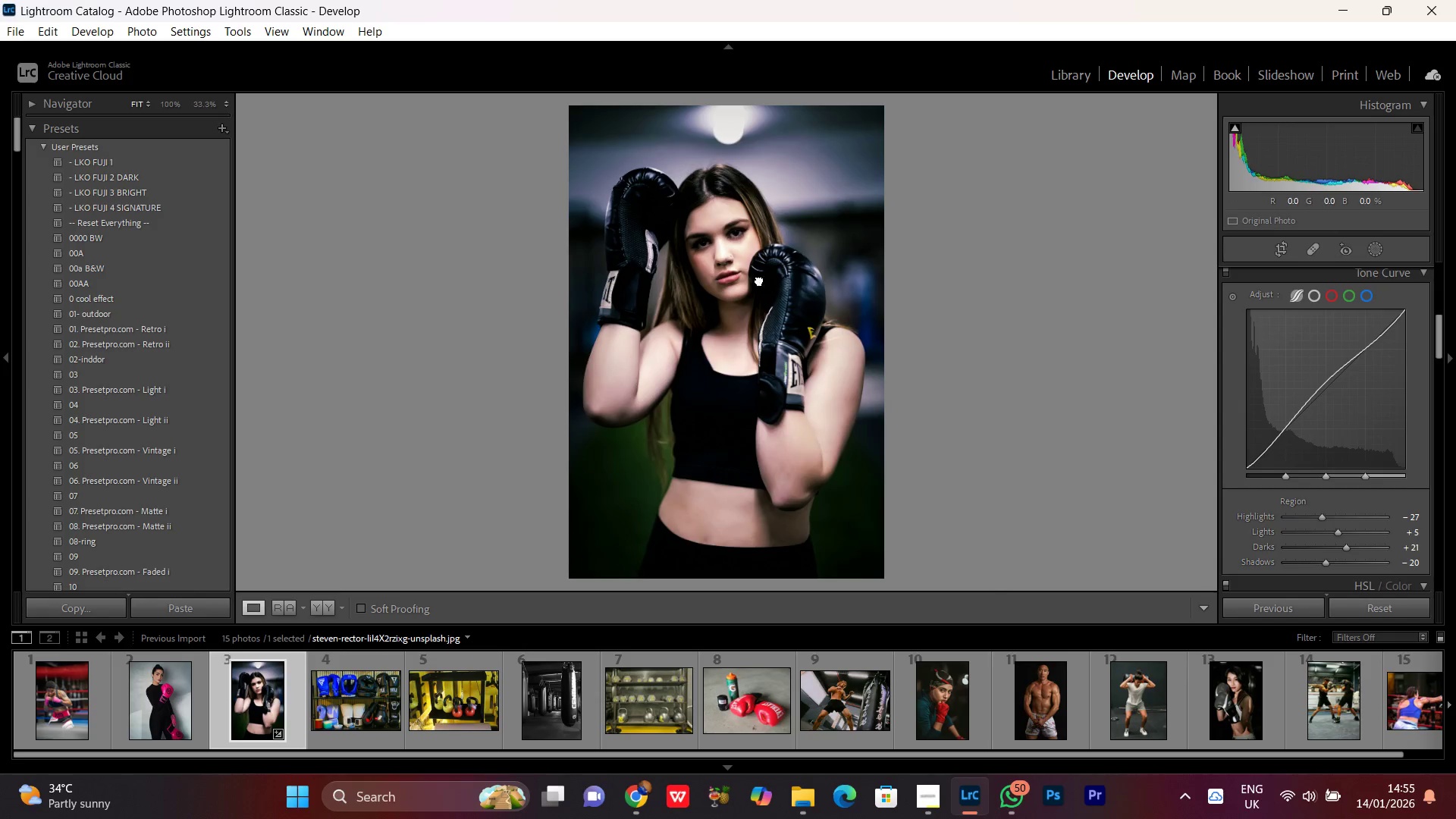 
double_click([759, 280])
 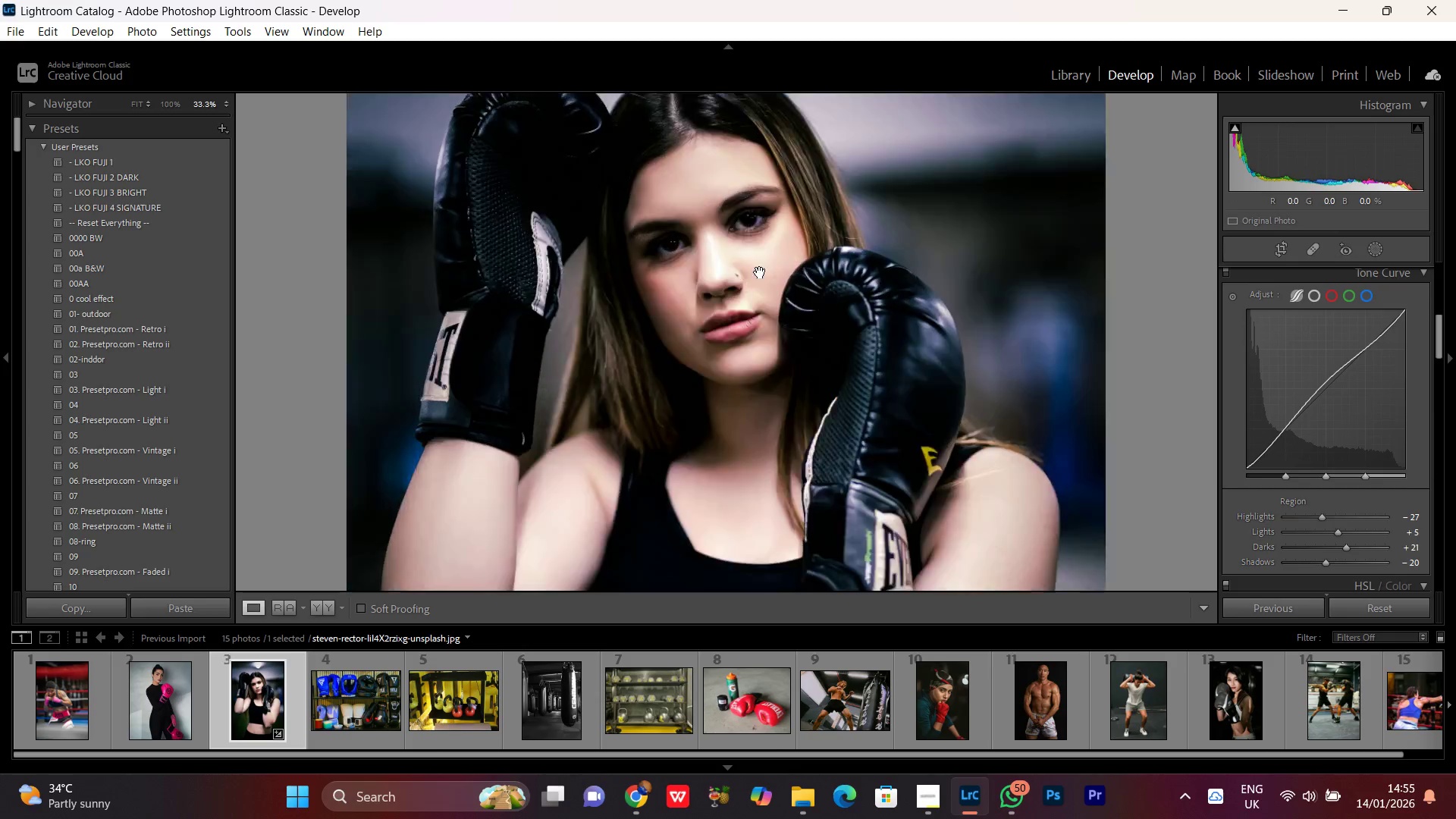 
triple_click([760, 272])
 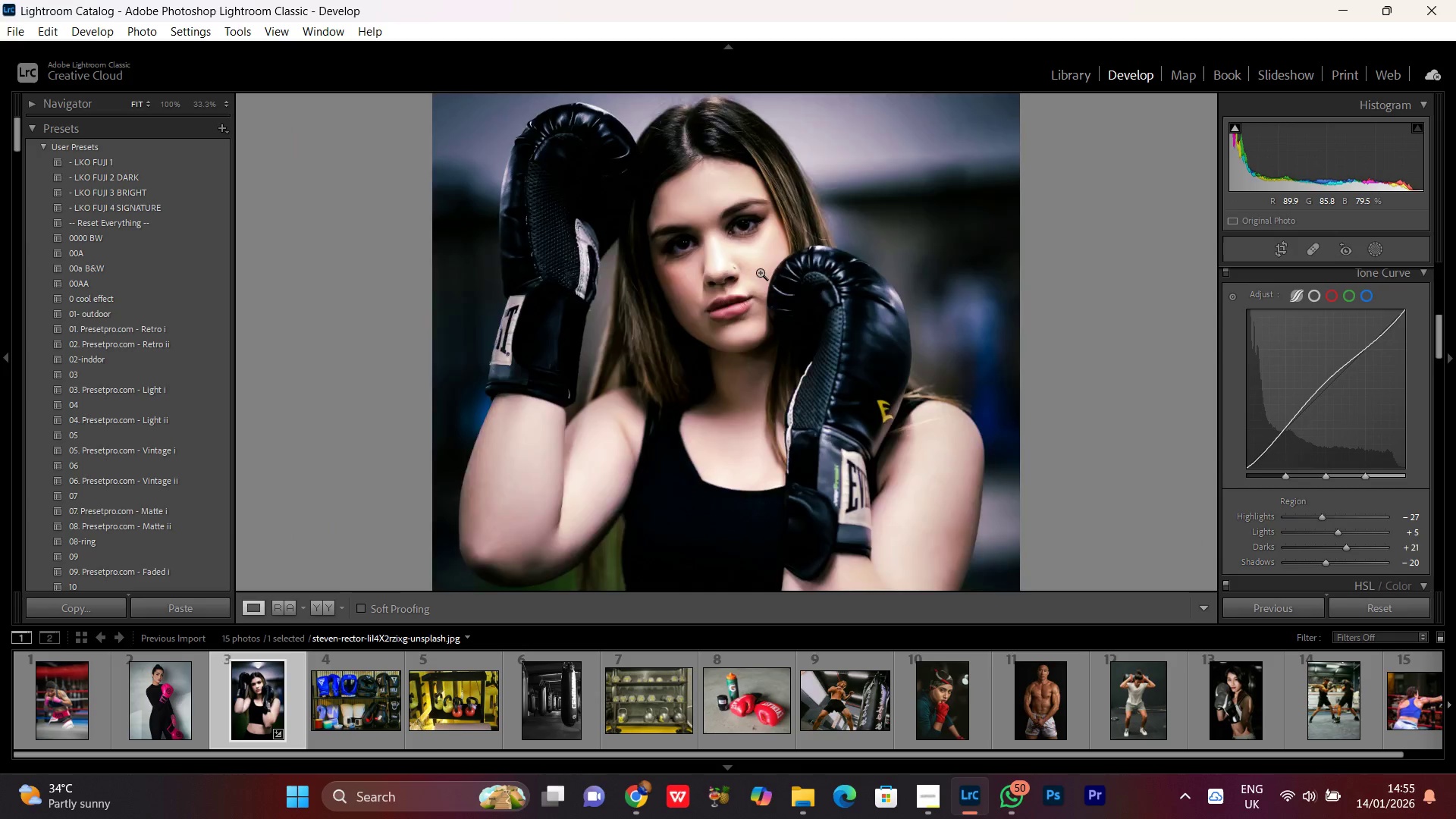 
triple_click([760, 272])
 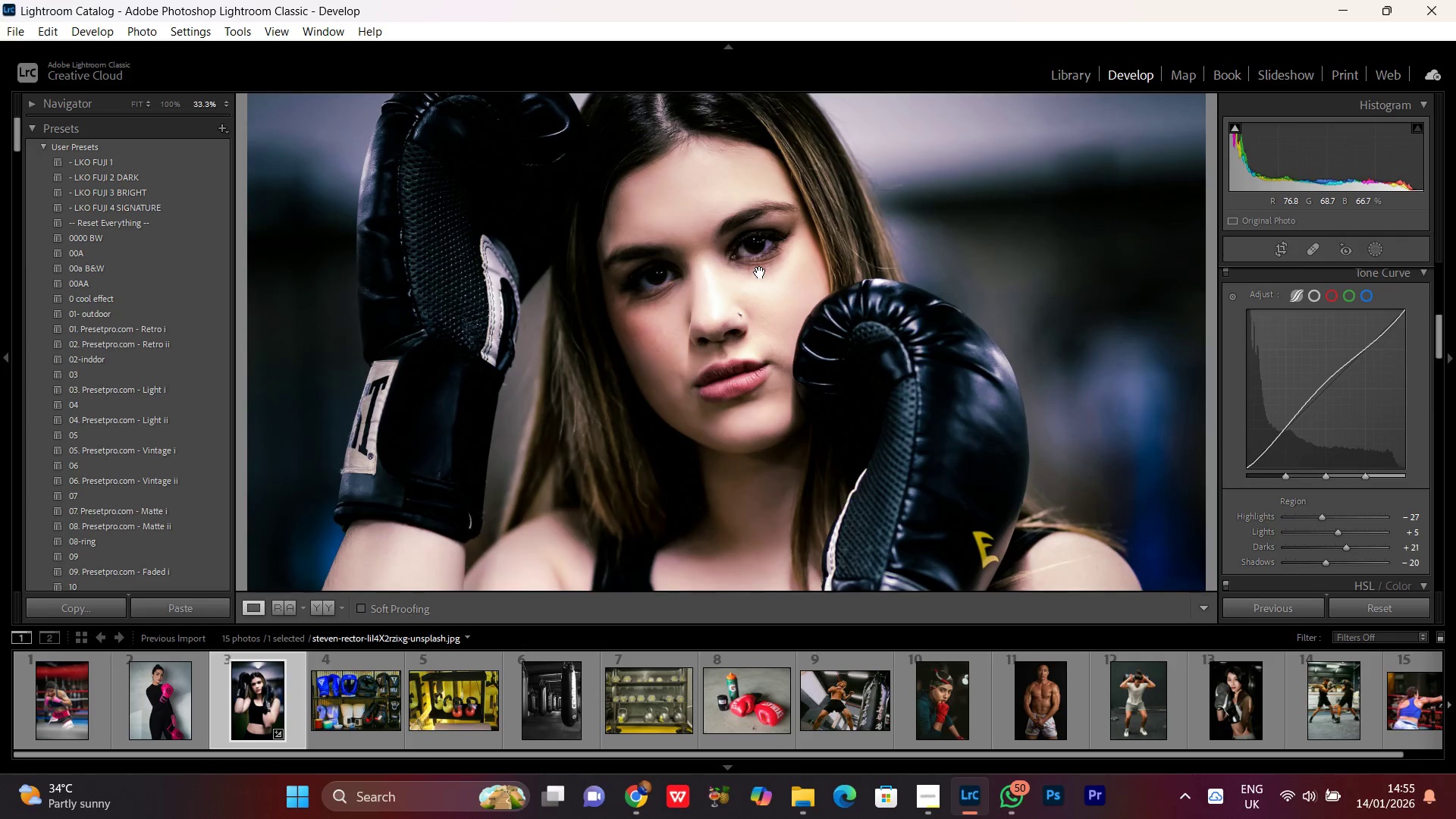 
left_click([760, 272])
 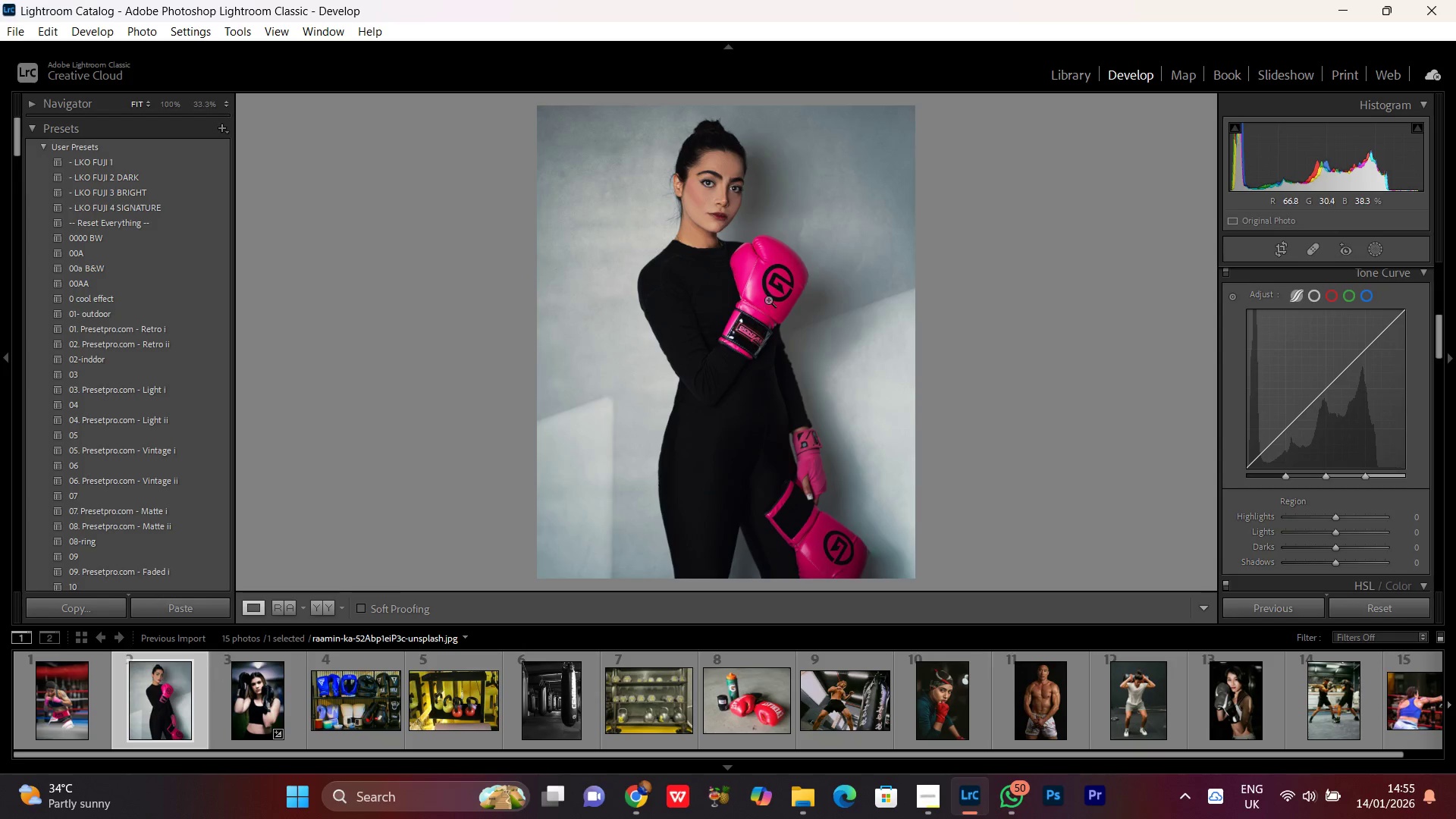 
wait(8.38)
 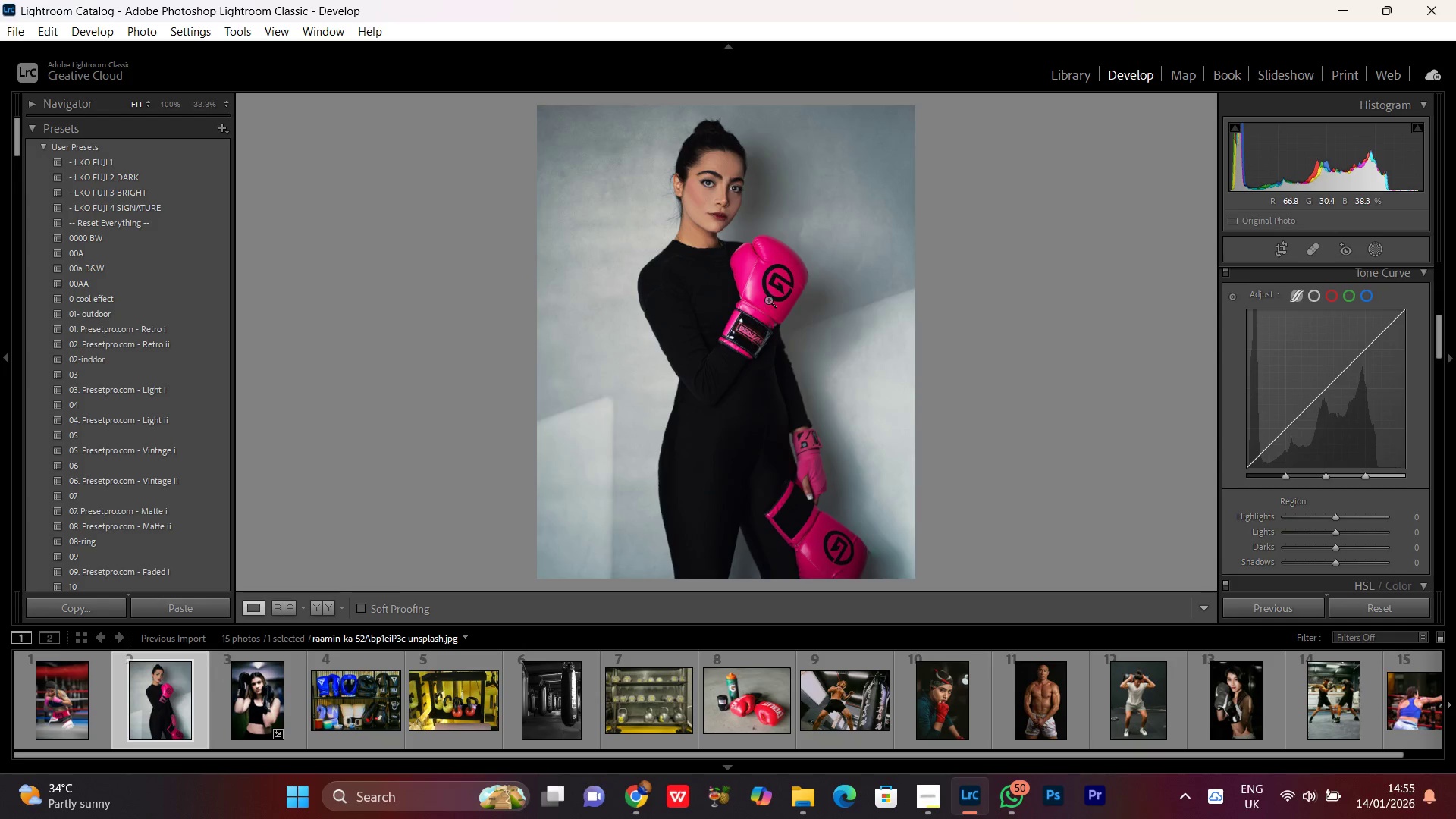 
scroll: coordinate [1310, 450], scroll_direction: up, amount: 8.0
 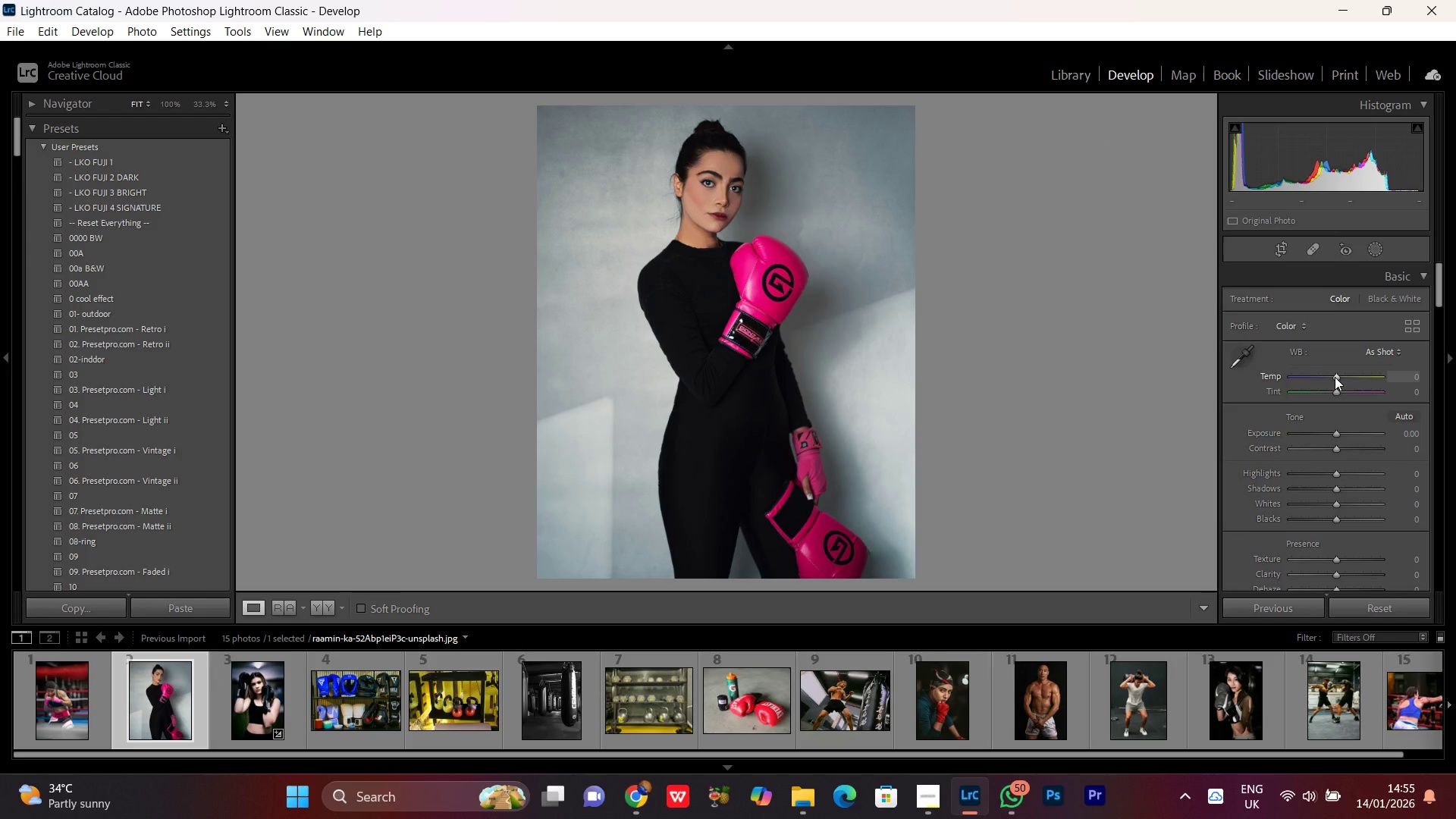 
left_click([1335, 377])
 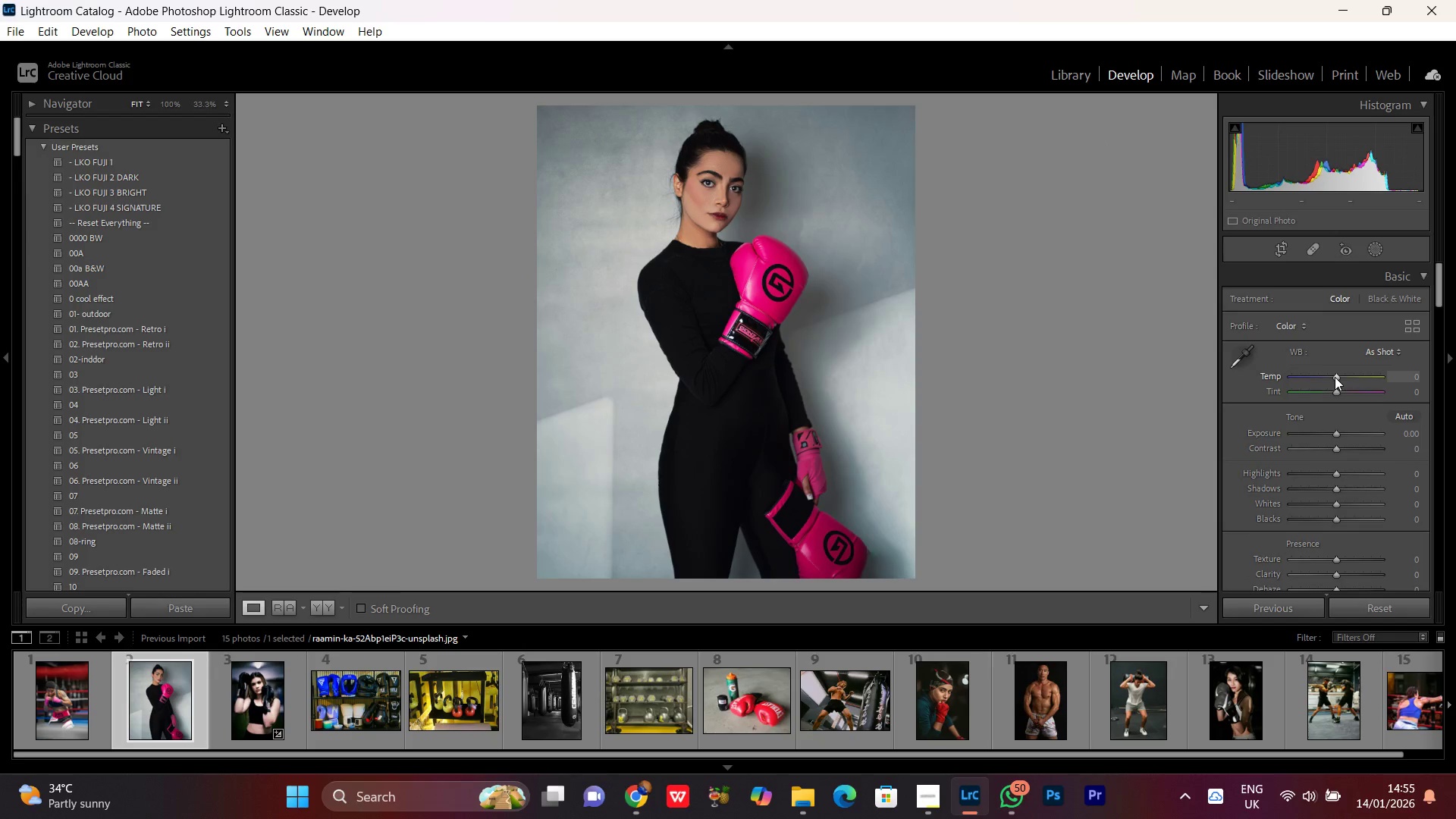 
scroll: coordinate [1335, 377], scroll_direction: down, amount: 2.0
 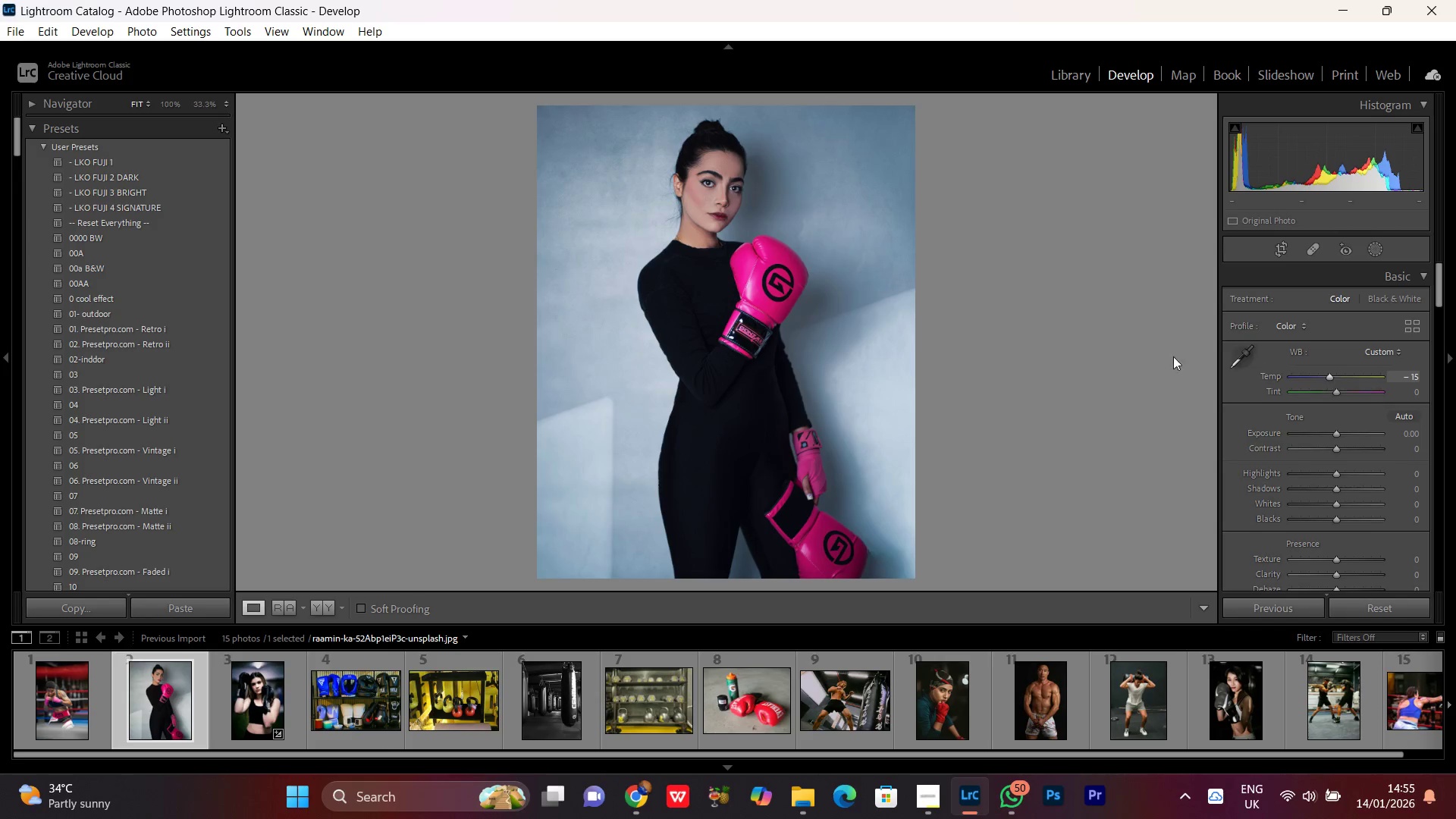 
left_click([821, 232])
 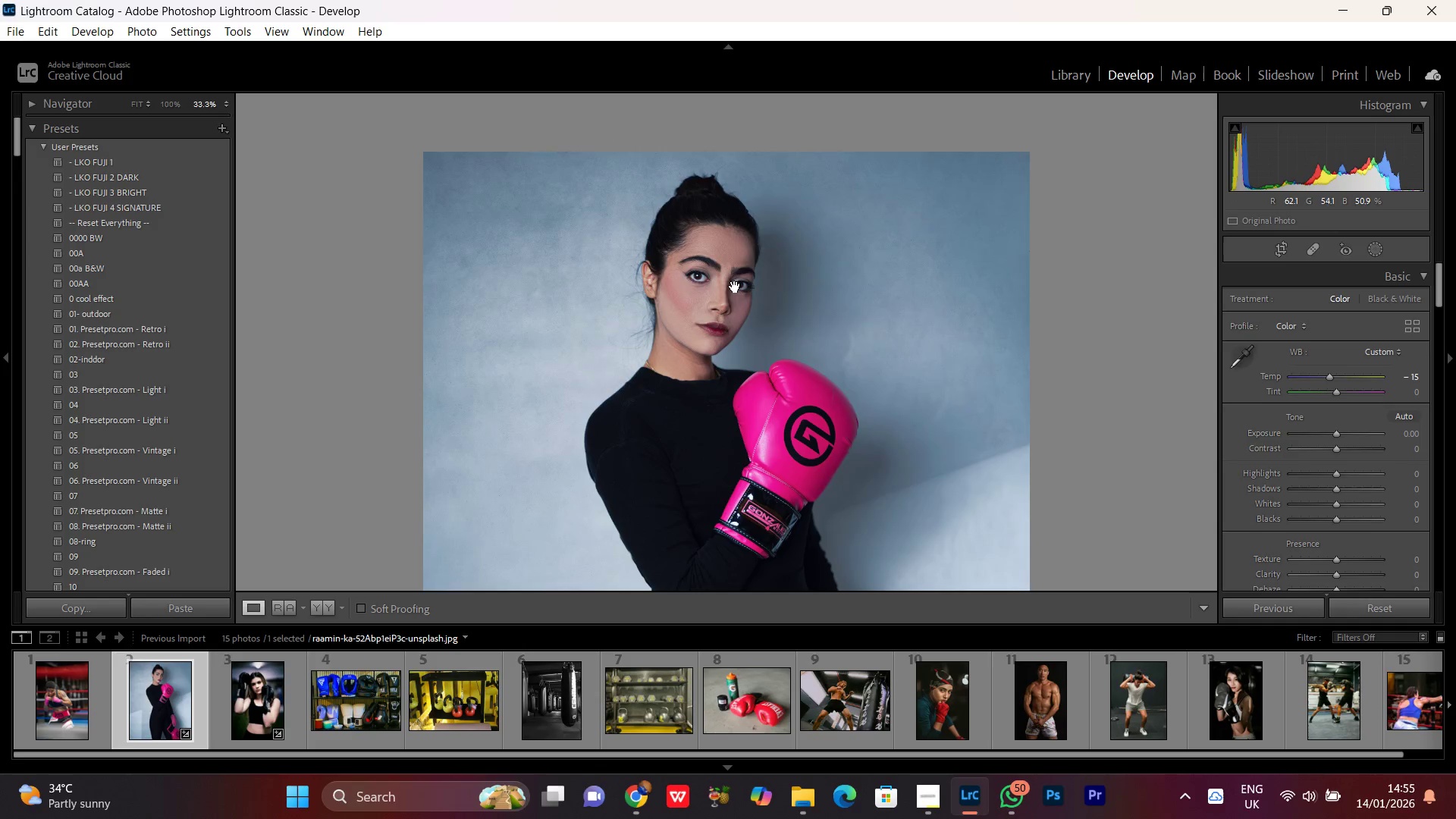 
left_click_drag(start_coordinate=[735, 287], to_coordinate=[735, 277])
 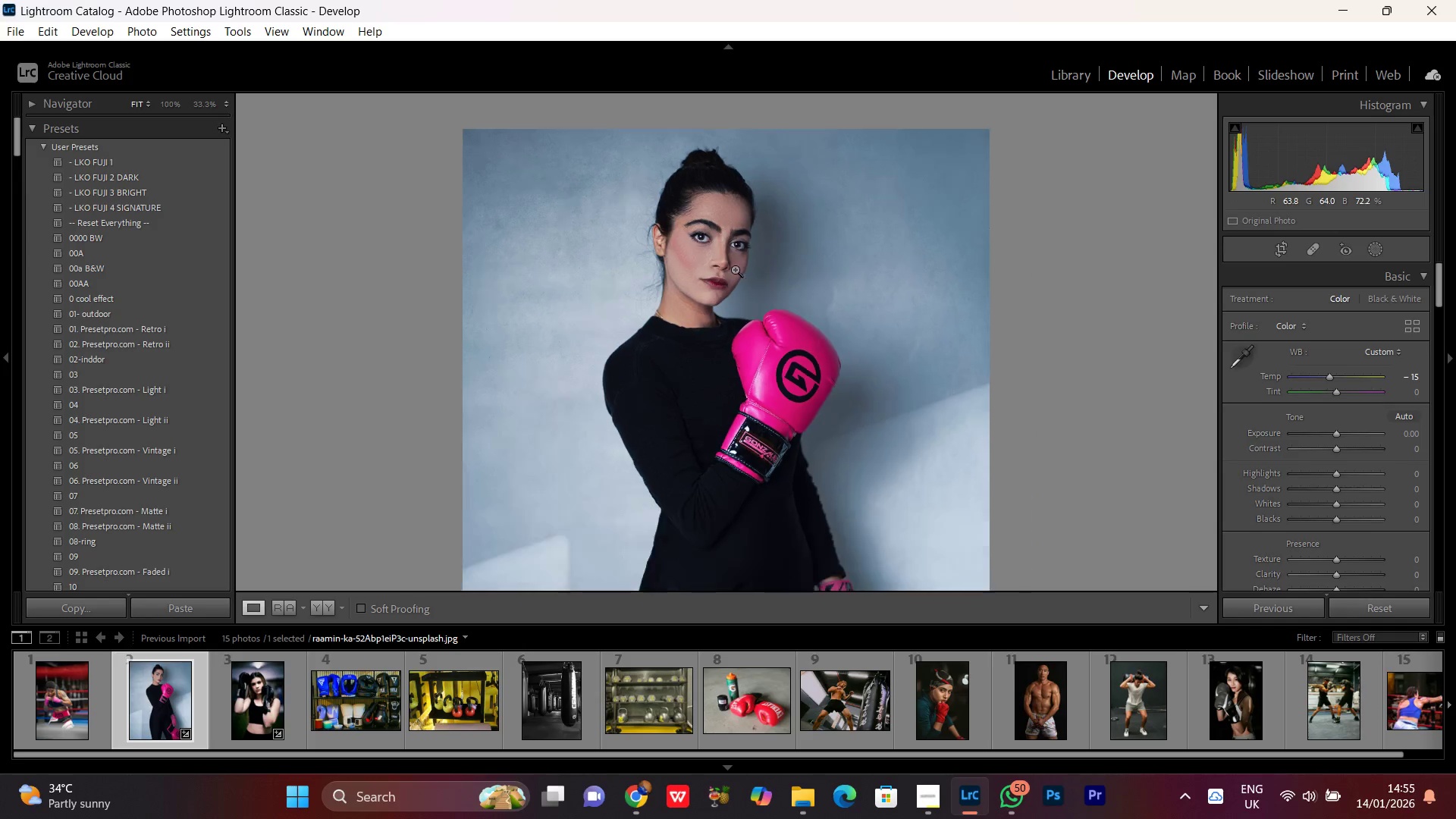 
double_click([735, 269])
 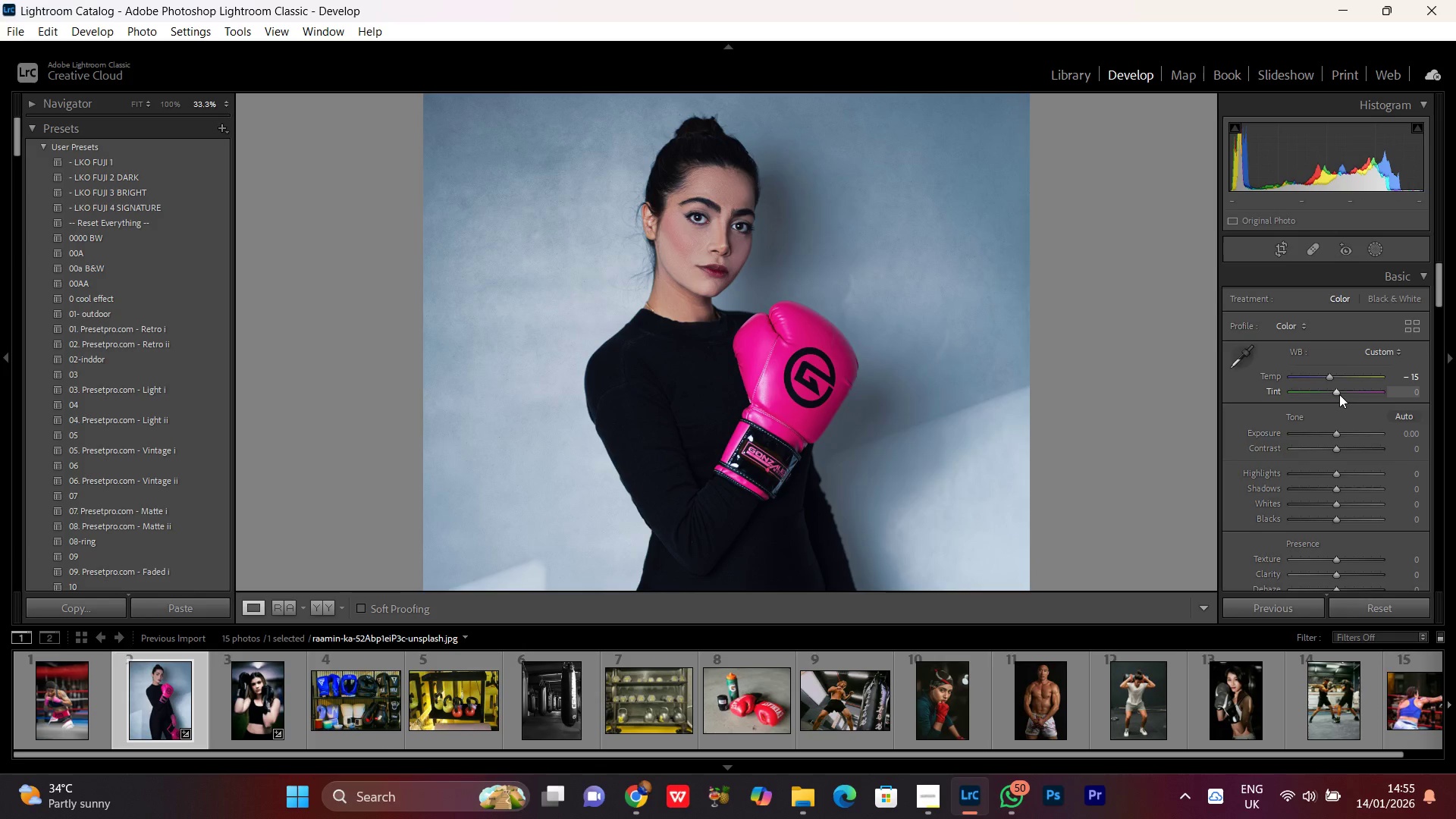 
left_click([1339, 394])
 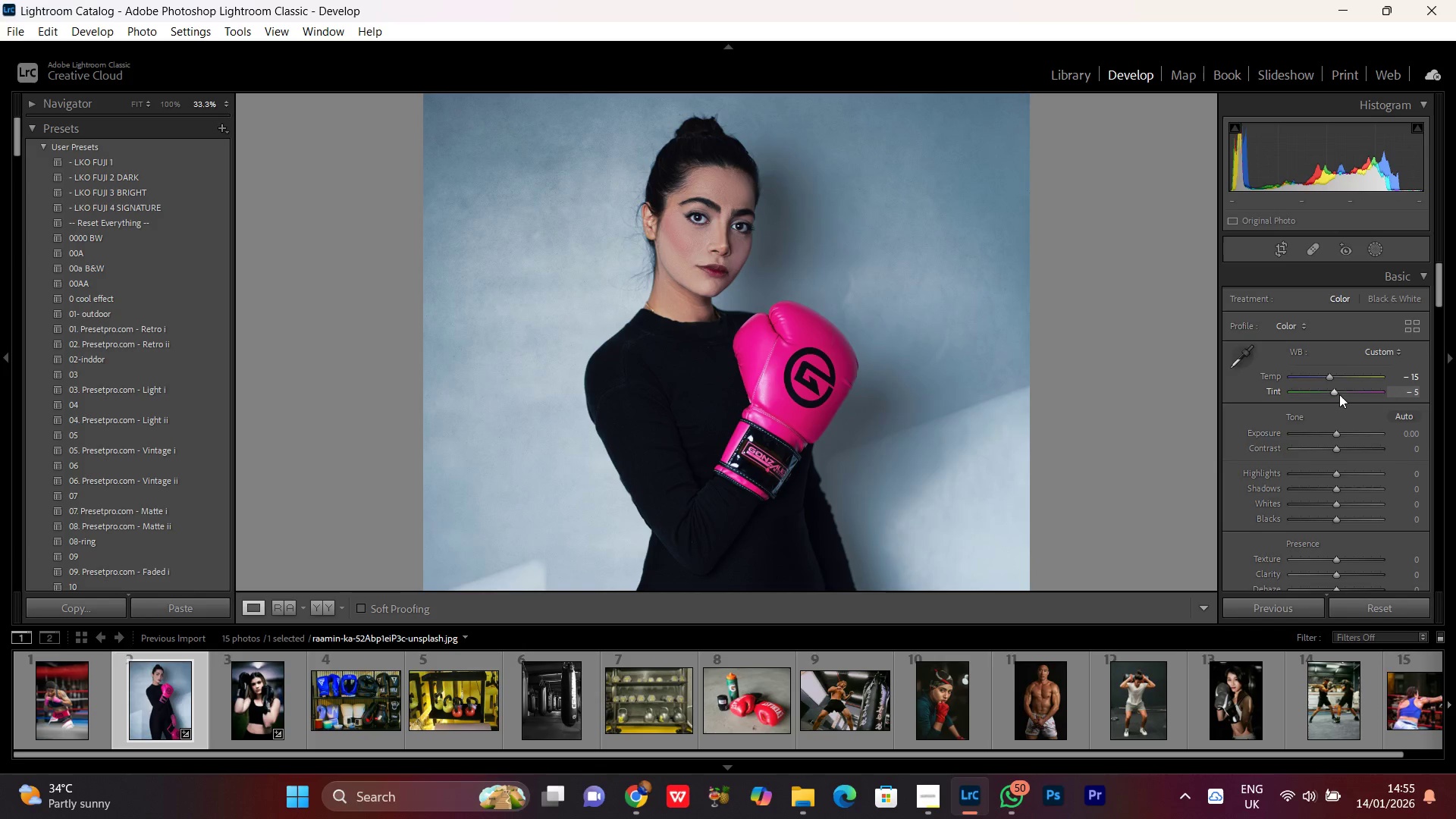 
scroll: coordinate [1339, 394], scroll_direction: down, amount: 2.0
 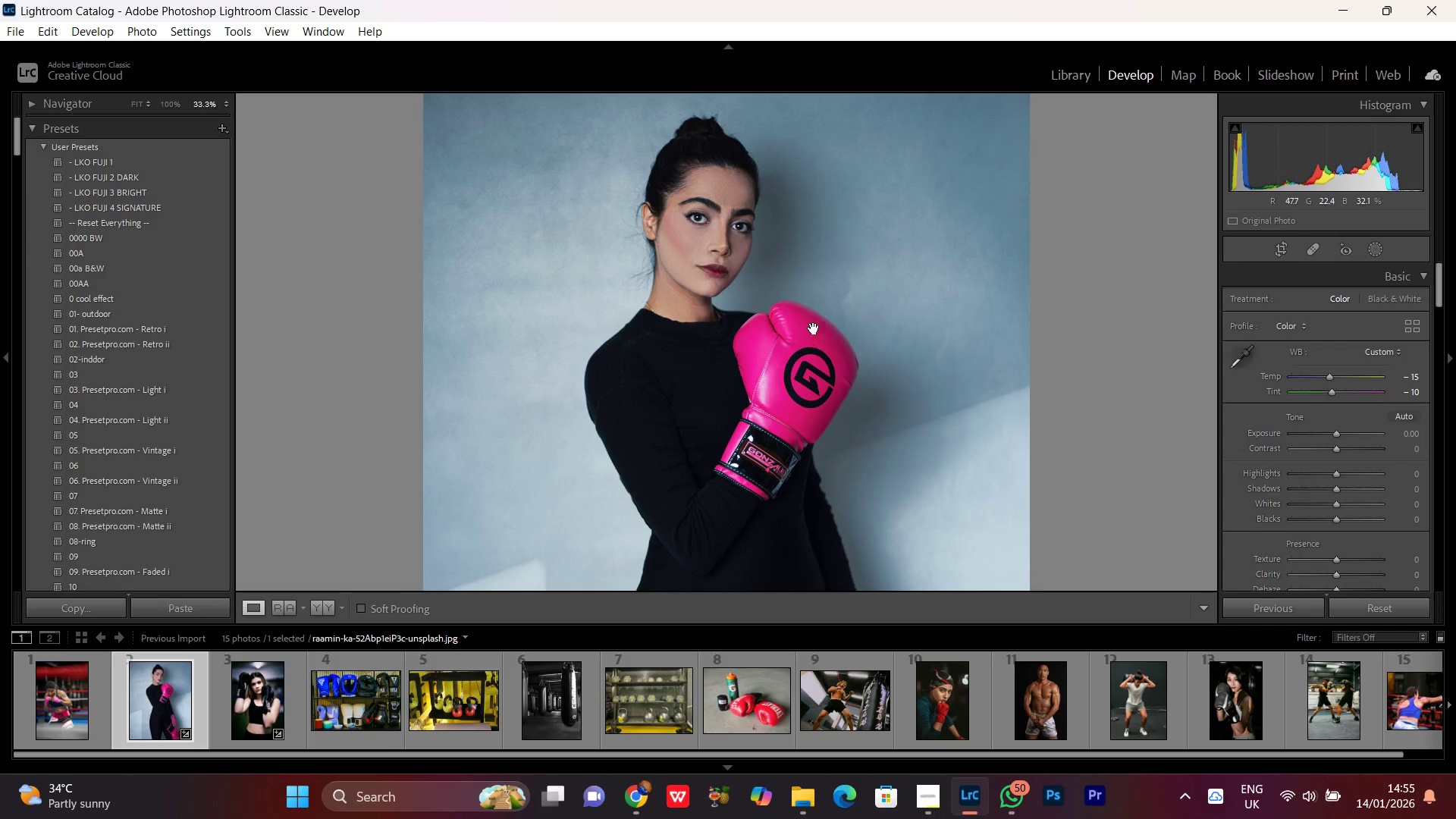 
left_click([796, 271])
 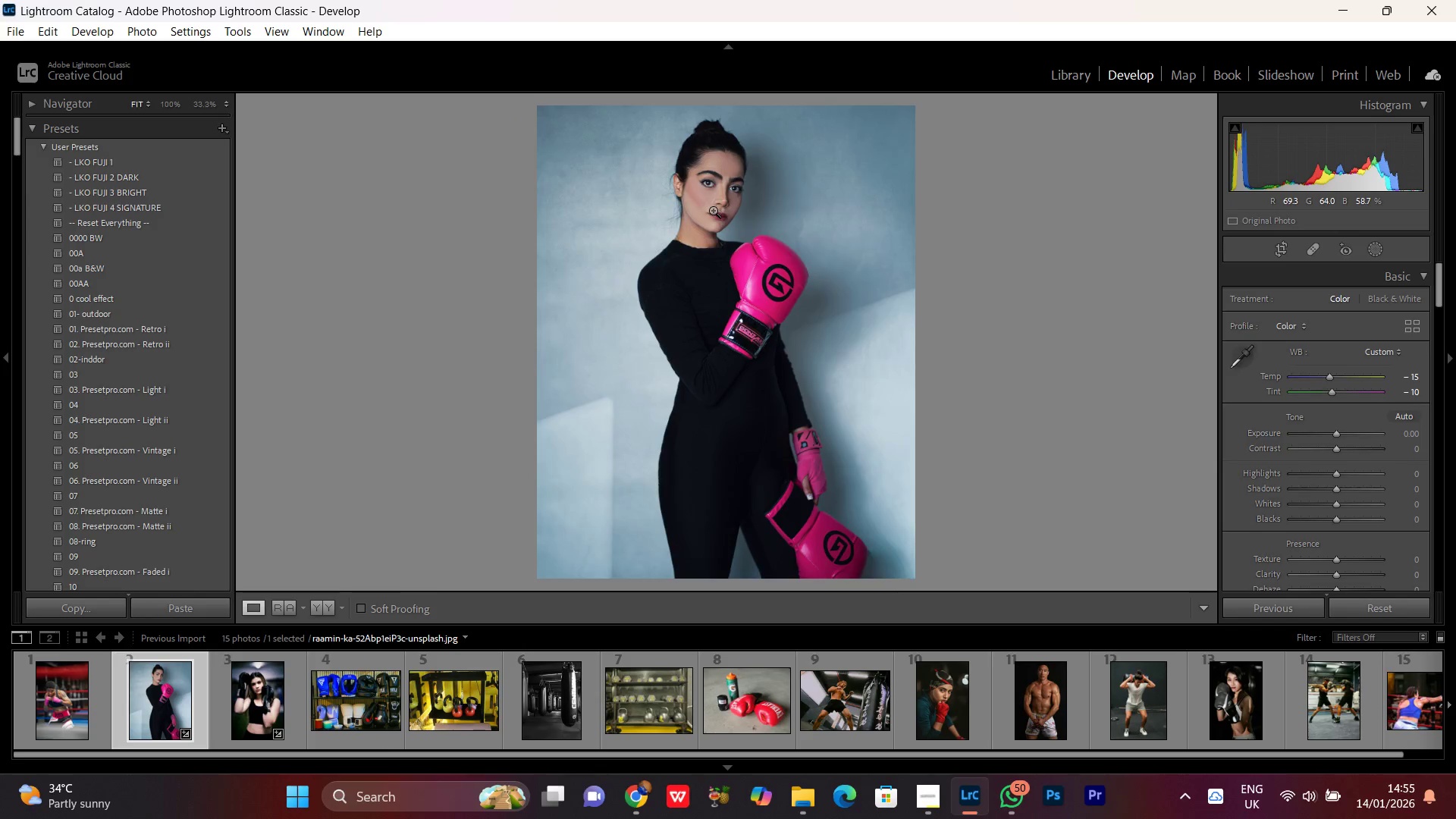 
double_click([713, 210])
 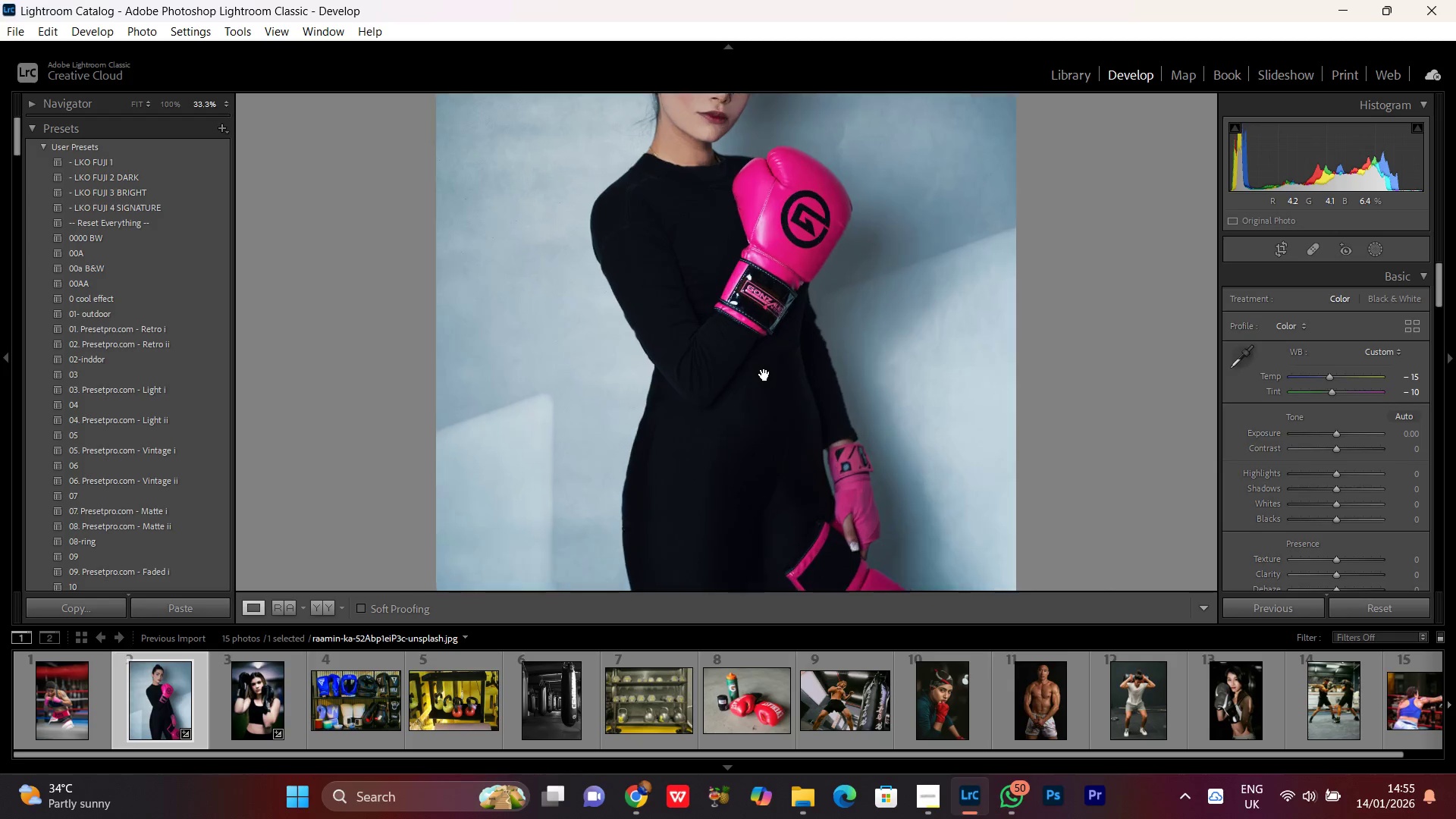 
double_click([764, 375])
 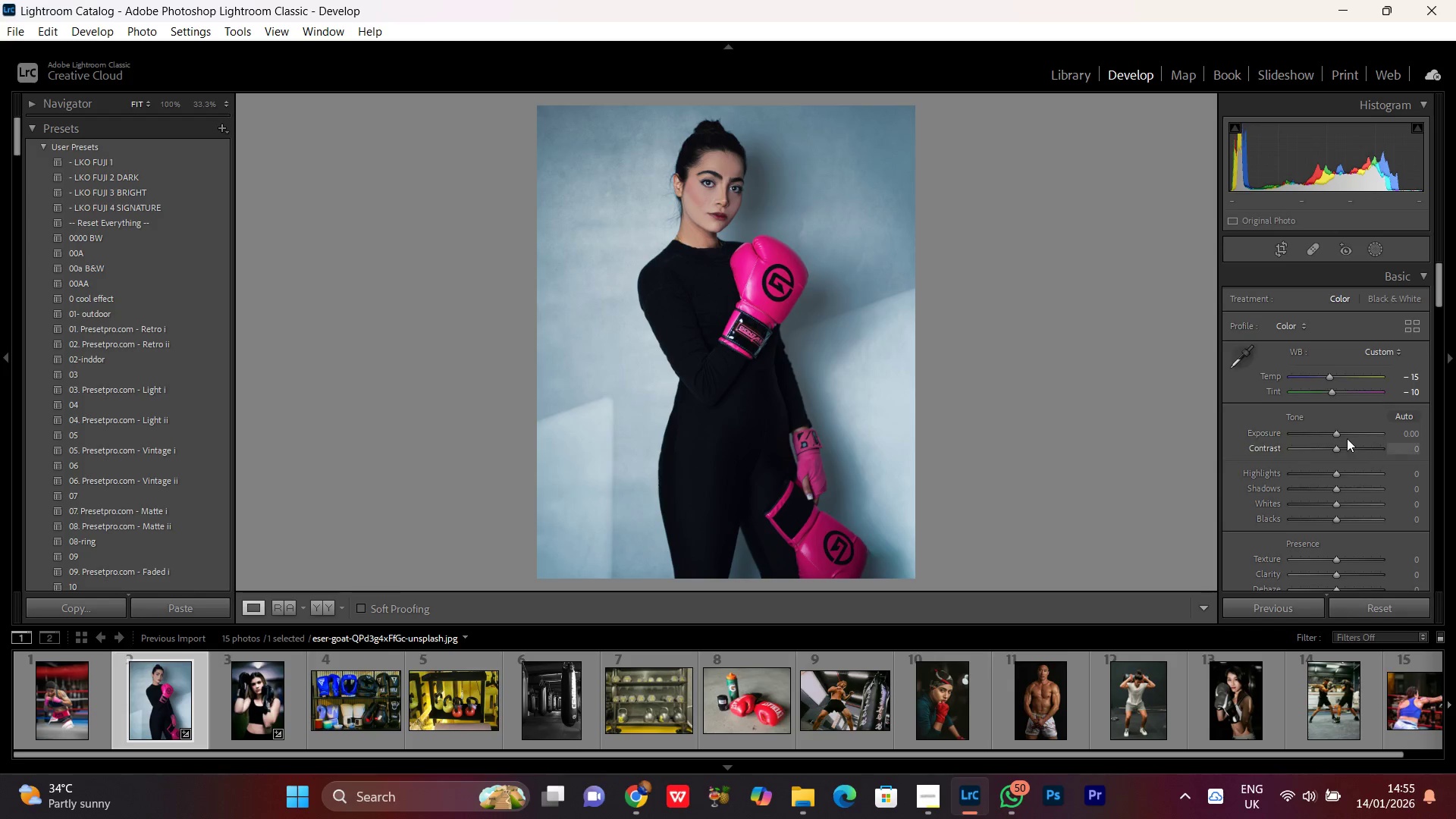 
left_click([1335, 432])
 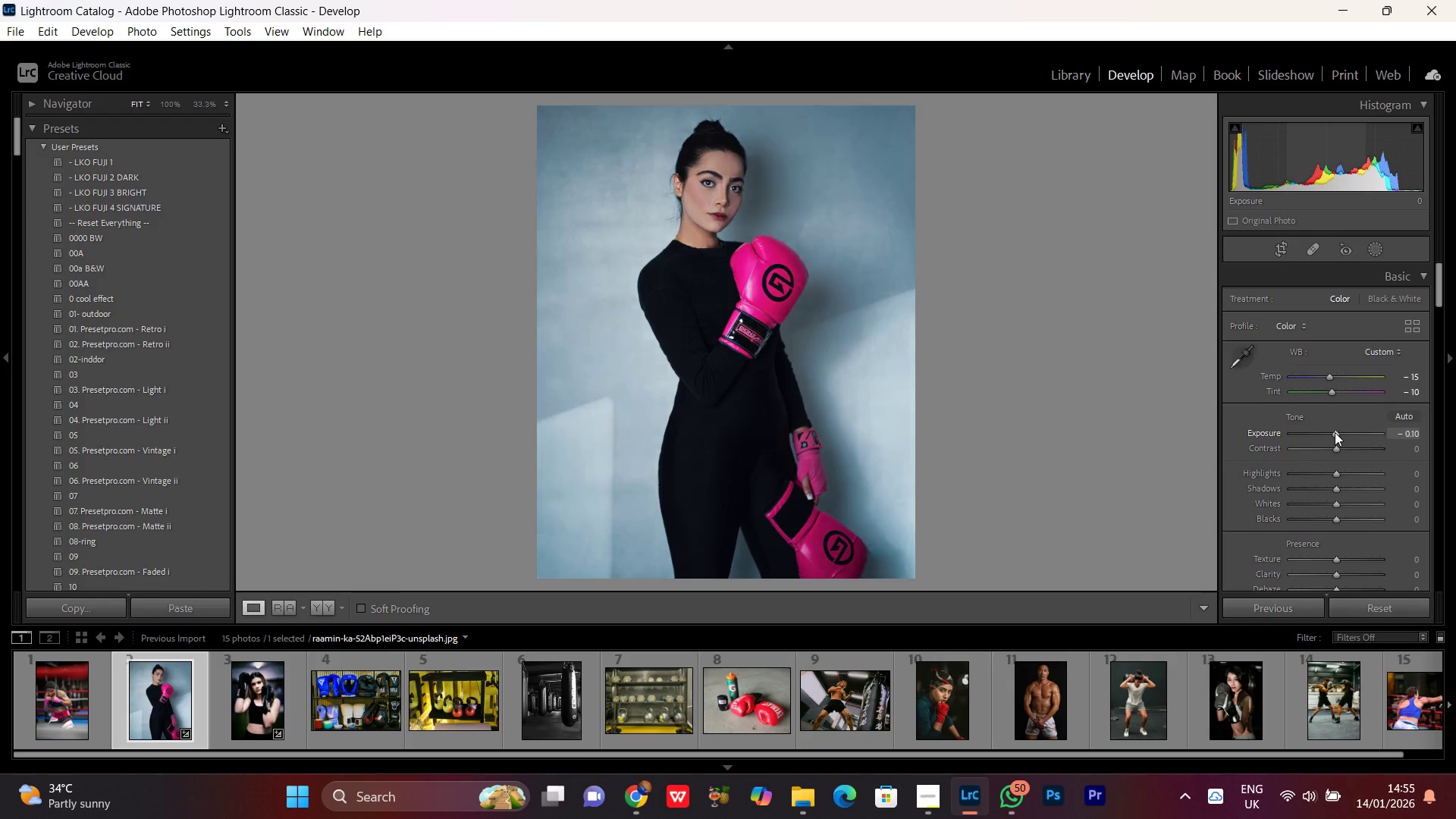 
scroll: coordinate [1335, 432], scroll_direction: down, amount: 2.0
 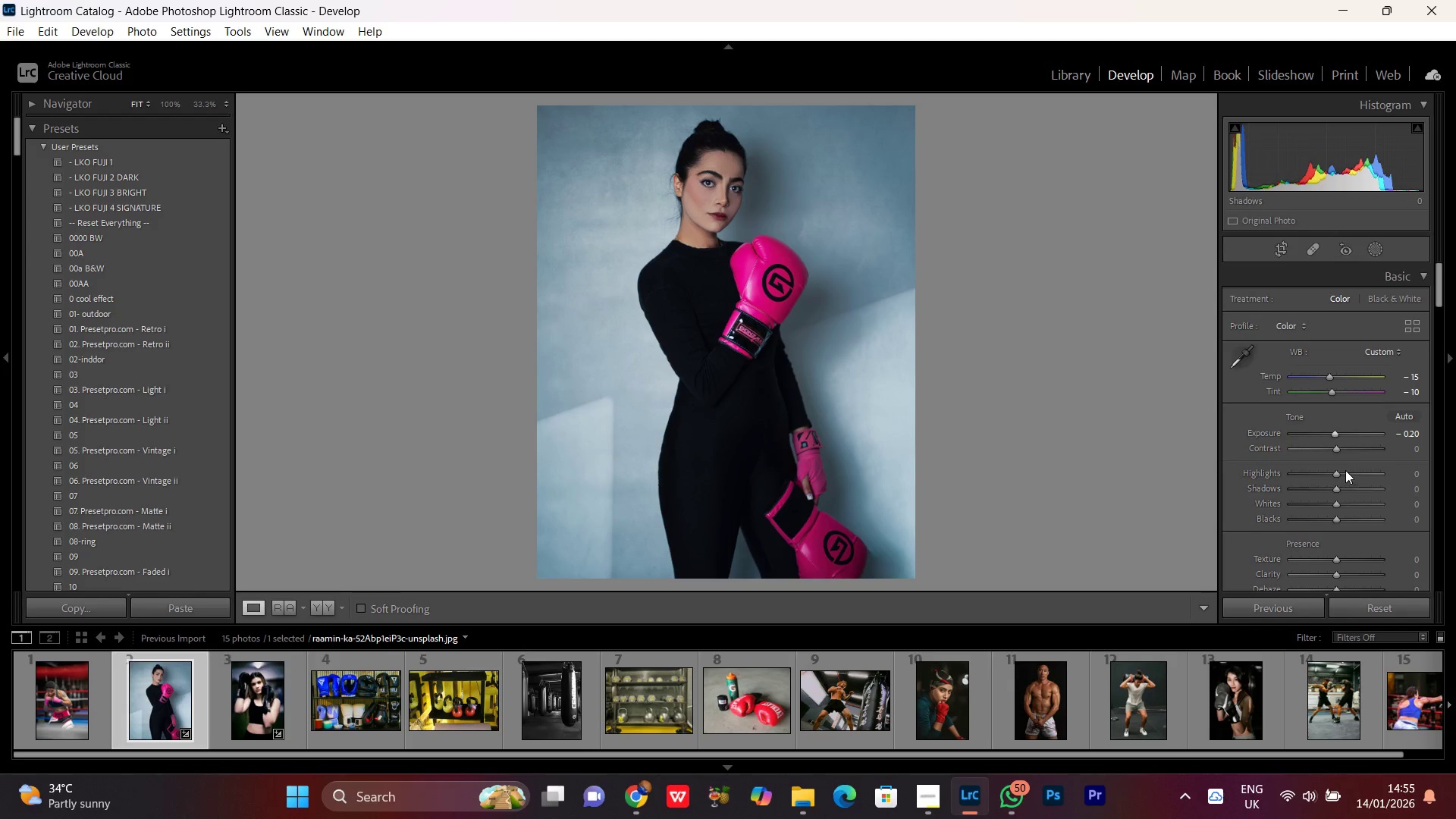 
left_click([1335, 449])
 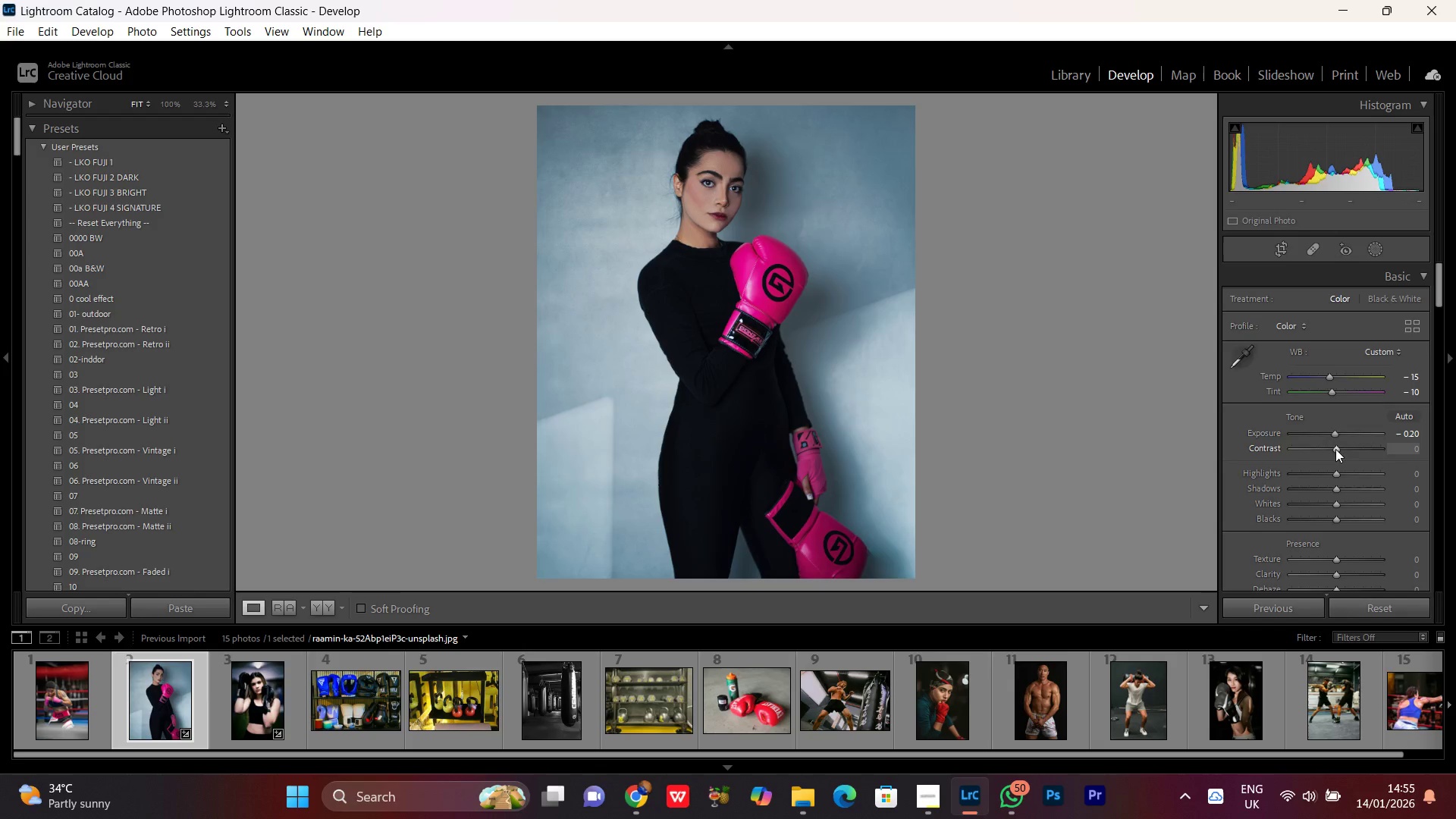 
scroll: coordinate [1335, 449], scroll_direction: up, amount: 9.0
 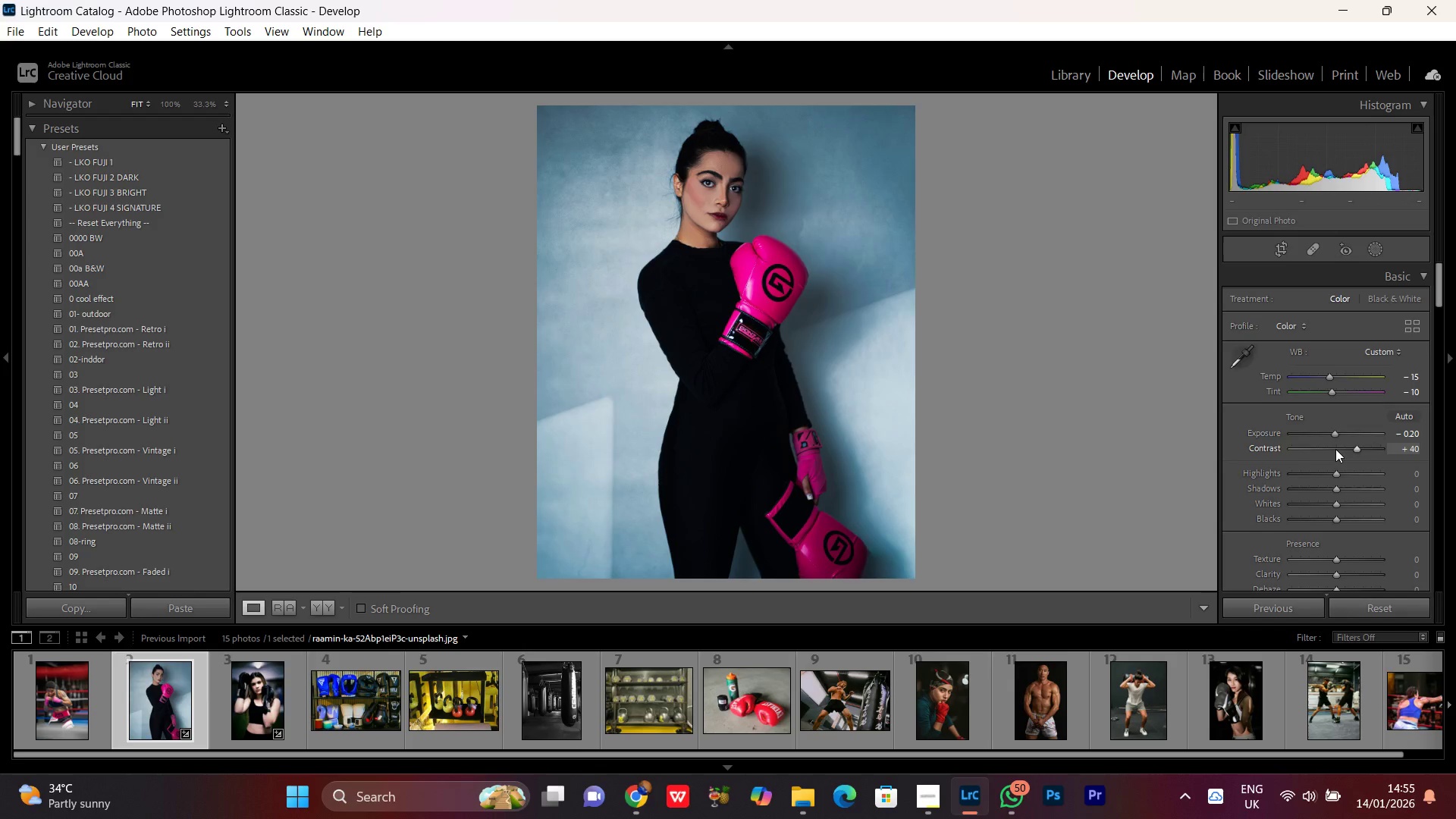 
scroll: coordinate [1335, 449], scroll_direction: down, amount: 2.0
 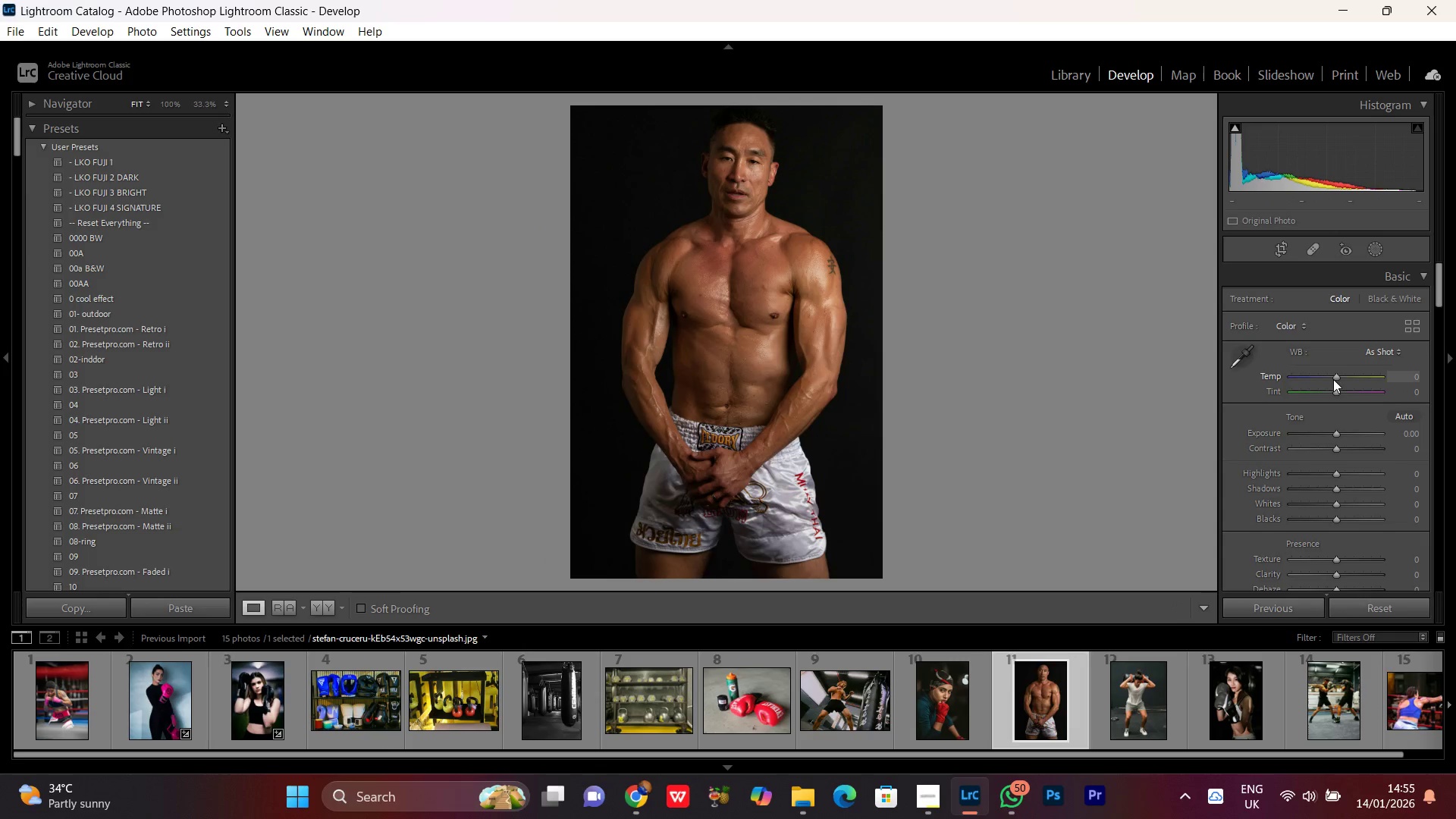 
left_click([1336, 380])
 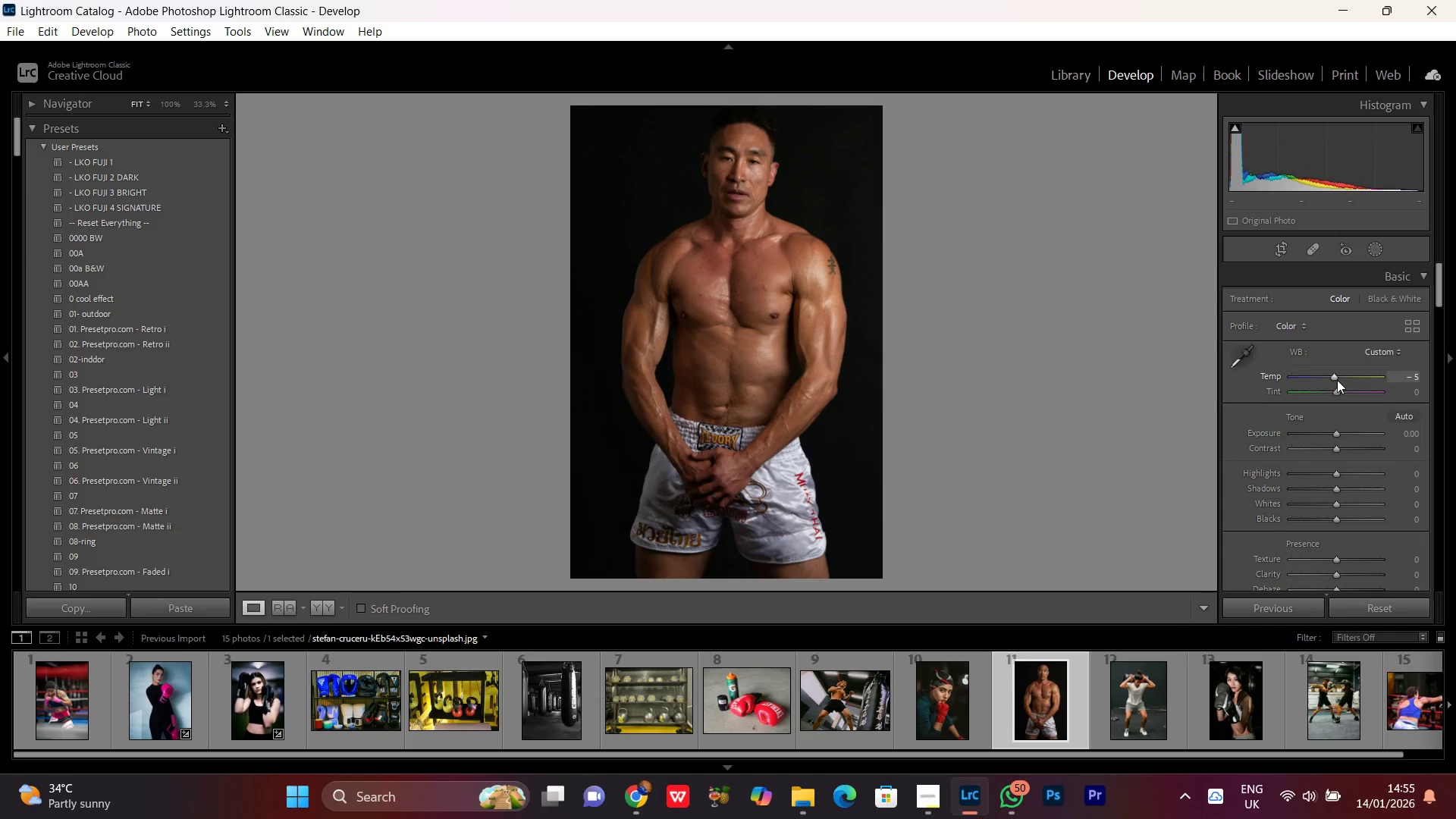 
scroll: coordinate [1337, 380], scroll_direction: down, amount: 2.0
 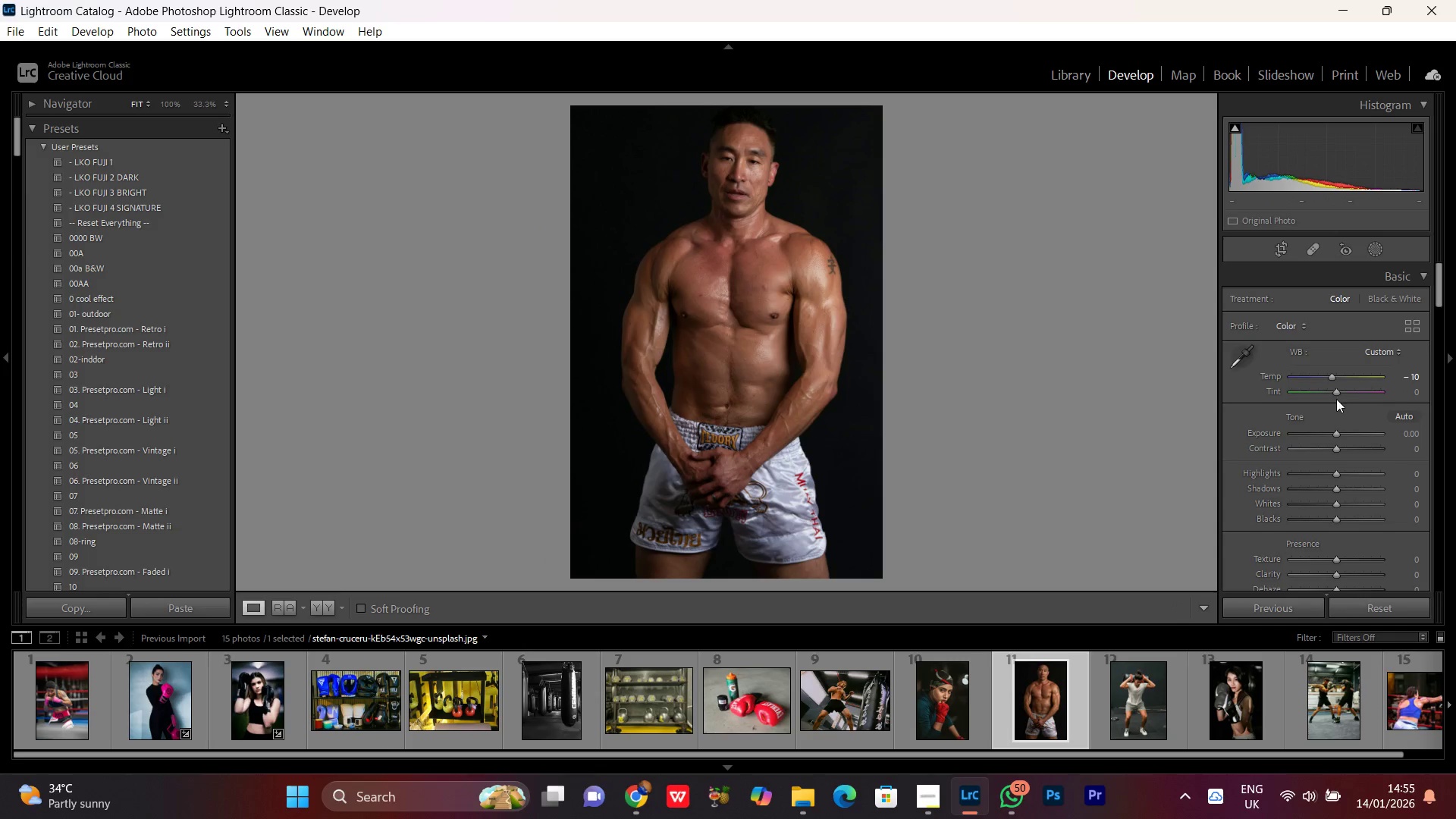 
left_click([1338, 391])
 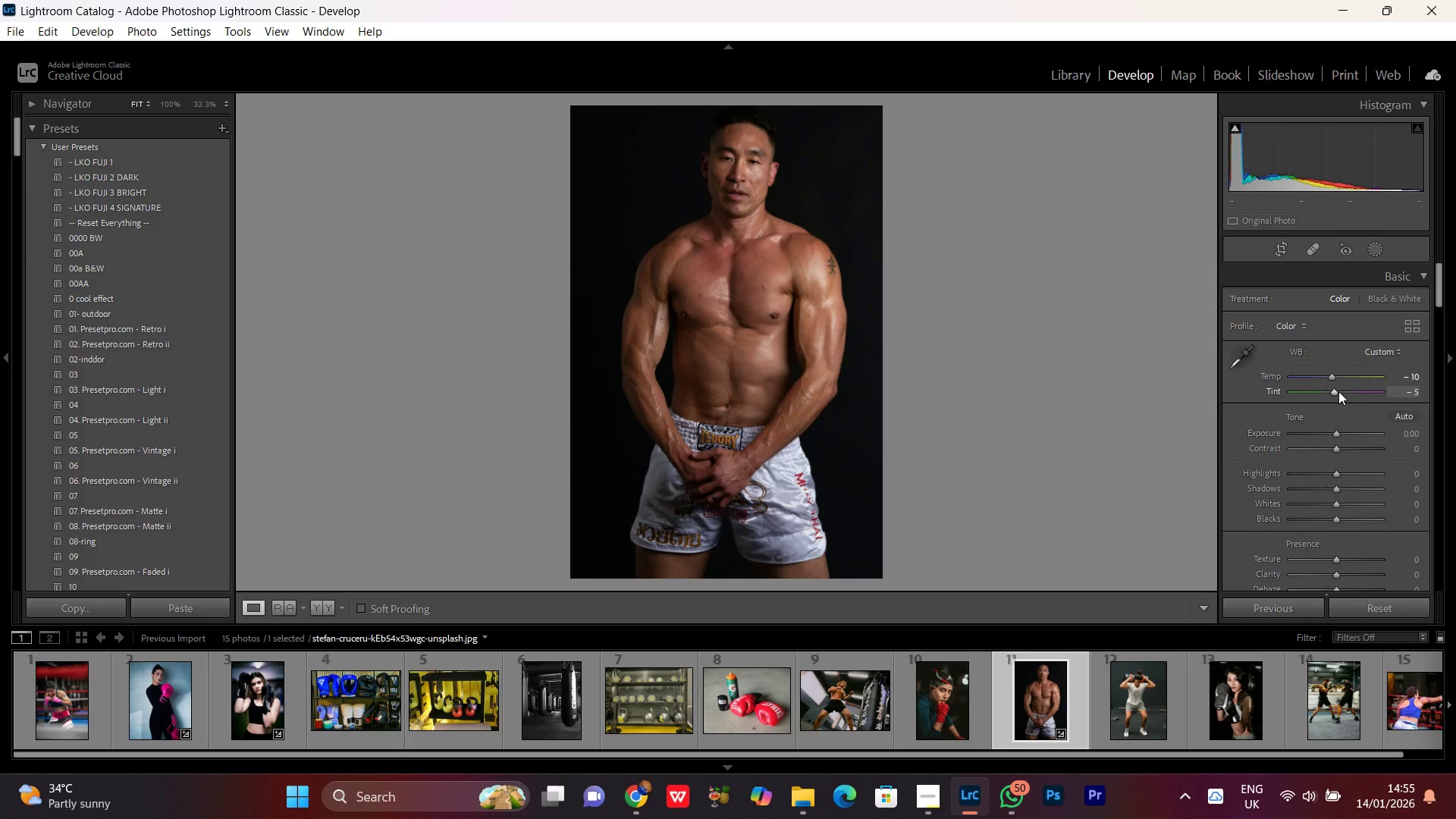 
scroll: coordinate [1338, 391], scroll_direction: down, amount: 1.0
 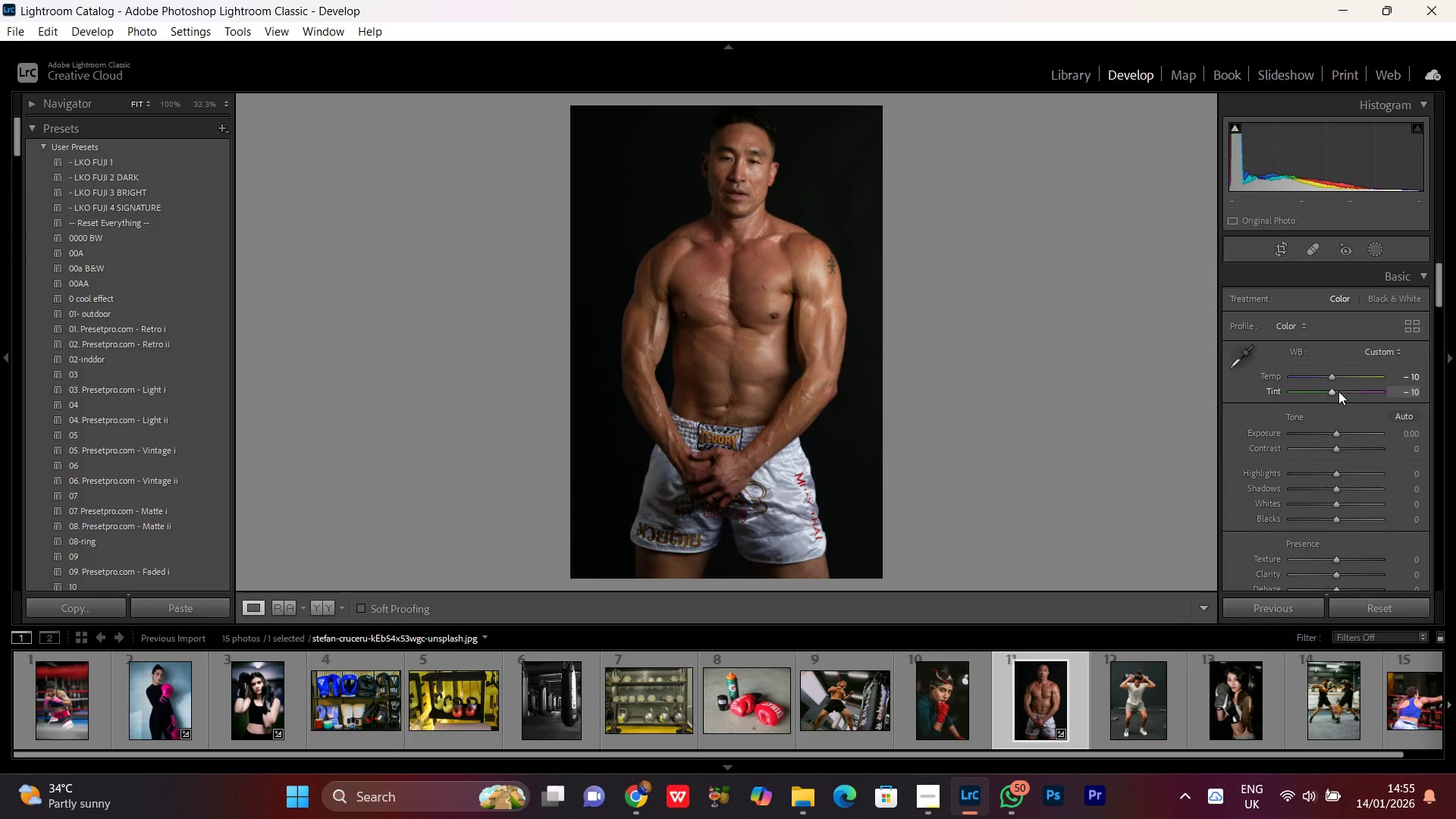 
scroll: coordinate [1338, 391], scroll_direction: up, amount: 4.0
 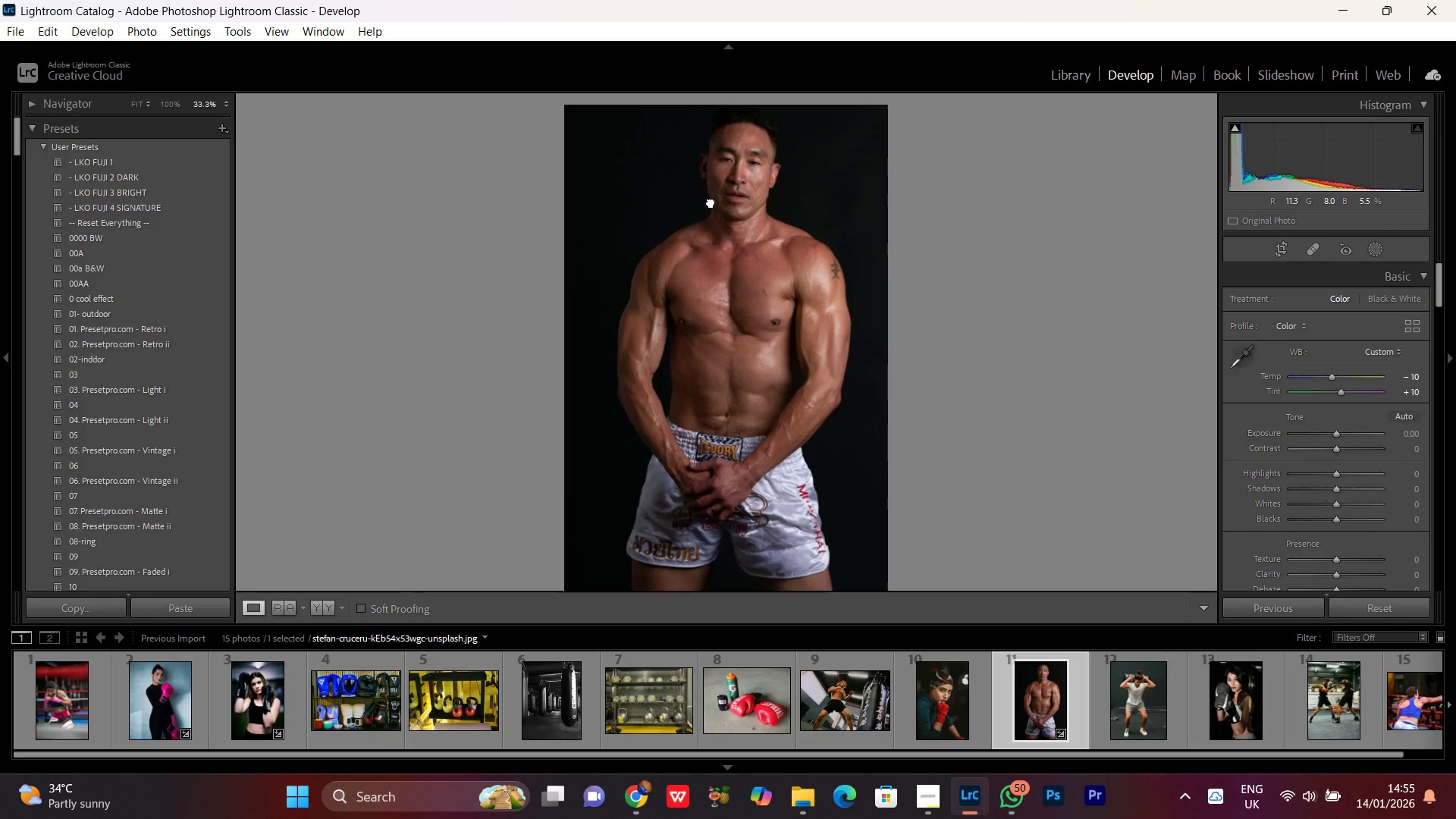 
double_click([711, 202])
 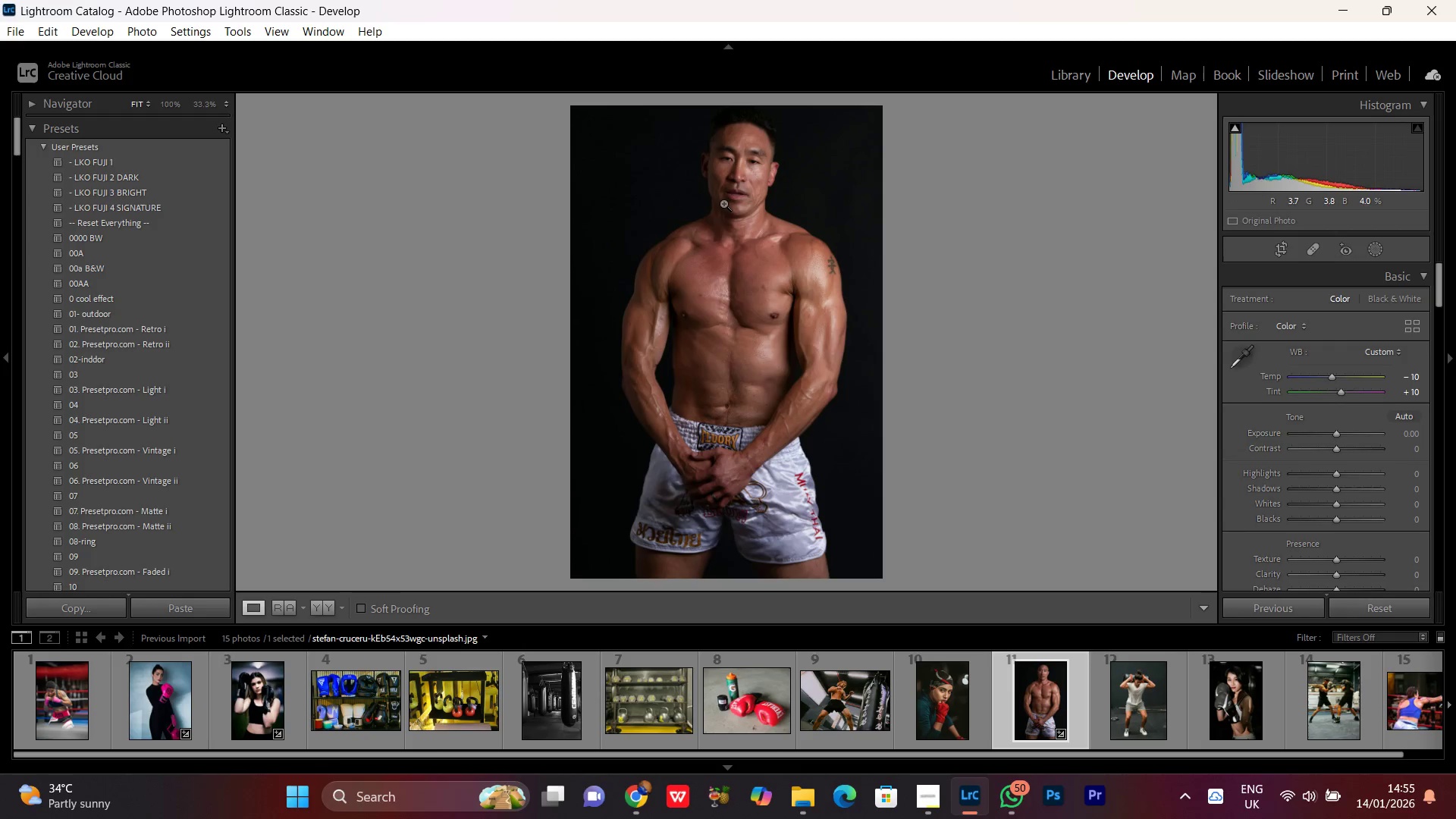 
left_click([725, 204])
 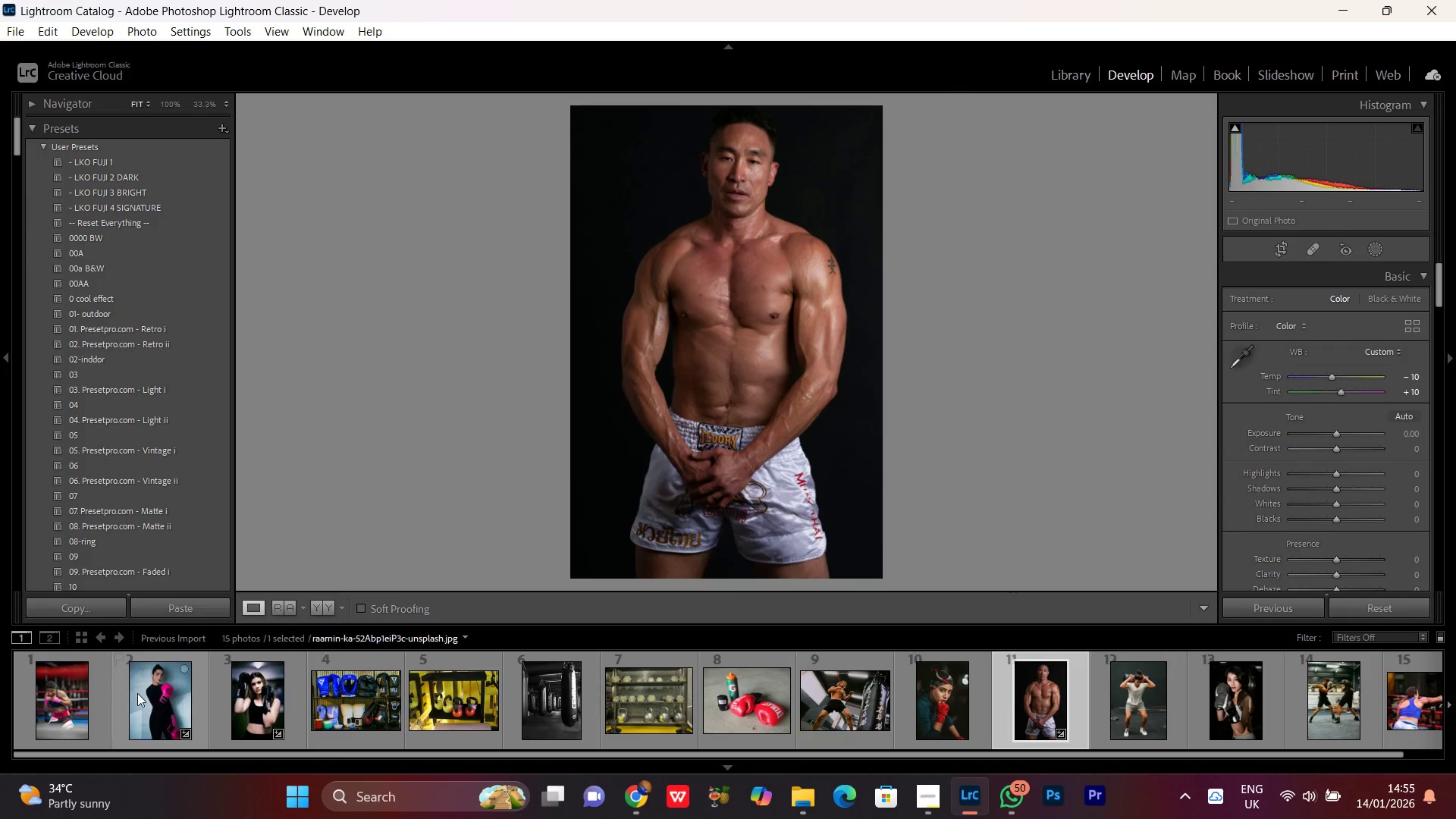 
left_click([154, 714])
 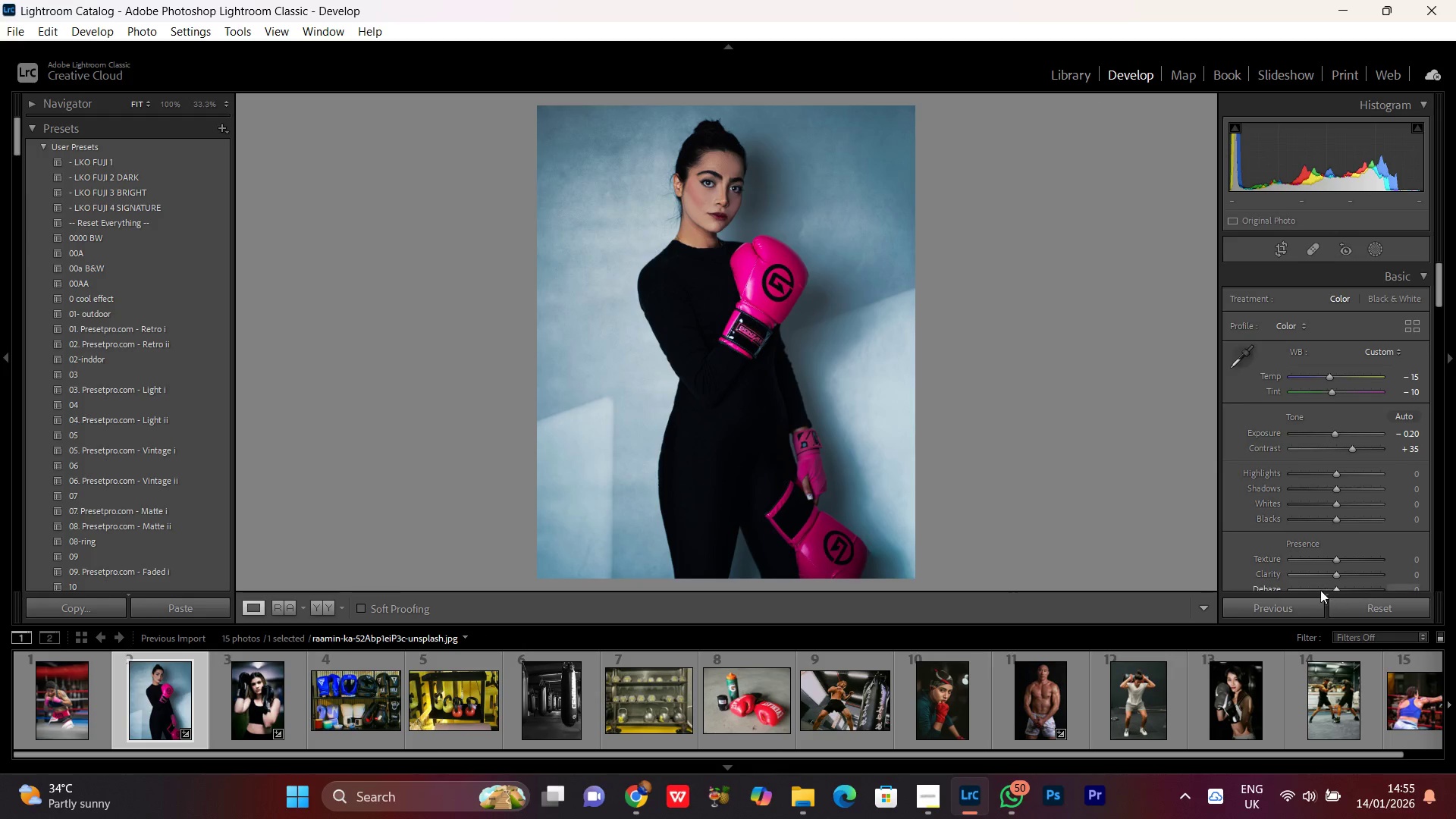 
wait(6.8)
 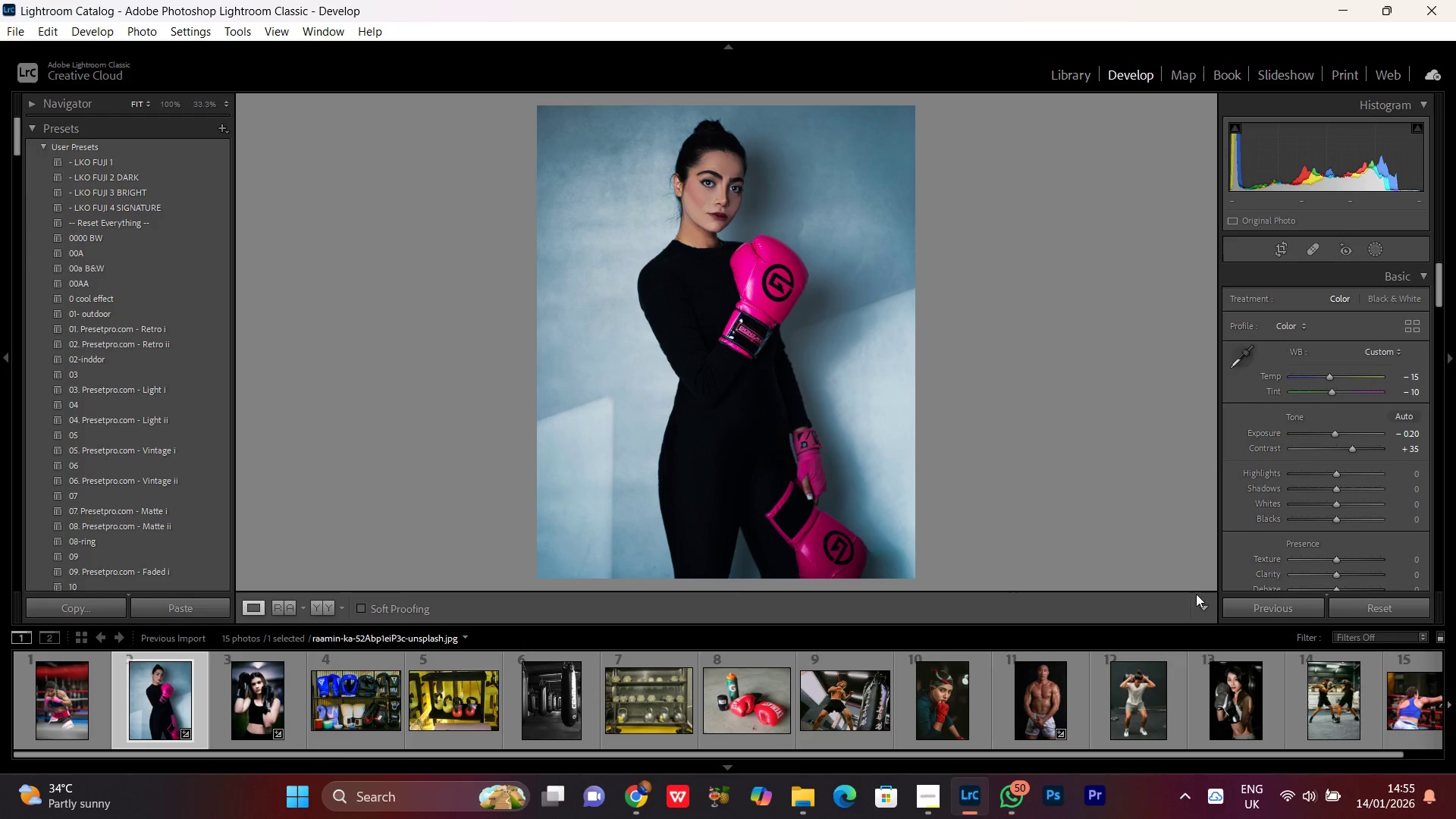 
scroll: coordinate [1329, 470], scroll_direction: down, amount: 7.0
 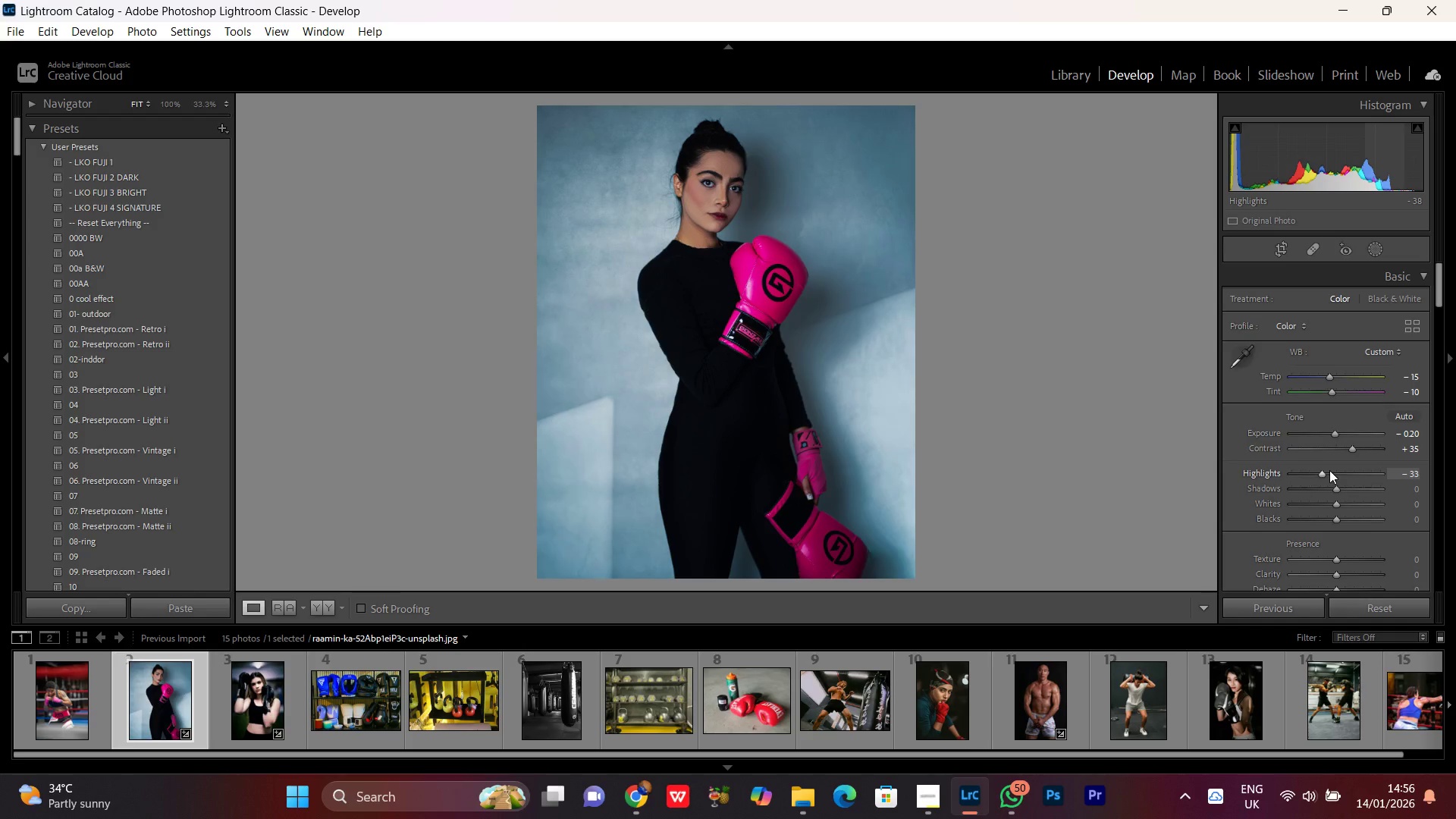 
scroll: coordinate [1337, 482], scroll_direction: up, amount: 9.0
 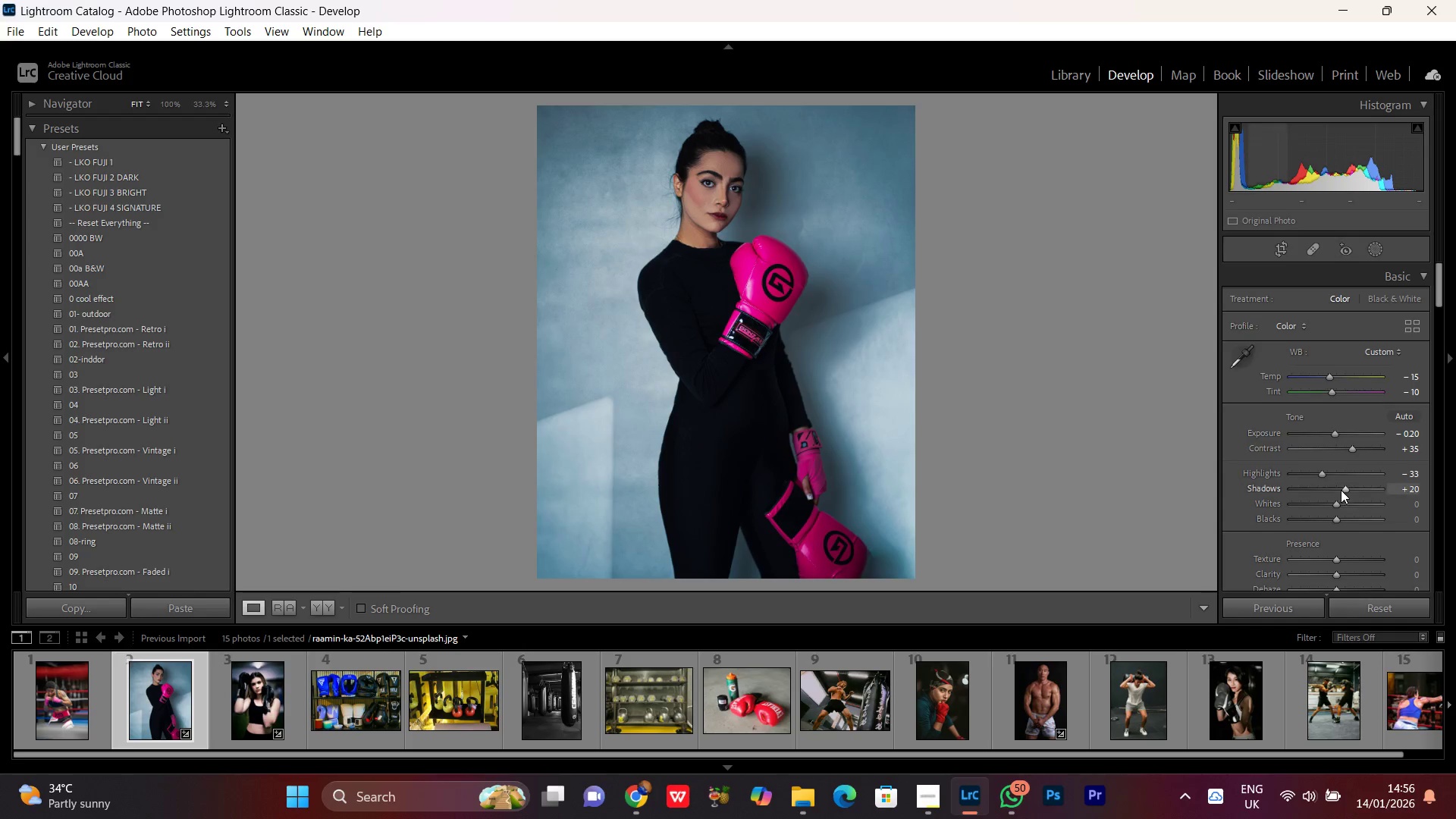 
left_click([1341, 490])
 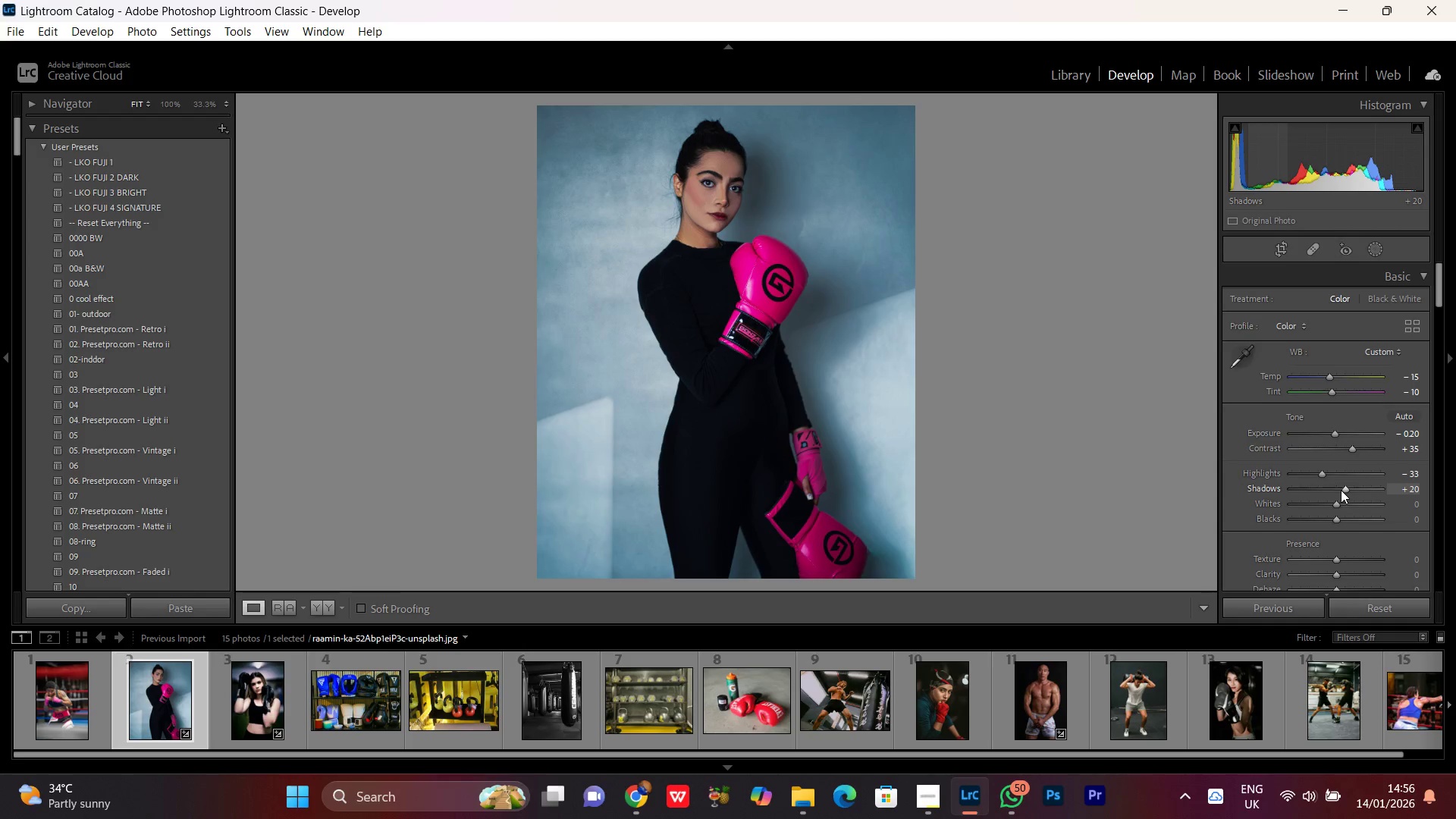 
scroll: coordinate [1341, 490], scroll_direction: up, amount: 3.0
 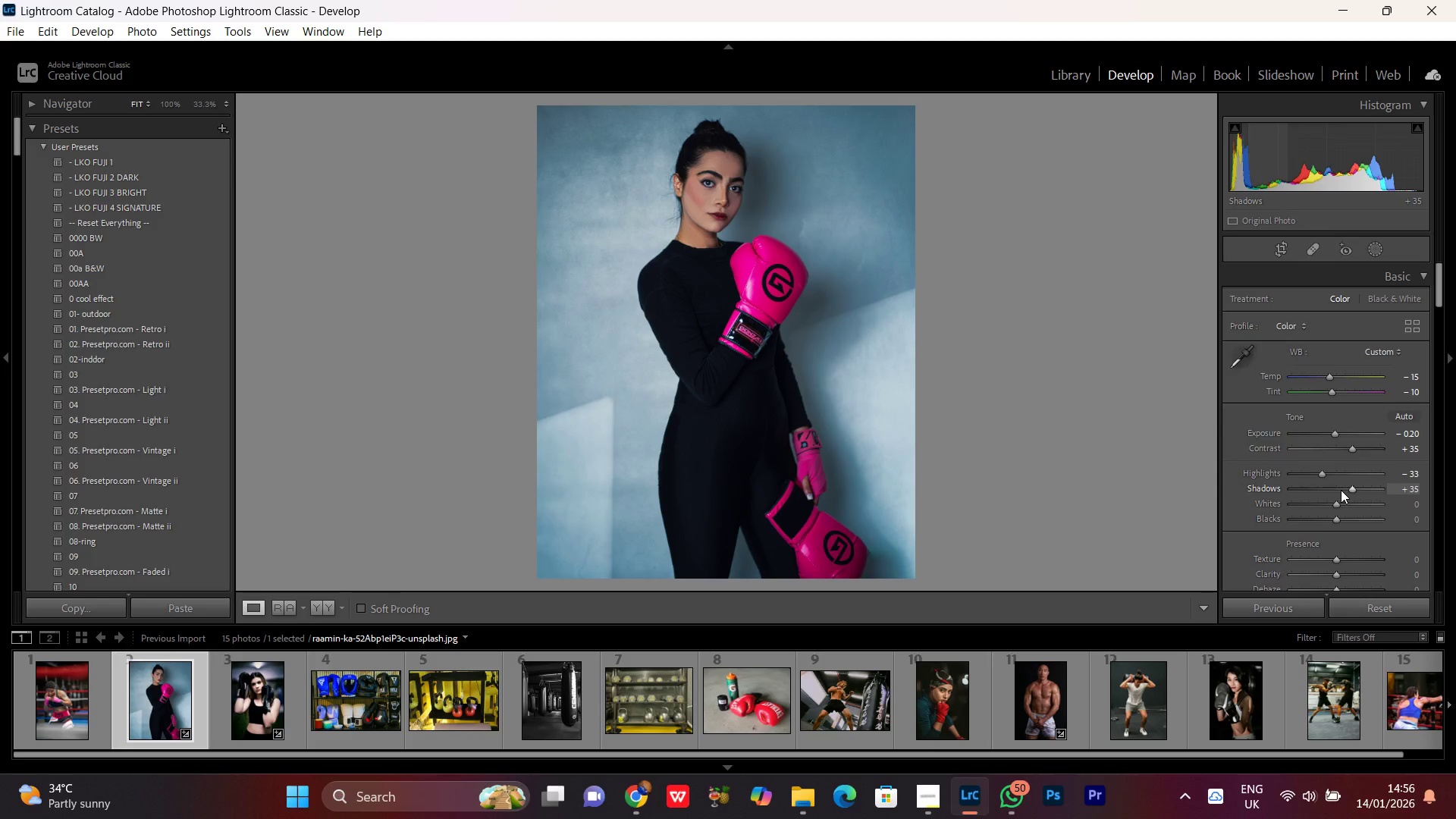 
scroll: coordinate [1341, 489], scroll_direction: down, amount: 13.0
 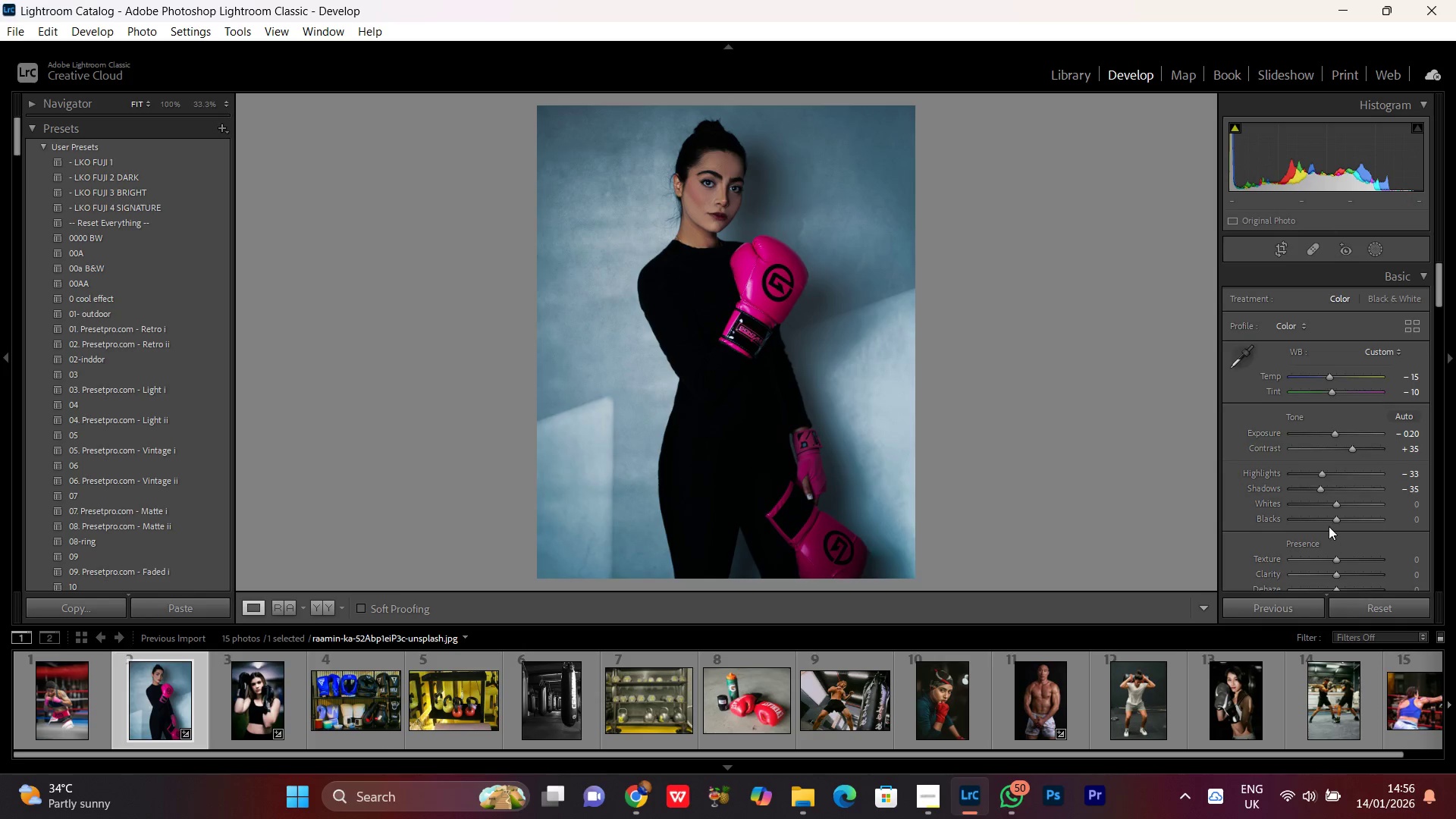 
scroll: coordinate [1335, 506], scroll_direction: up, amount: 6.0
 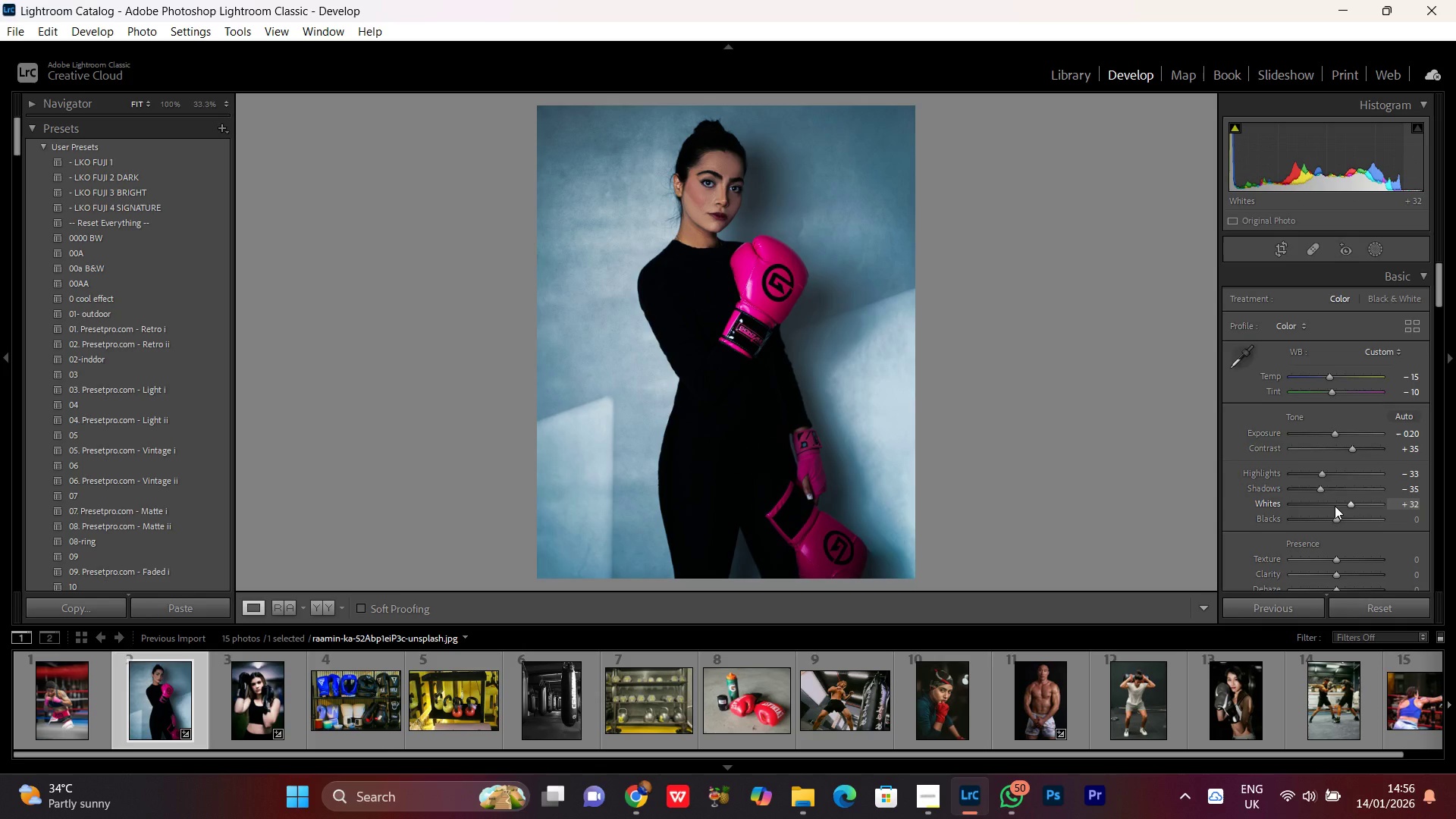 
scroll: coordinate [1335, 512], scroll_direction: down, amount: 5.0
 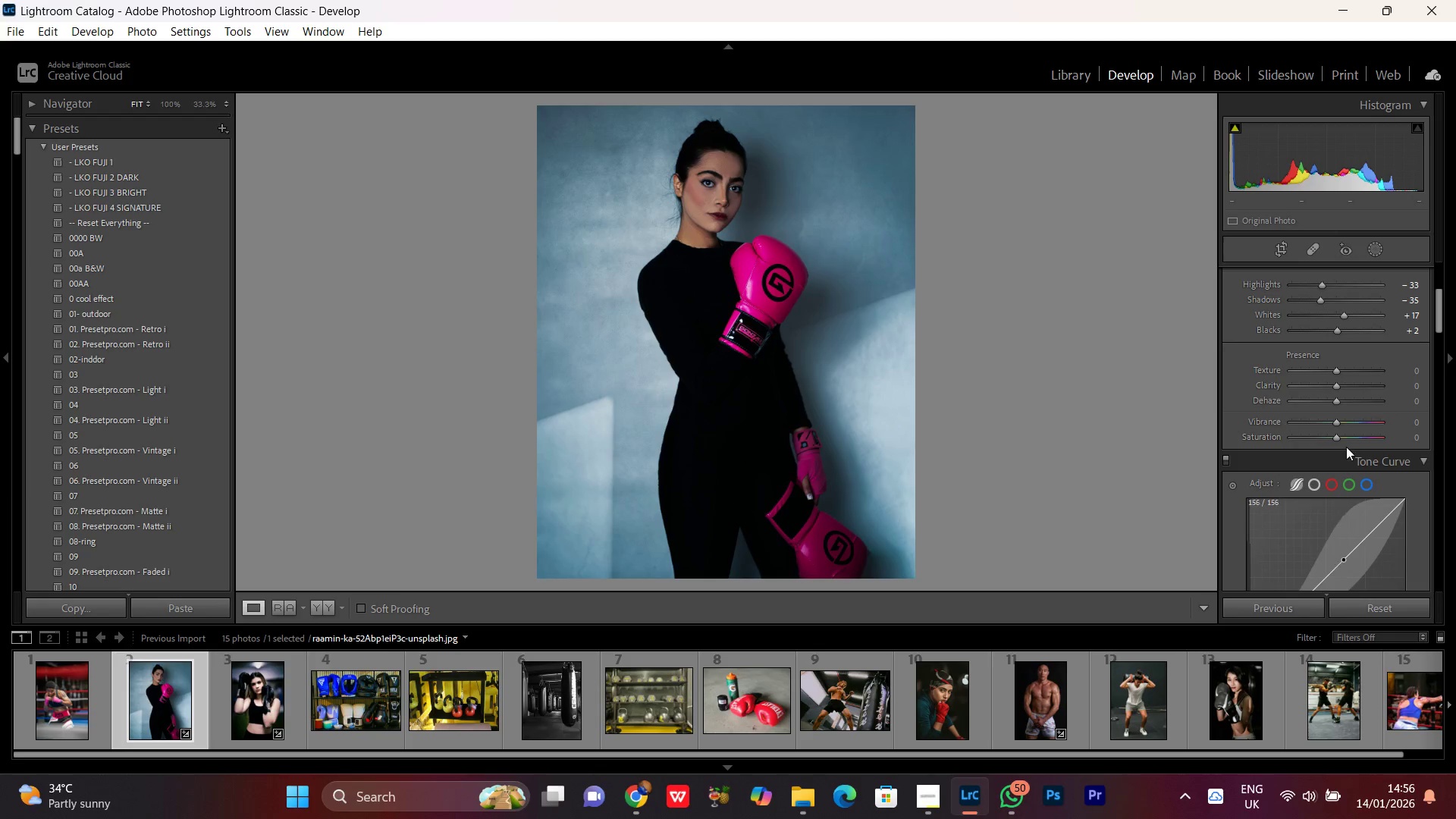 
scroll: coordinate [1346, 444], scroll_direction: up, amount: 2.0
 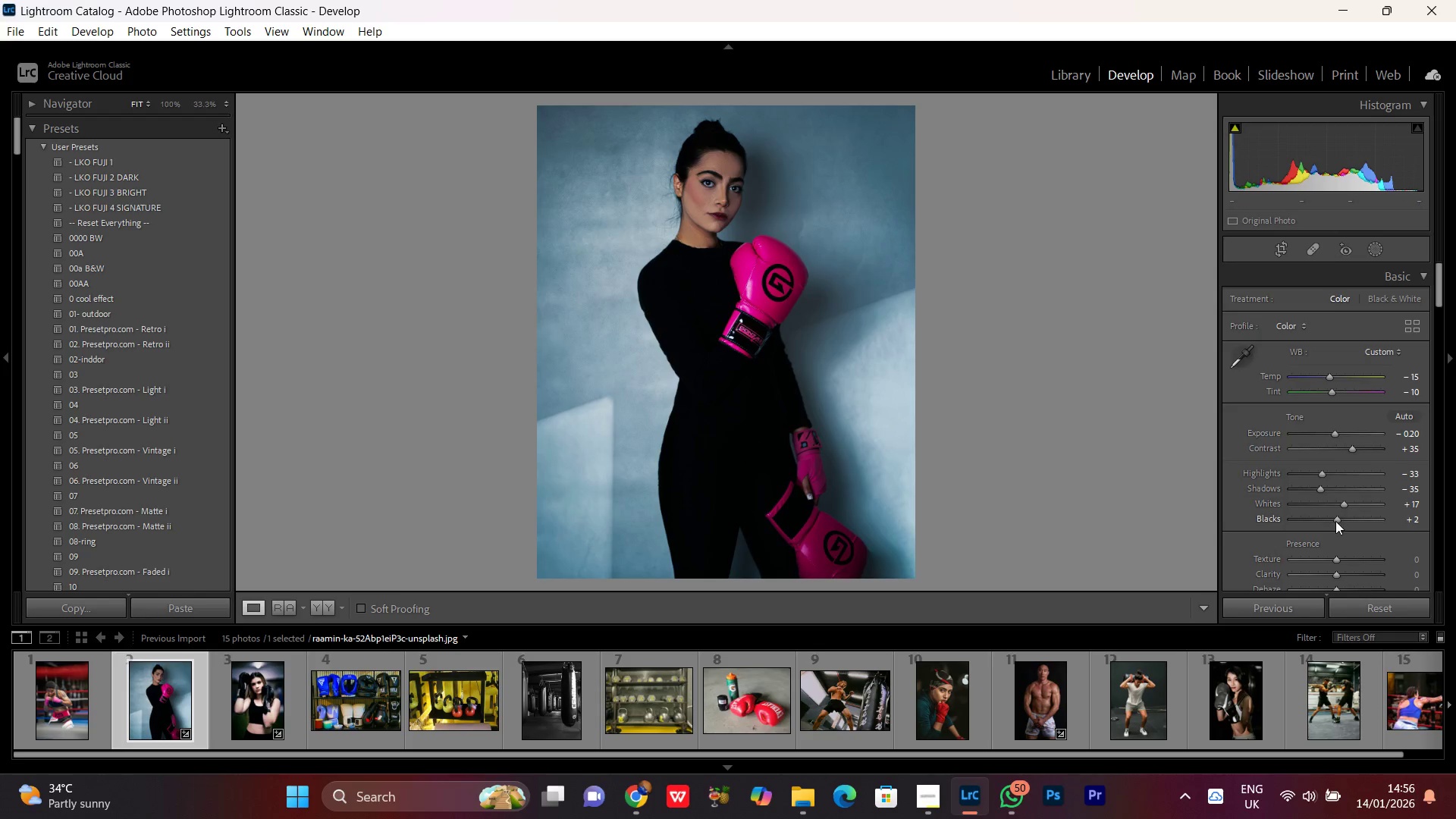 
left_click([1335, 518])
 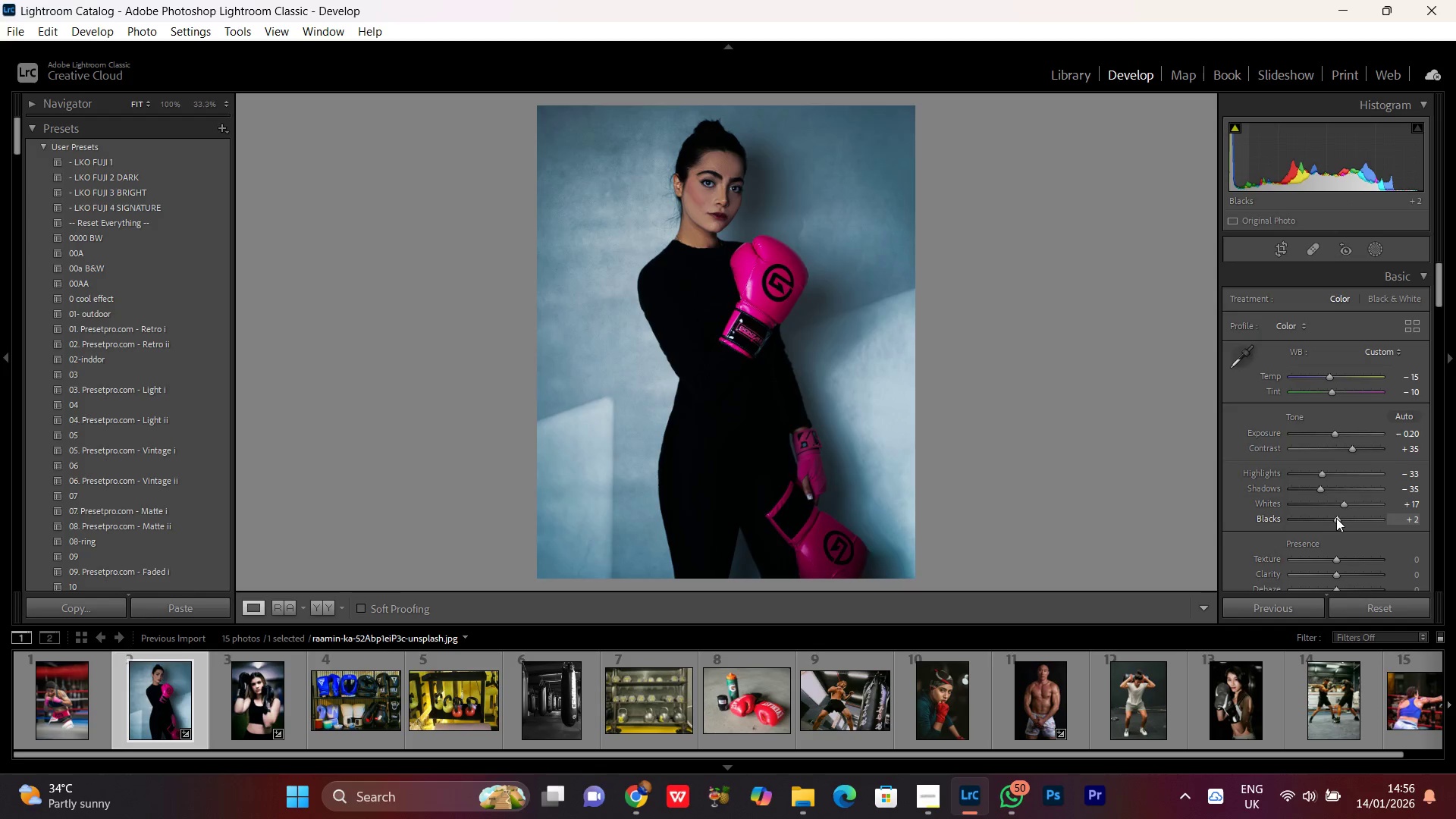 
scroll: coordinate [1336, 518], scroll_direction: down, amount: 9.0
 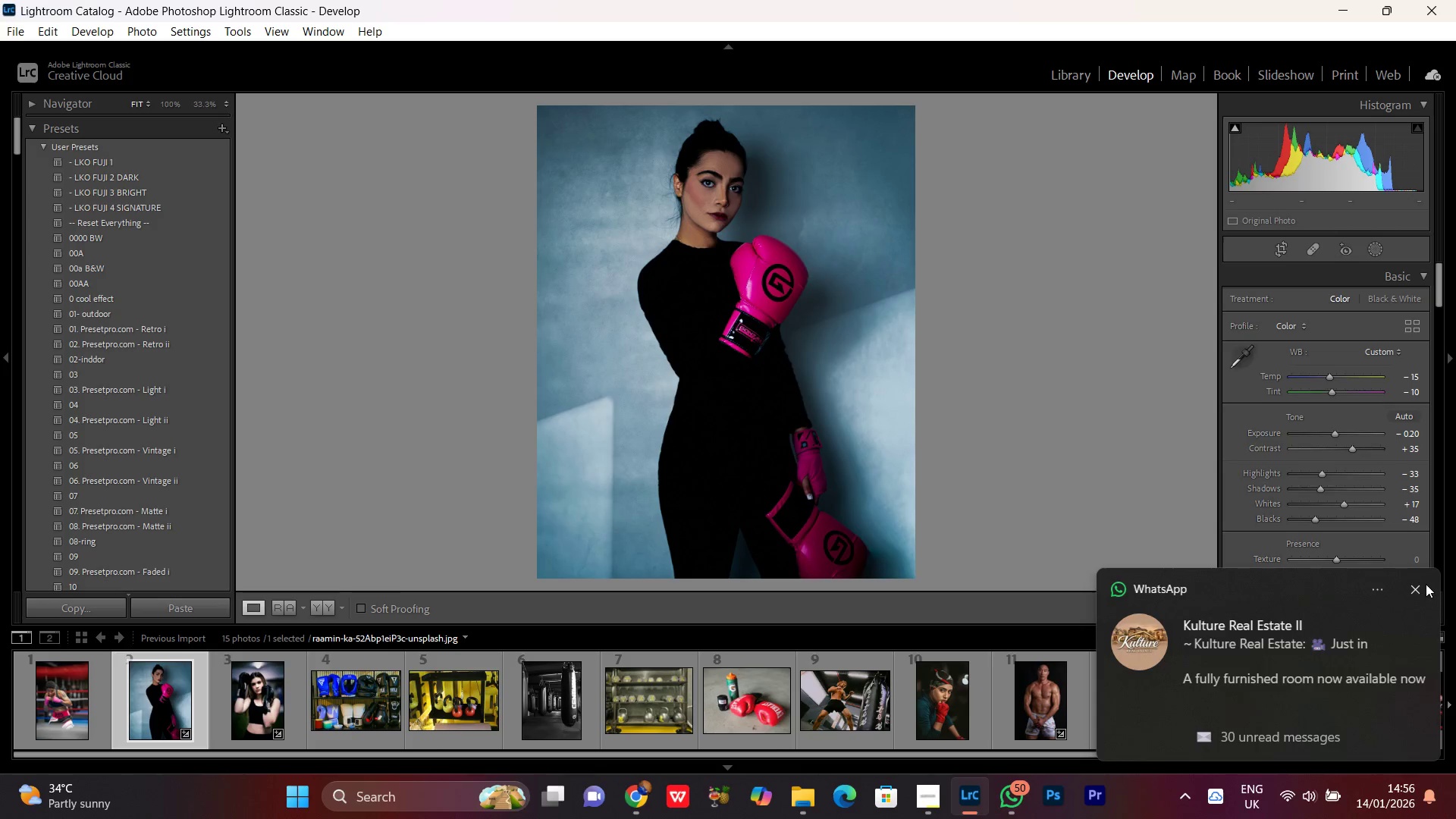 
left_click([1420, 586])
 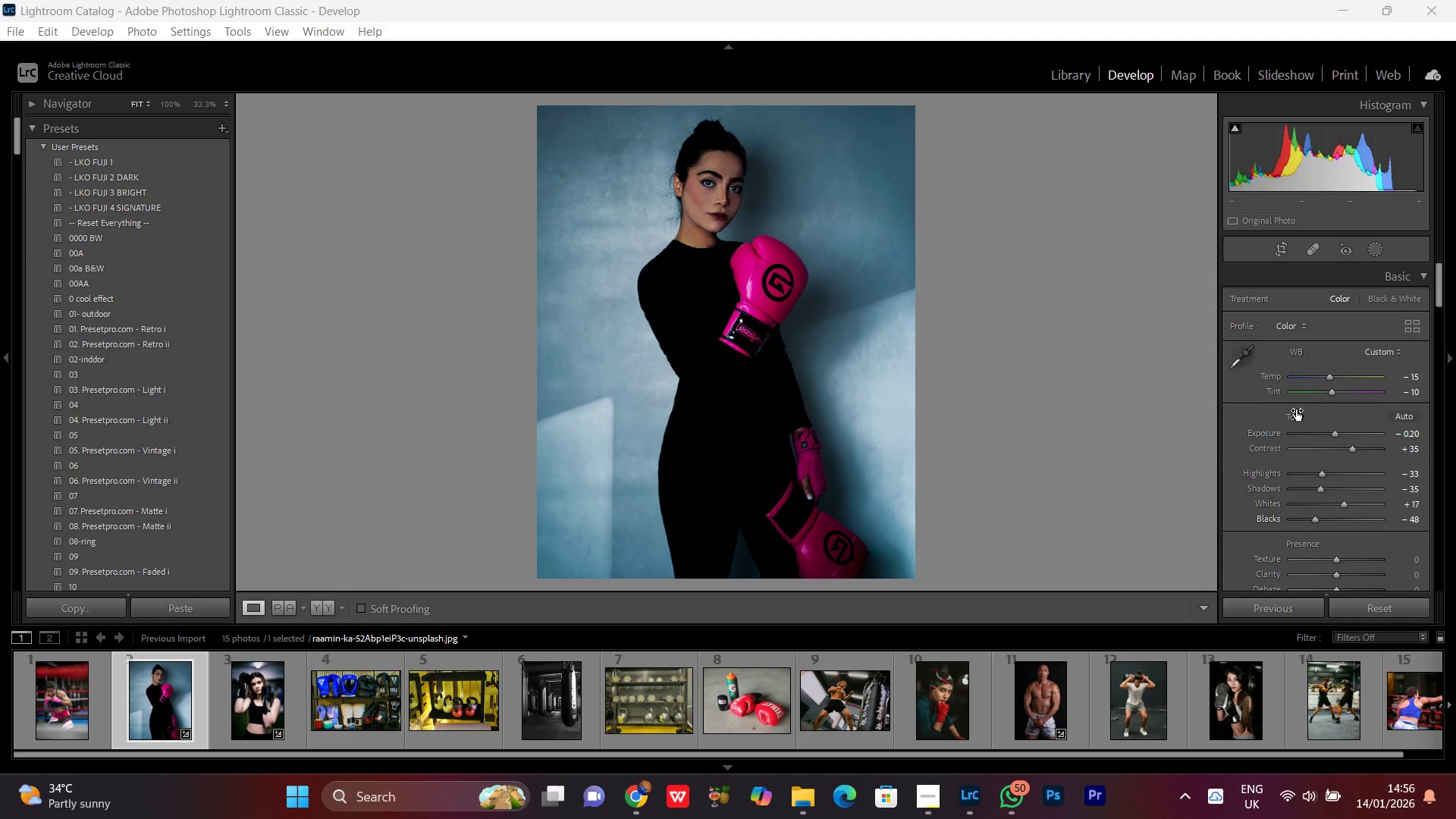 
wait(7.39)
 